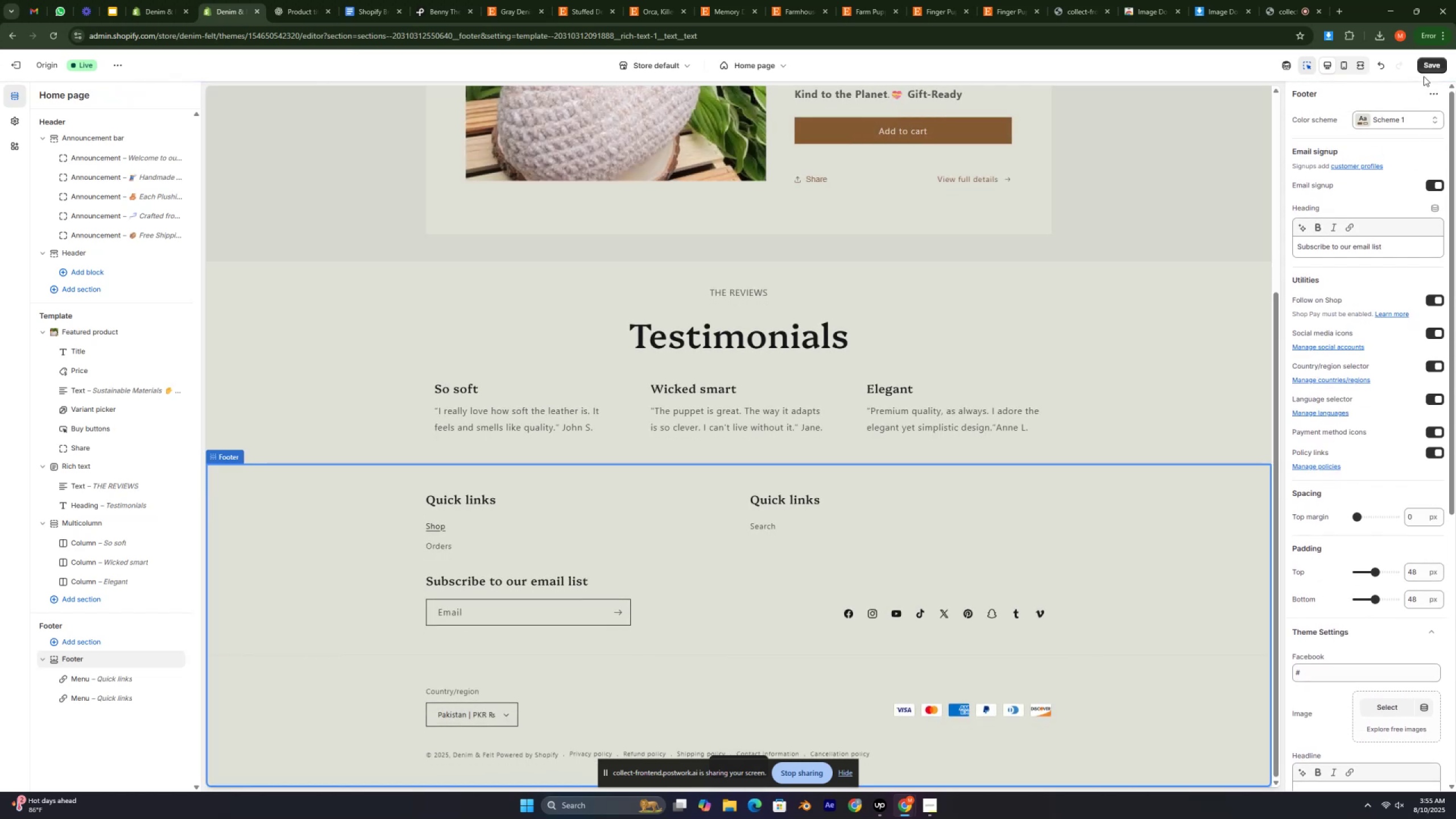 
left_click([1428, 68])
 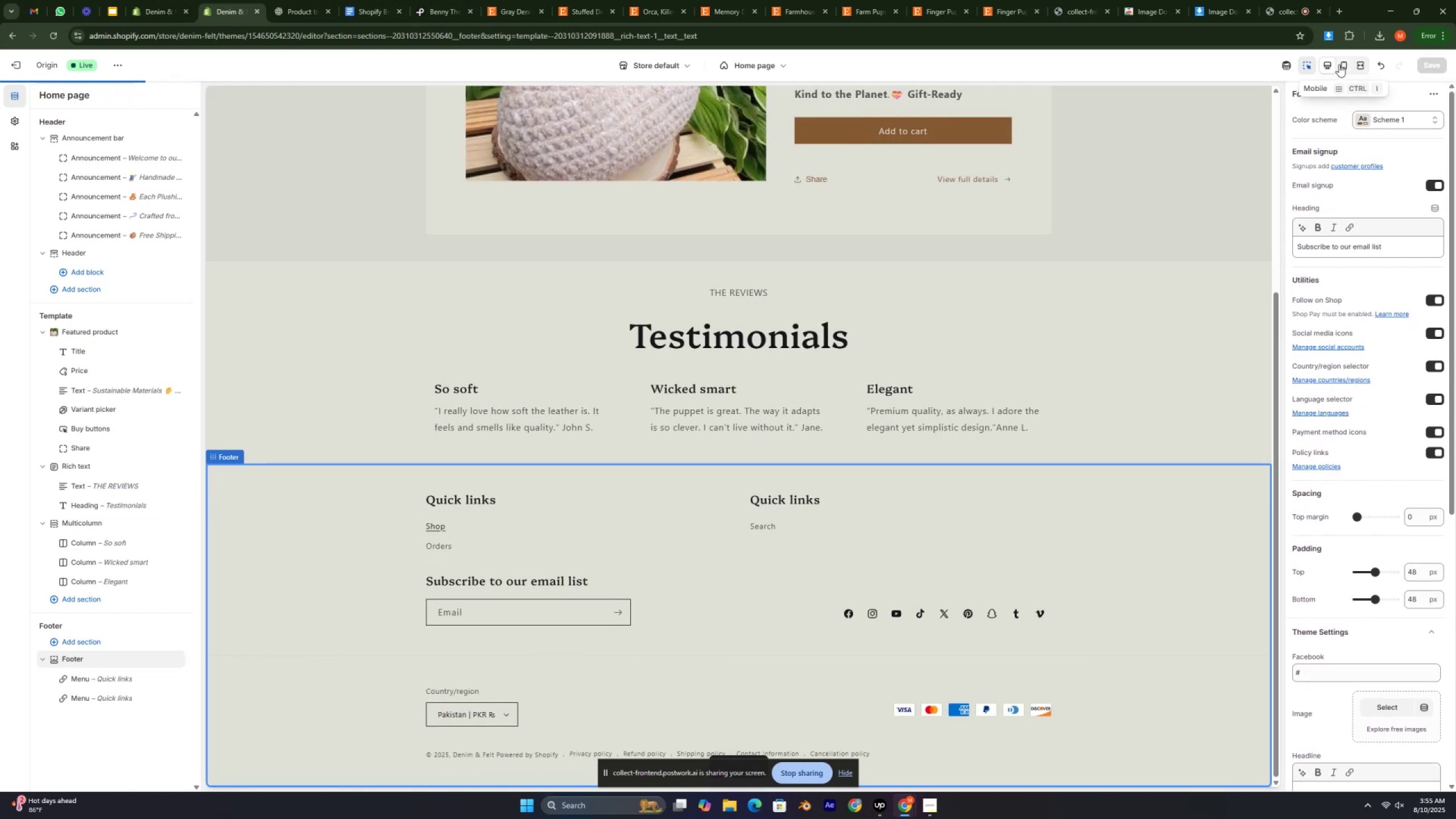 
left_click([1343, 64])
 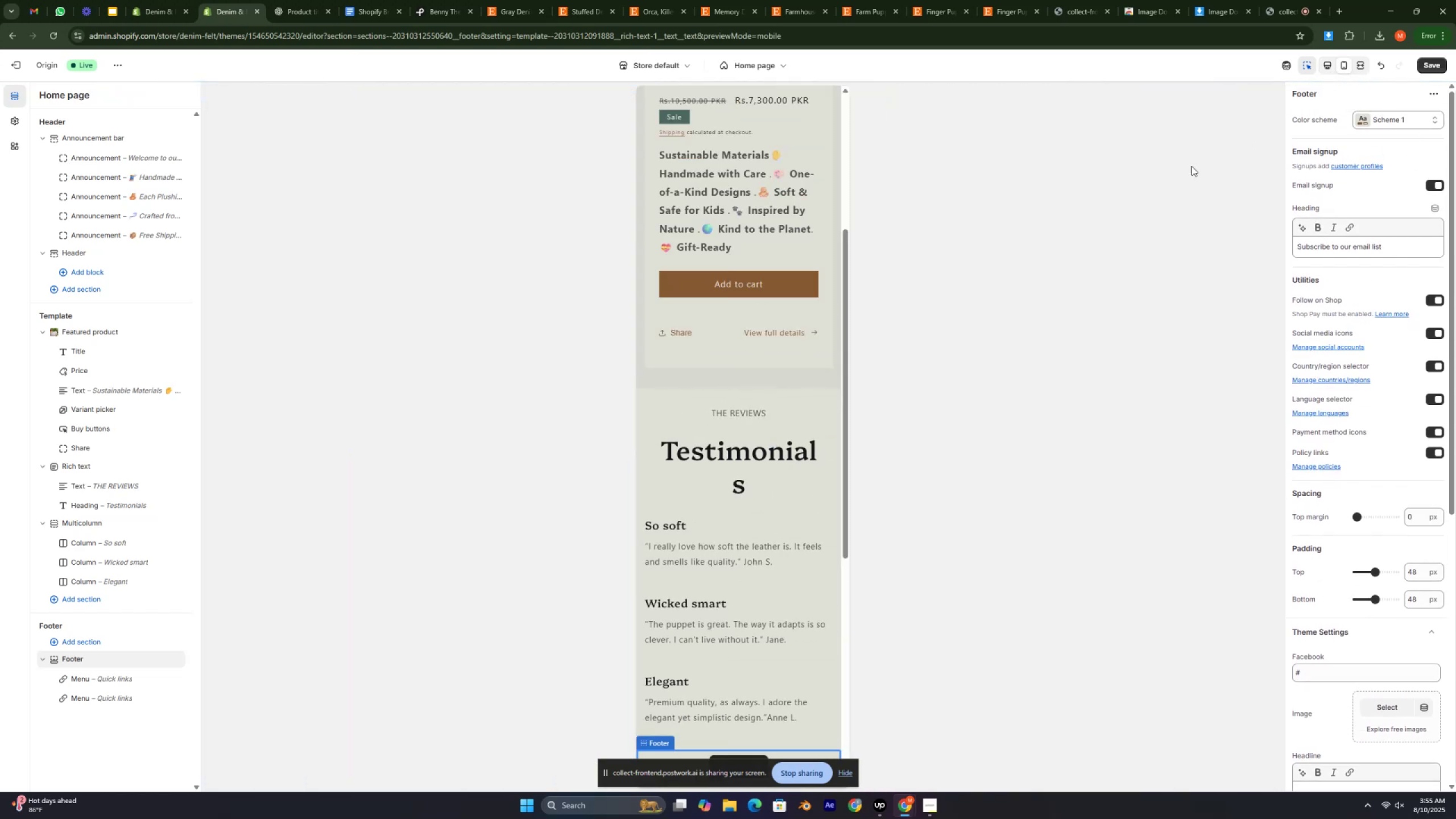 
scroll: coordinate [783, 217], scroll_direction: down, amount: 2.0
 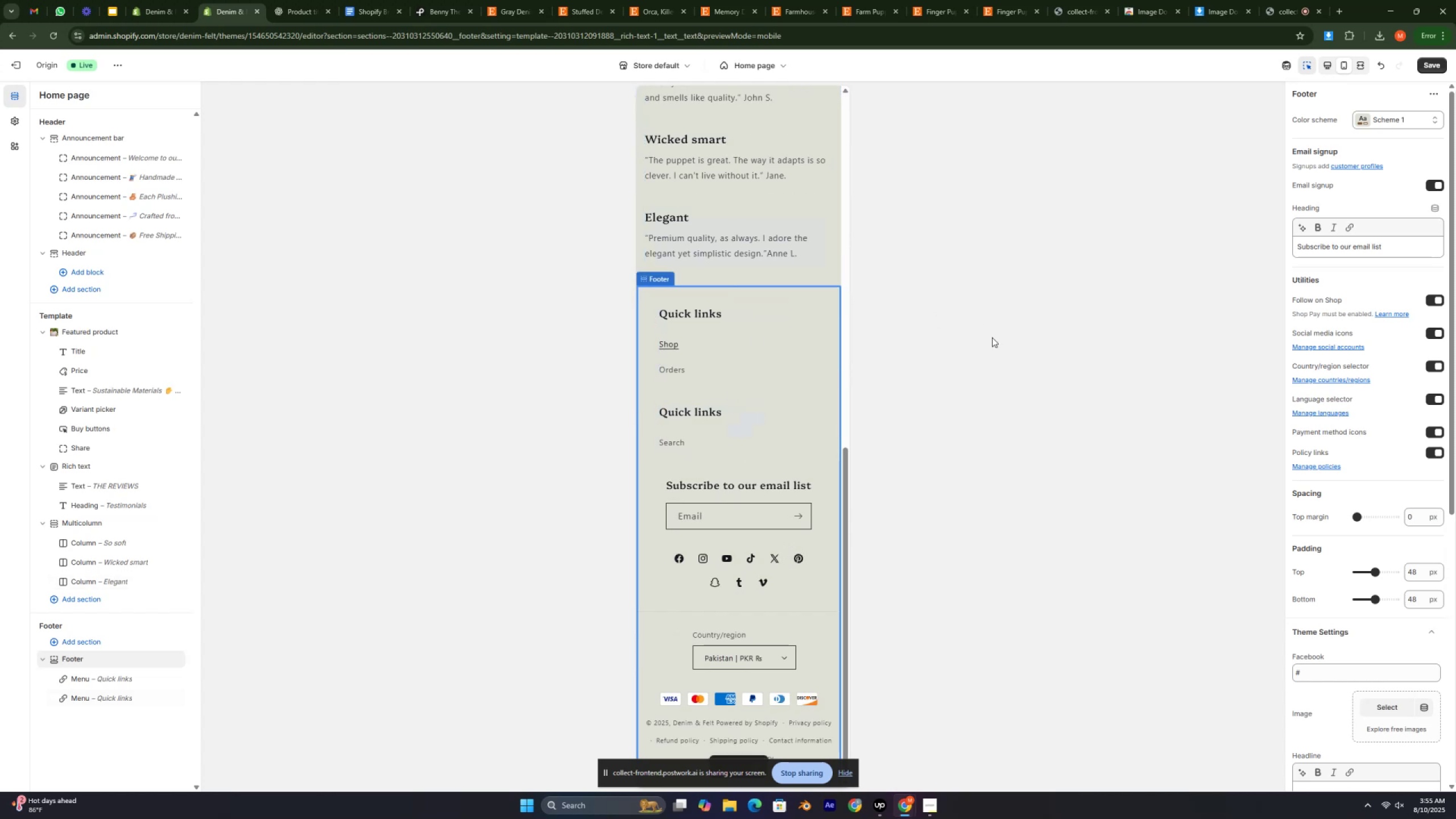 
scroll: coordinate [732, 419], scroll_direction: up, amount: 22.0
 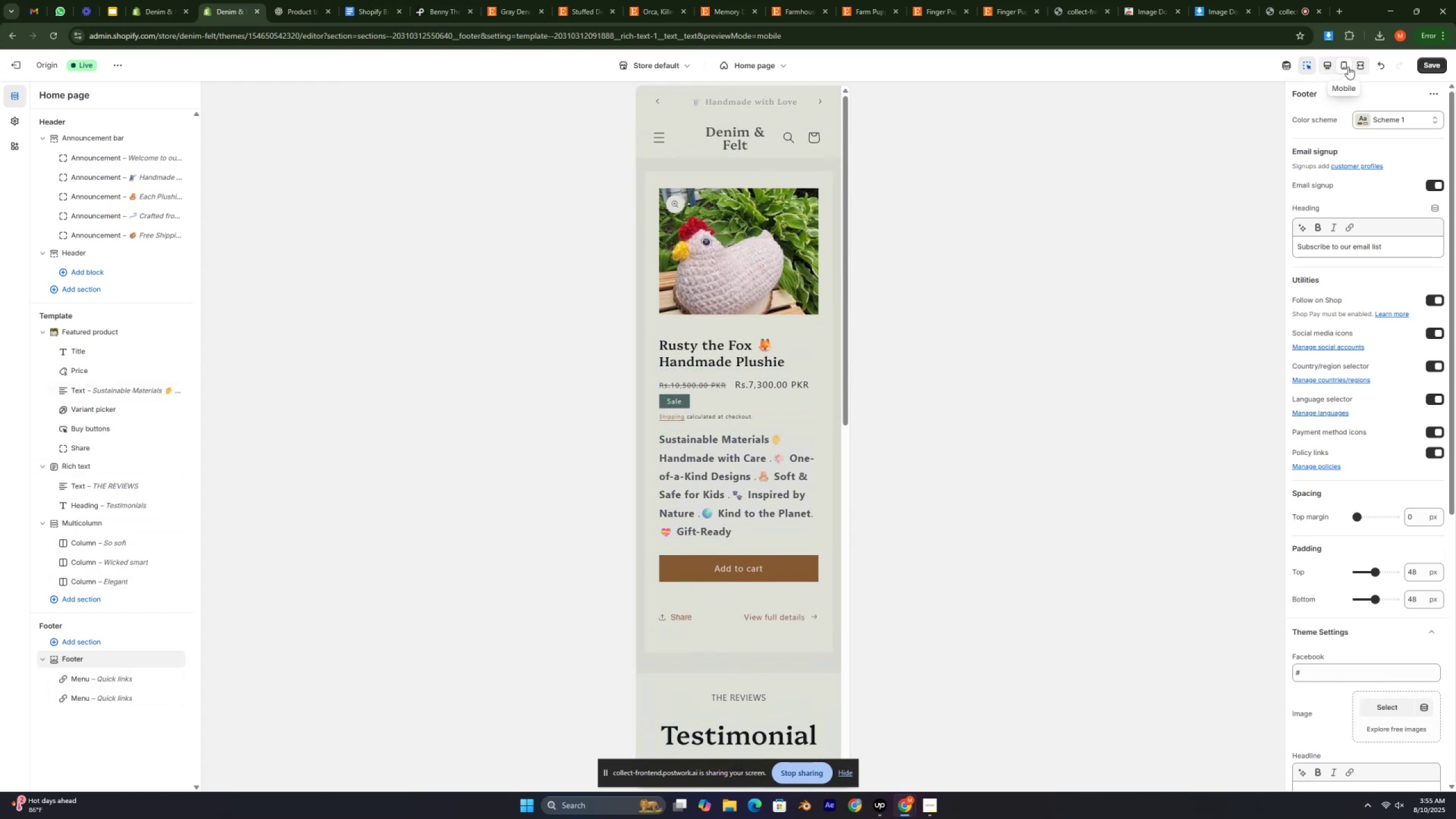 
left_click([1358, 63])
 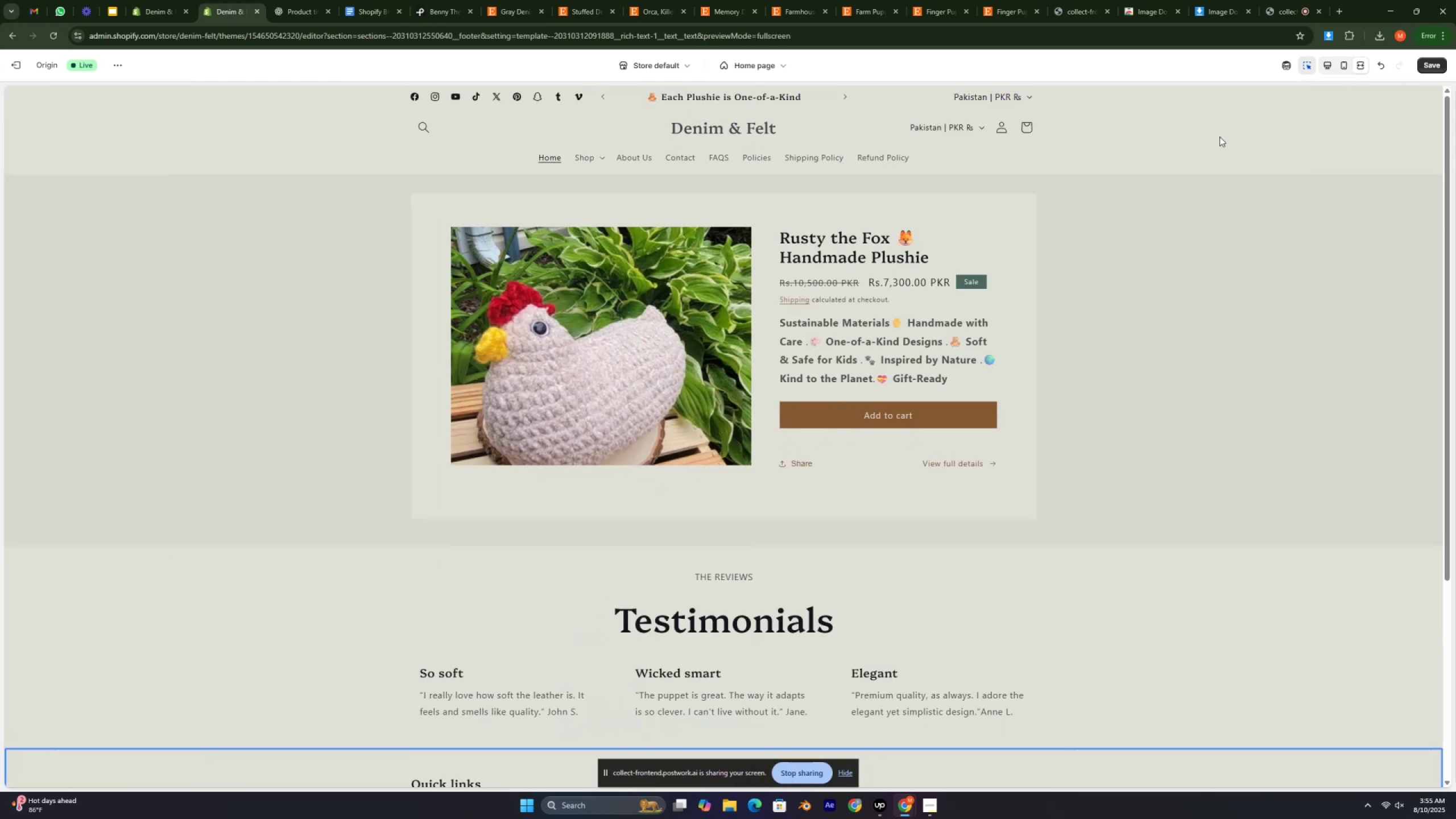 
scroll: coordinate [817, 301], scroll_direction: up, amount: 13.0
 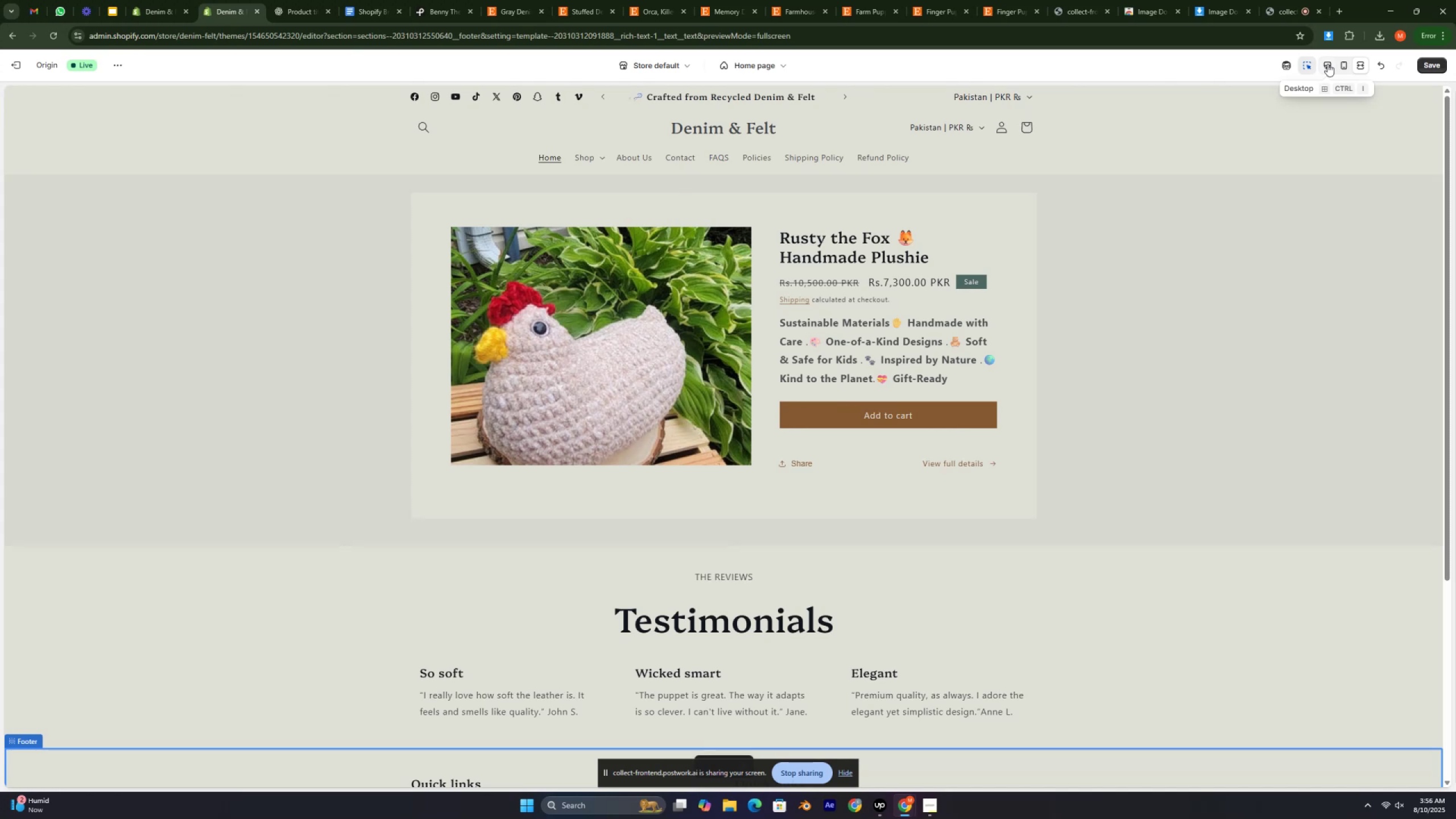 
left_click([1327, 64])
 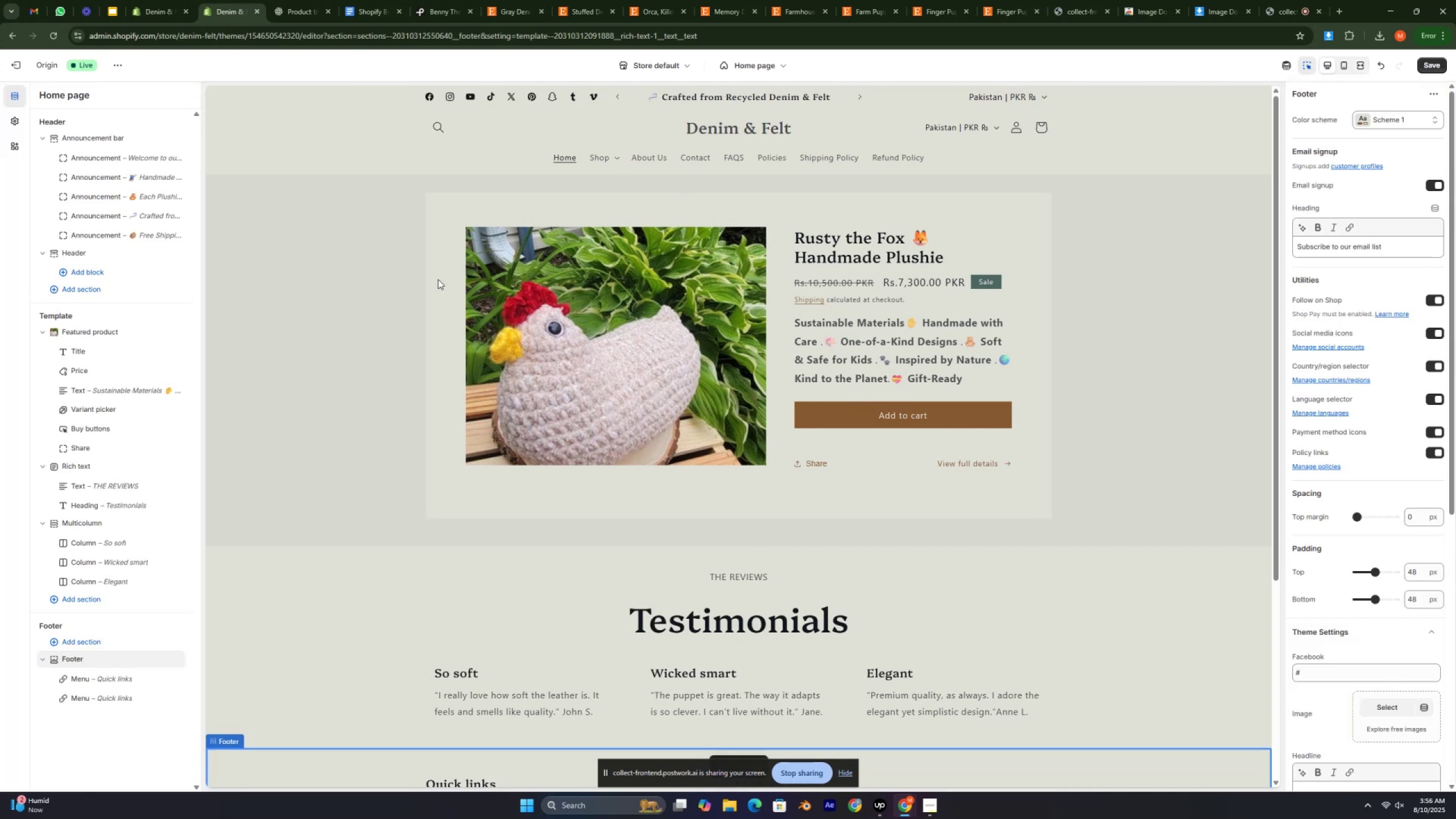 
scroll: coordinate [574, 206], scroll_direction: up, amount: 10.0
 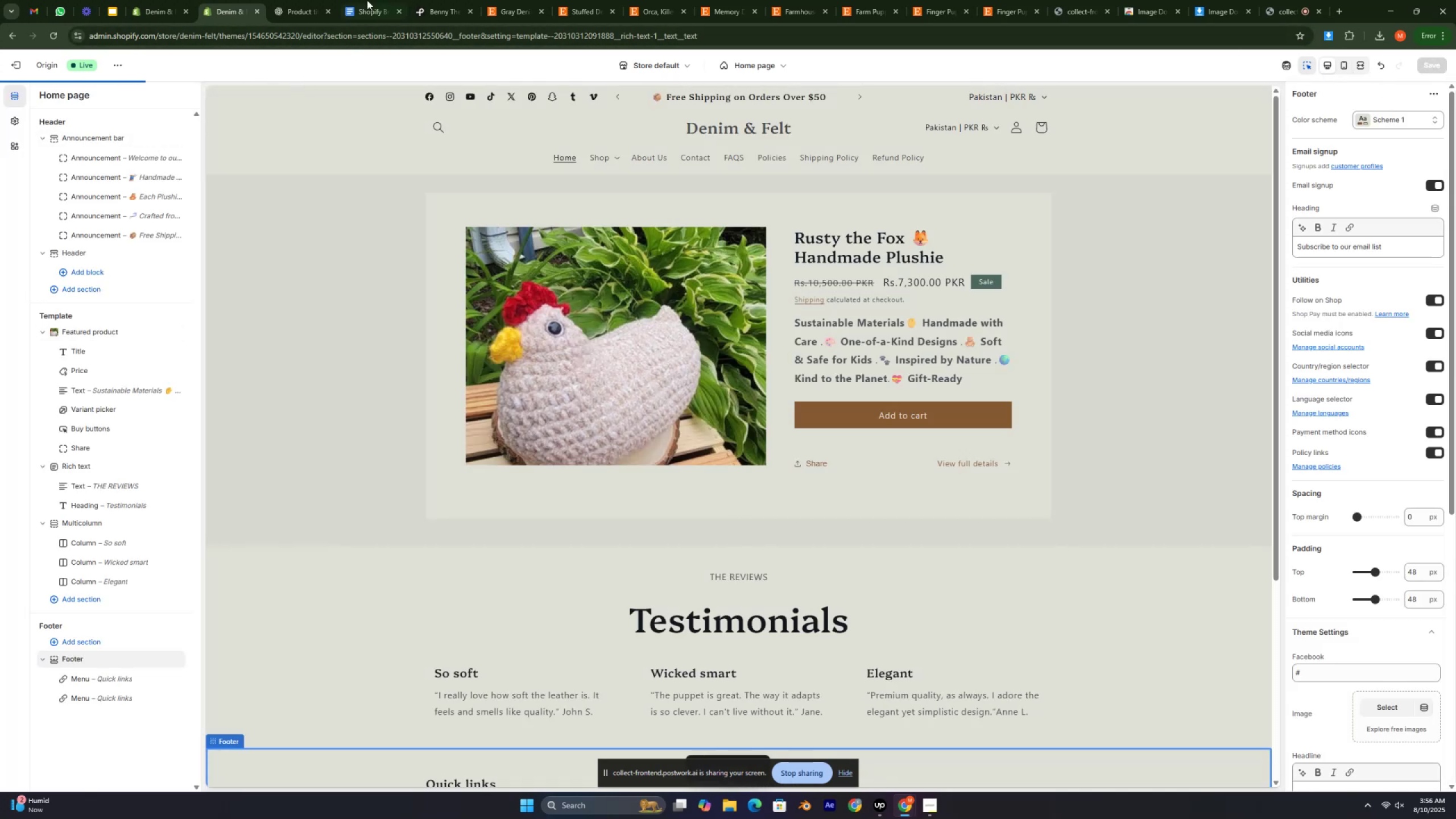 
left_click([469, 0])
 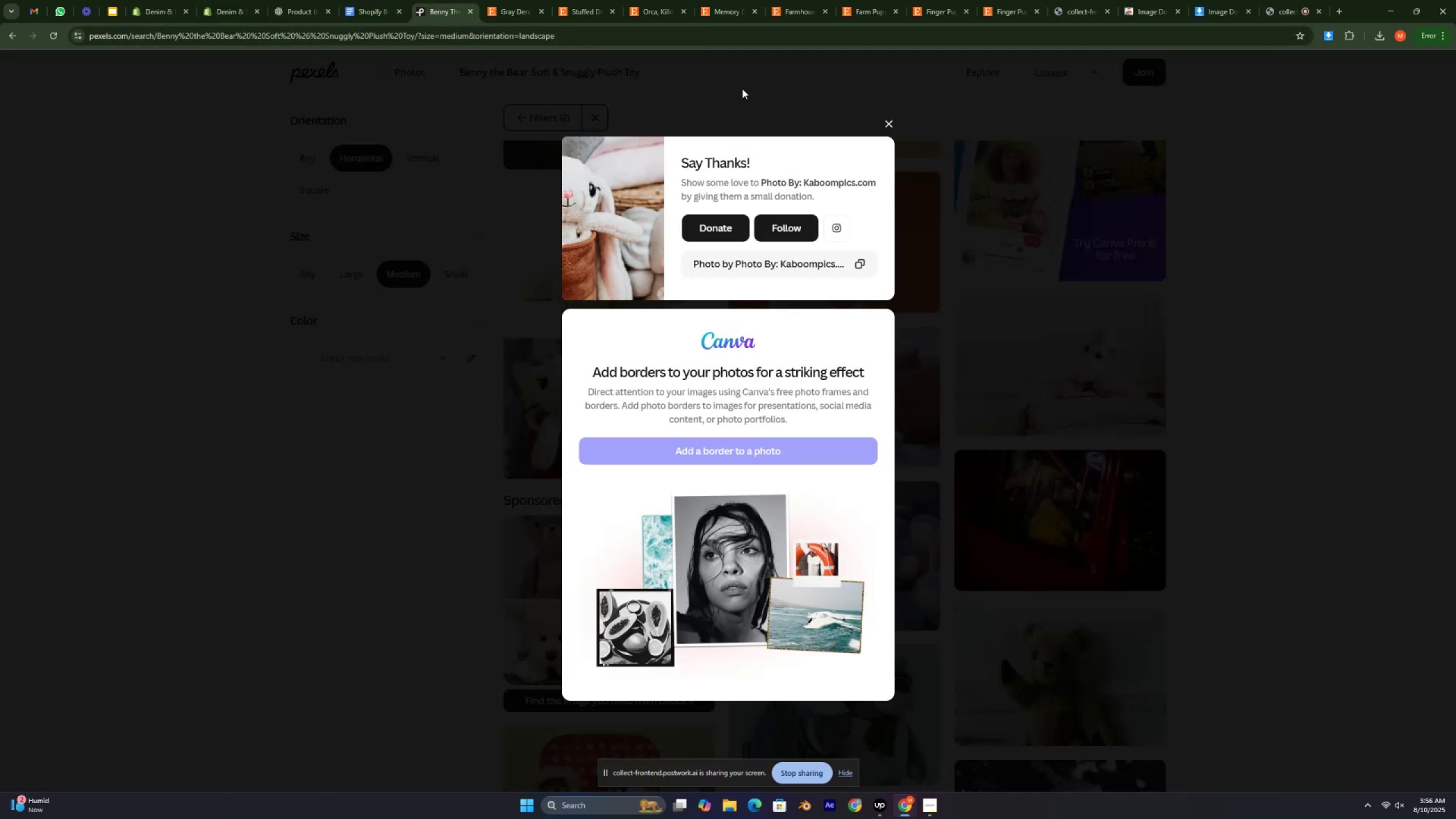 
left_click([750, 88])
 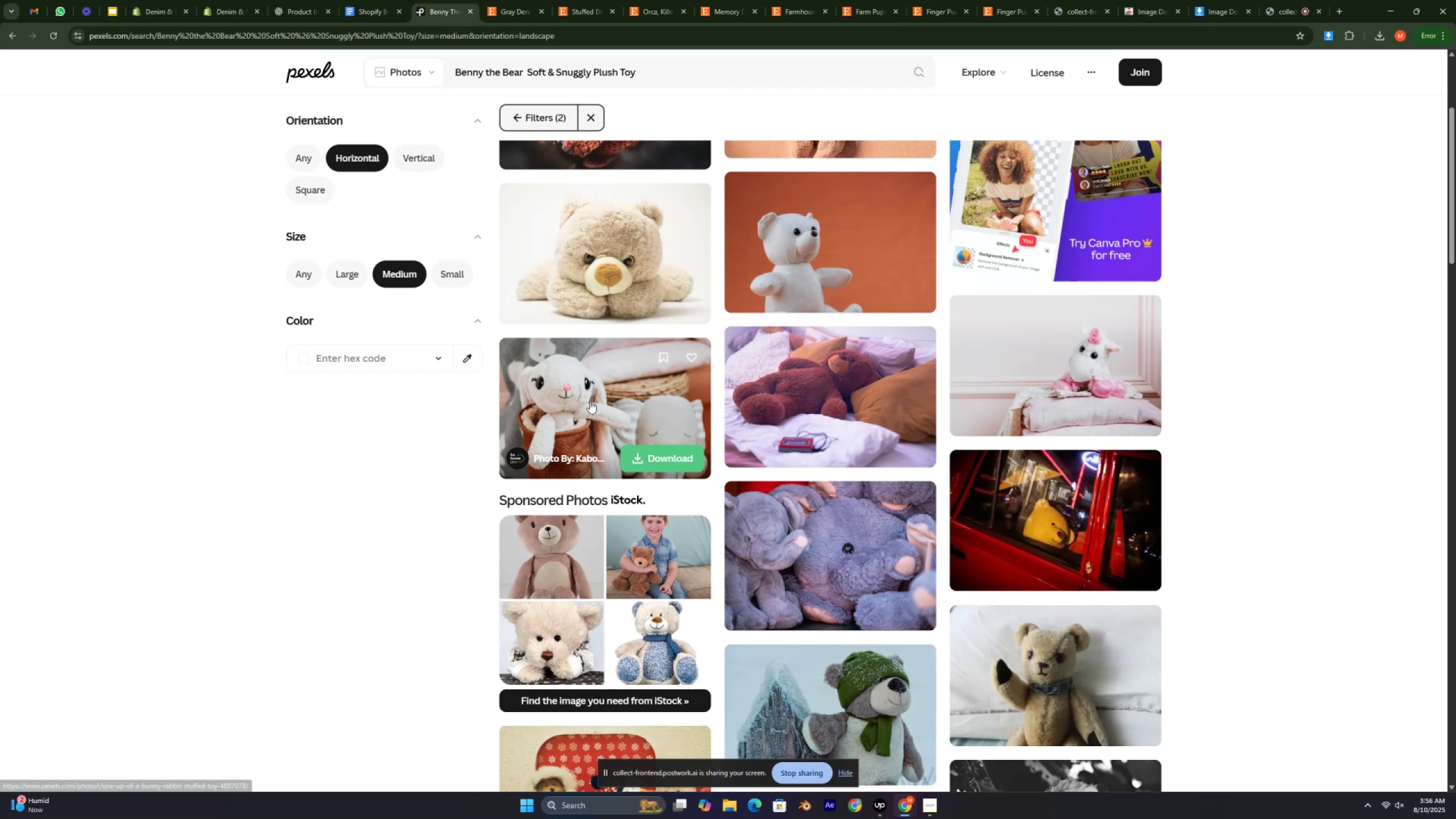 
scroll: coordinate [603, 394], scroll_direction: down, amount: 8.0
 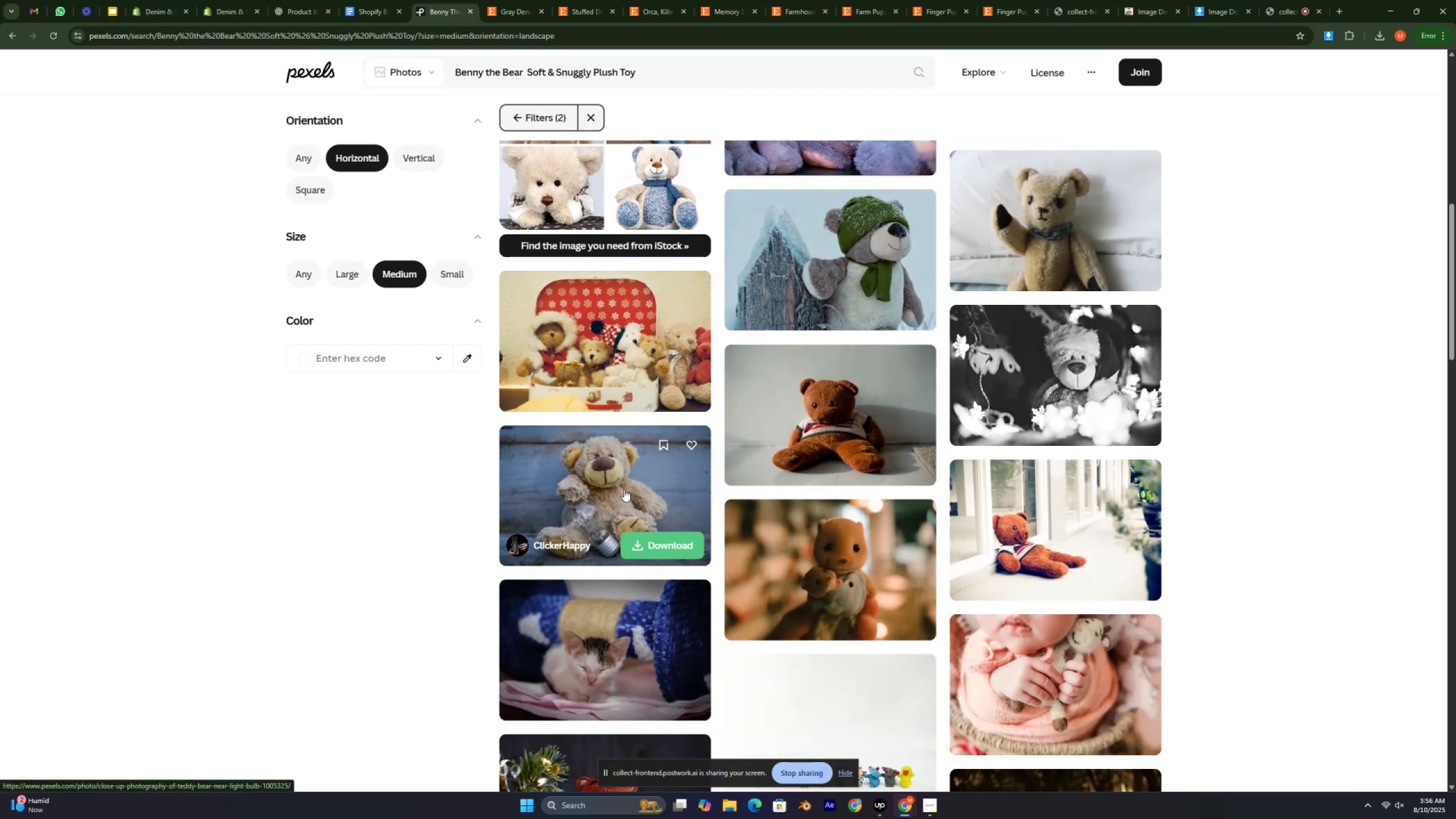 
left_click([616, 490])
 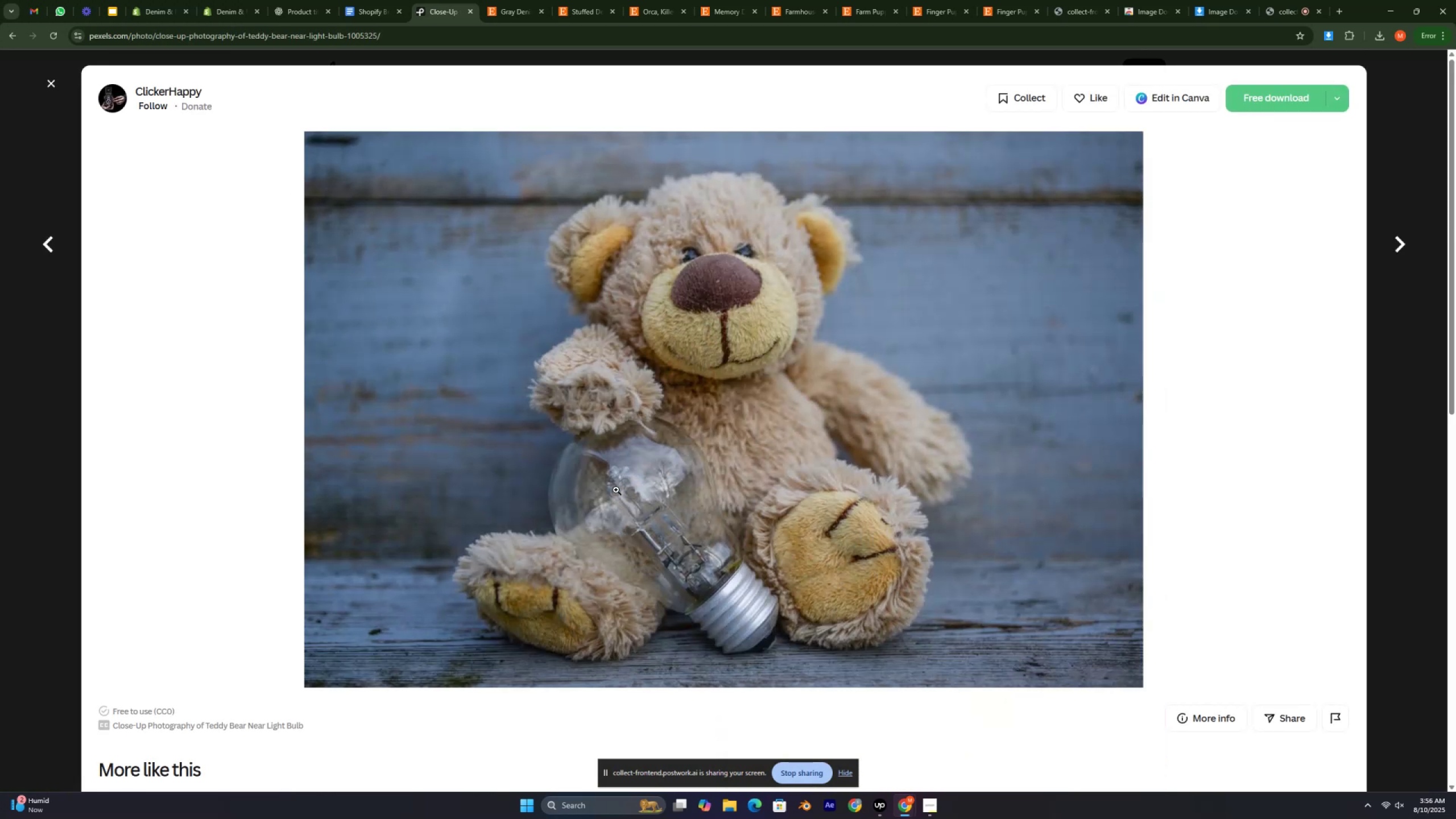 
scroll: coordinate [1224, 465], scroll_direction: down, amount: 14.0
 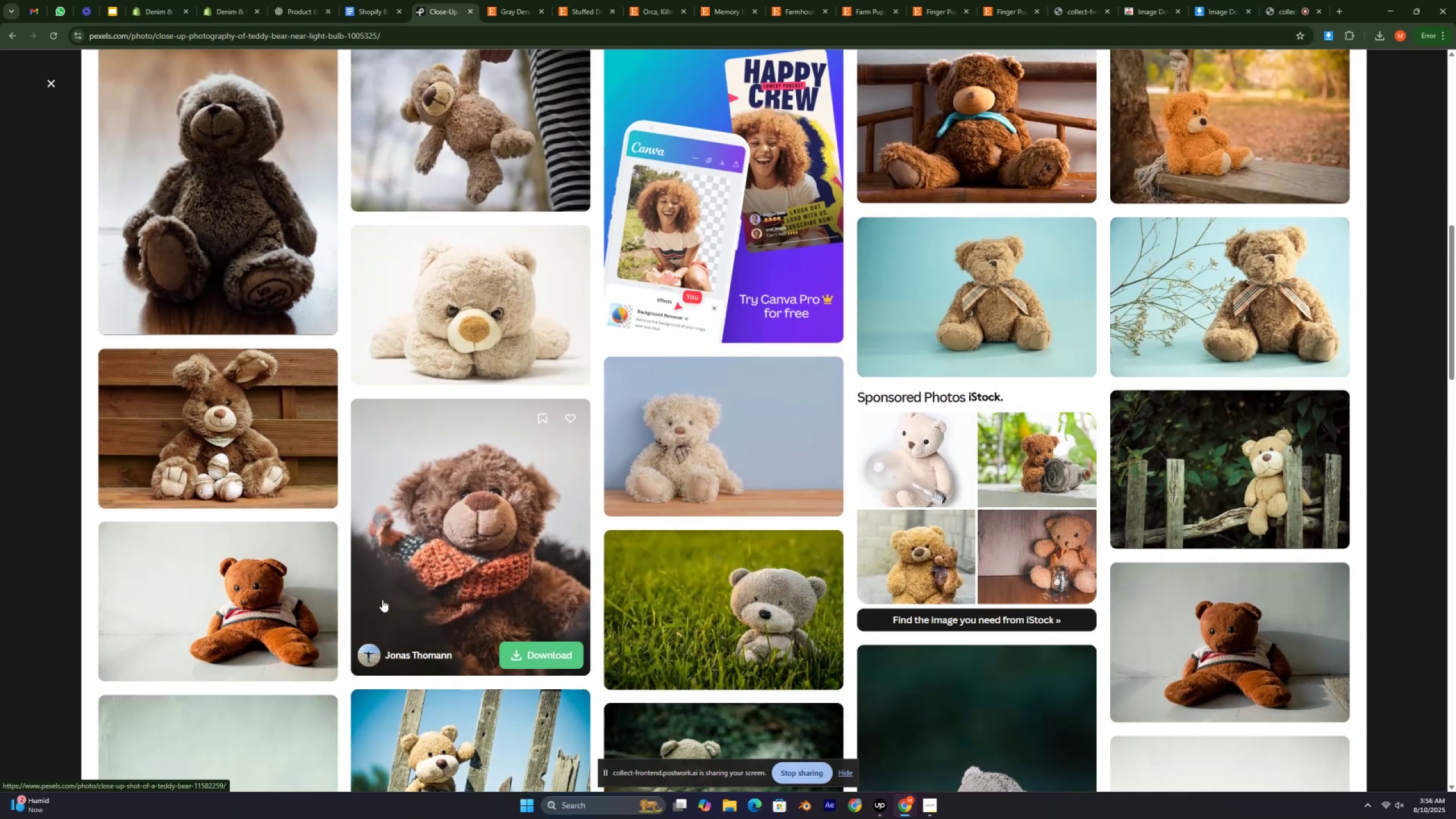 
left_click([286, 659])
 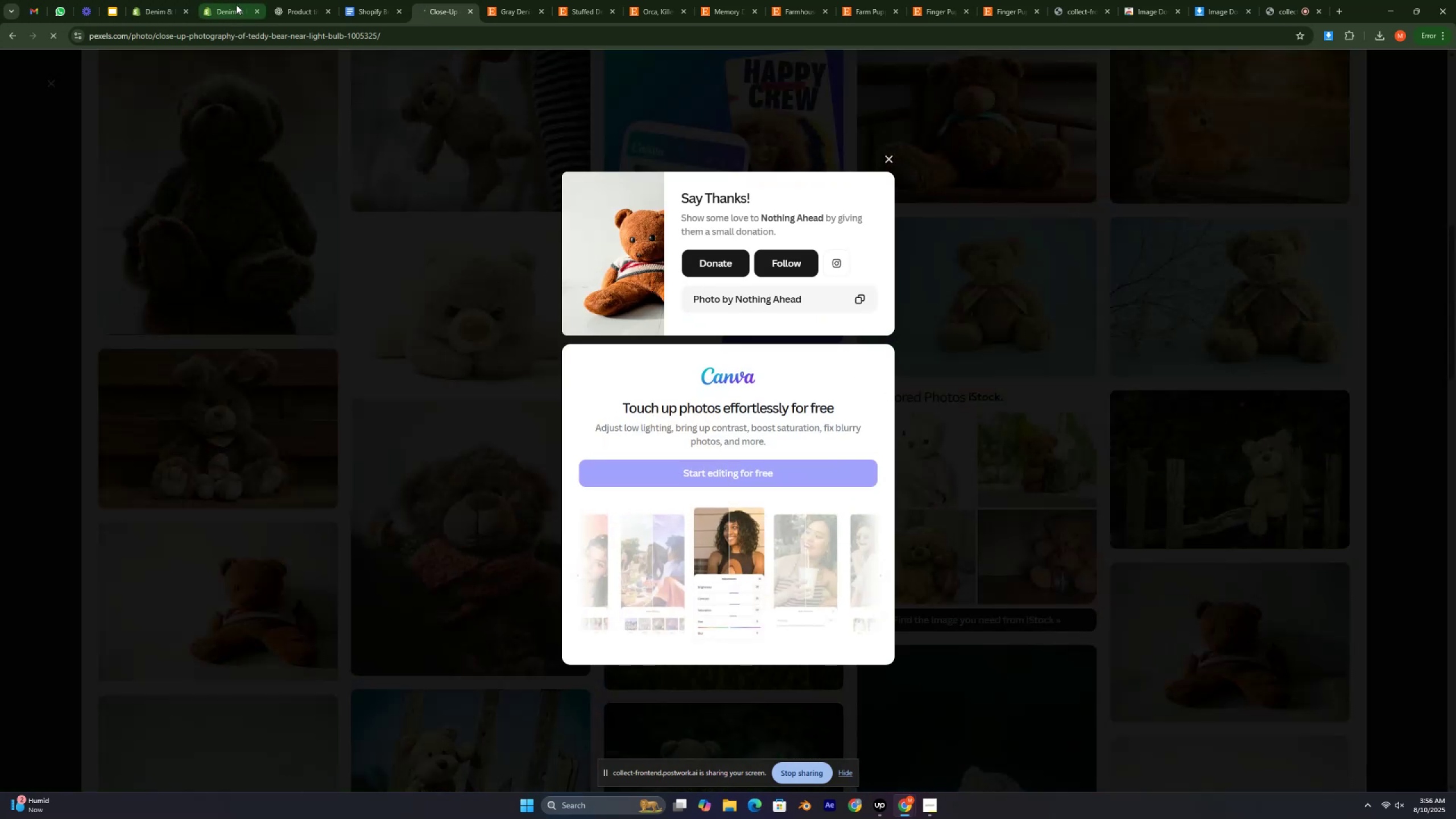 
left_click([236, 5])
 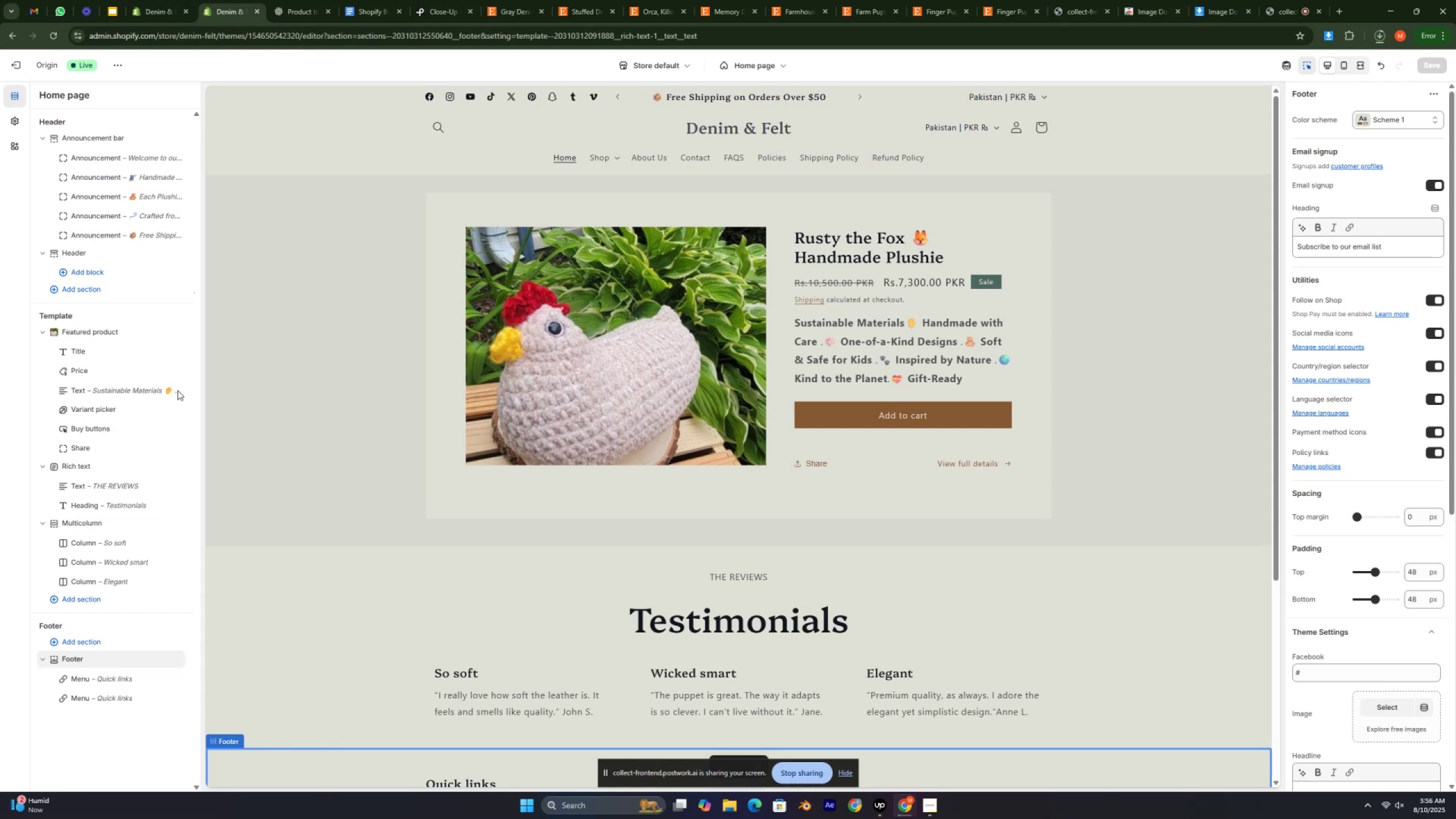 
scroll: coordinate [55, 510], scroll_direction: down, amount: 6.0
 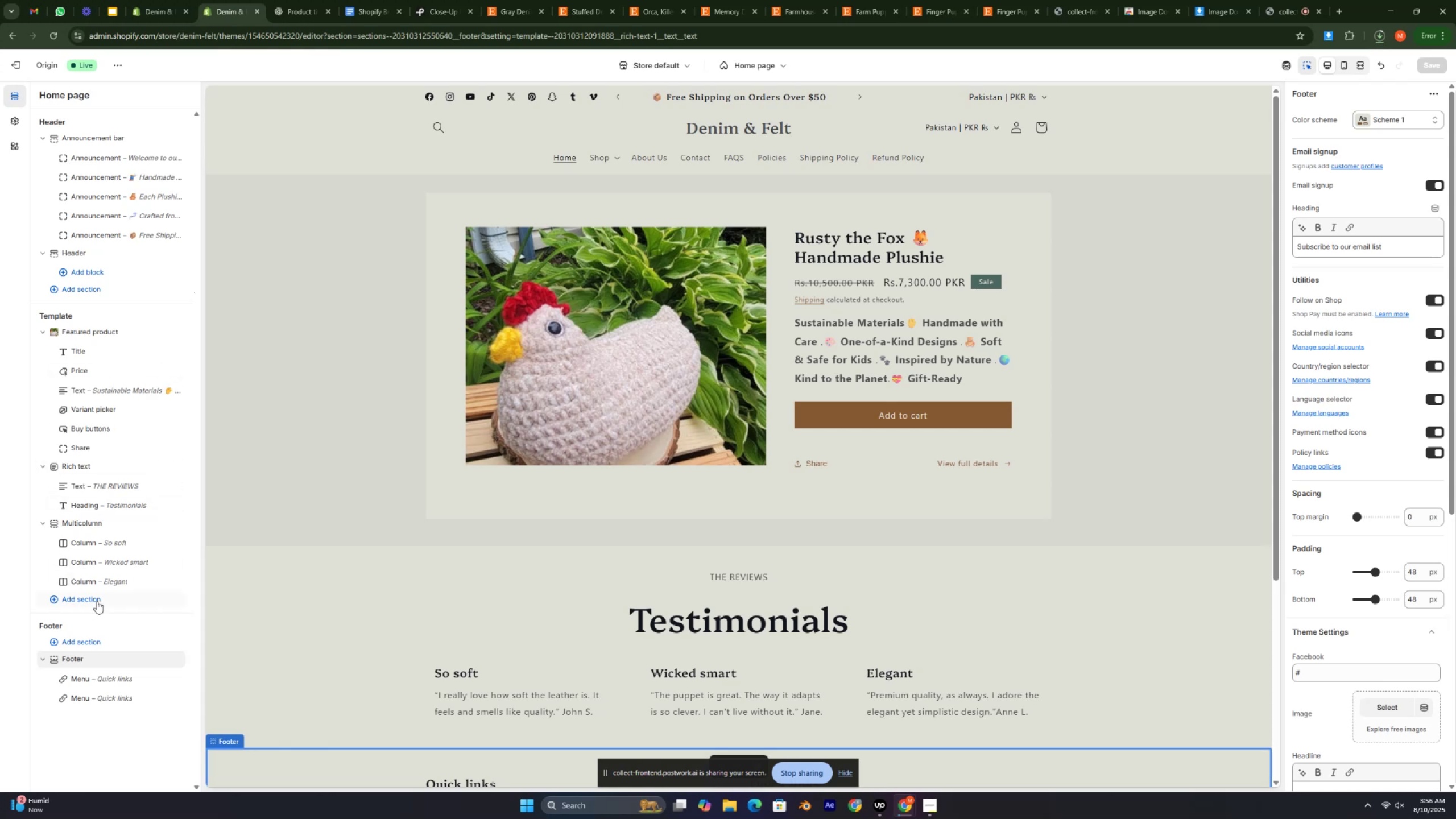 
left_click([97, 601])
 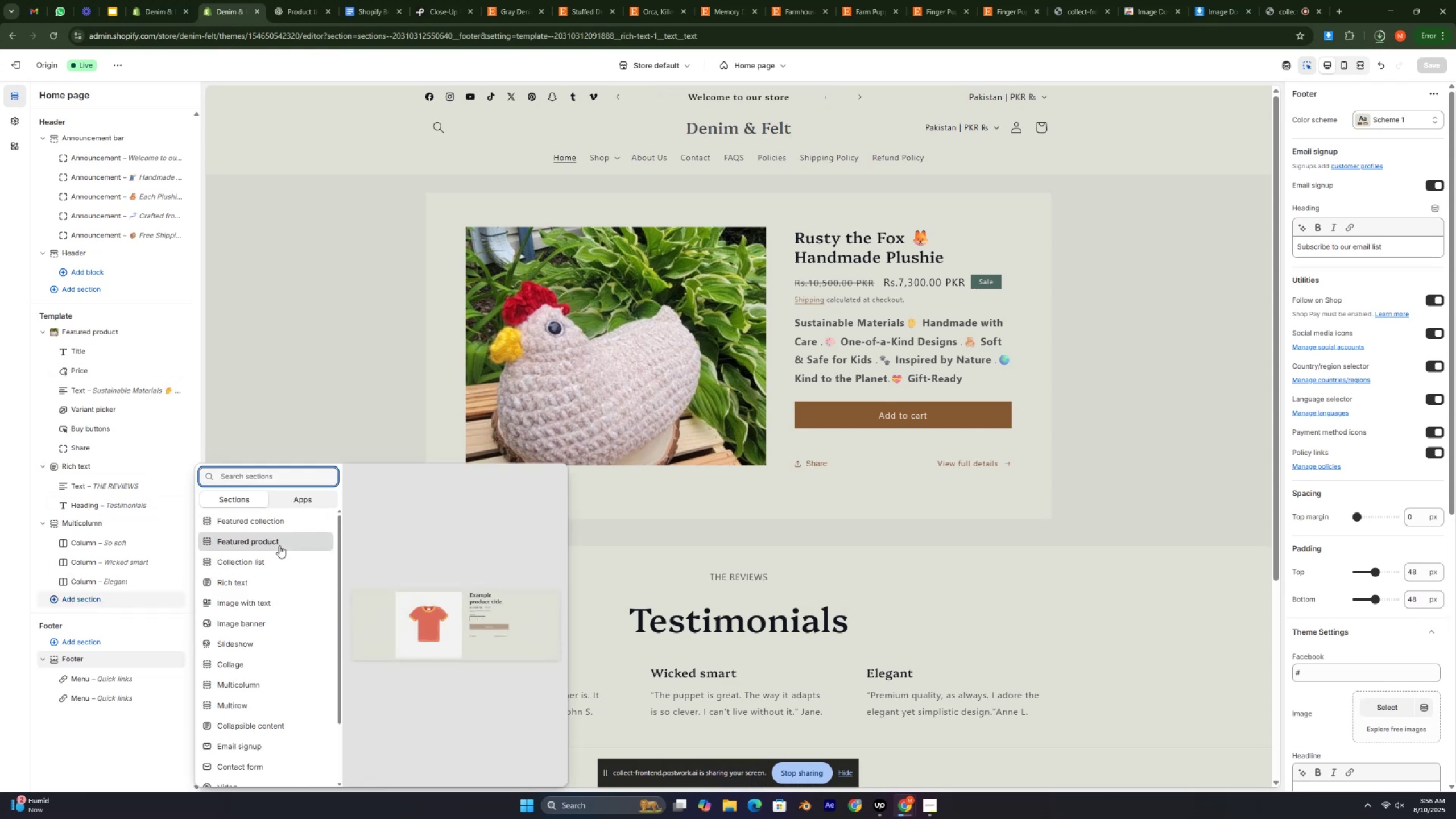 
left_click([266, 564])
 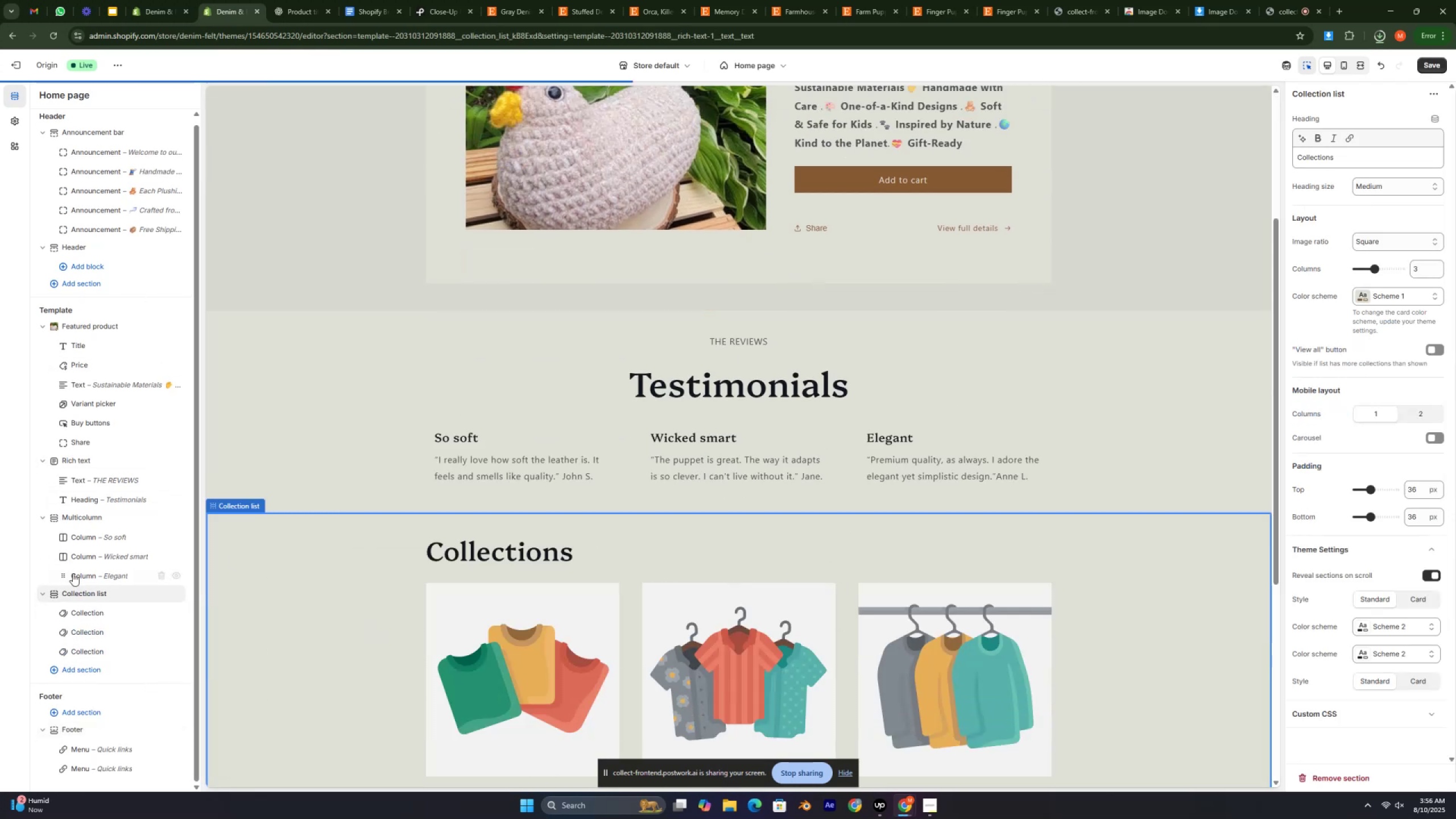 
left_click([97, 594])
 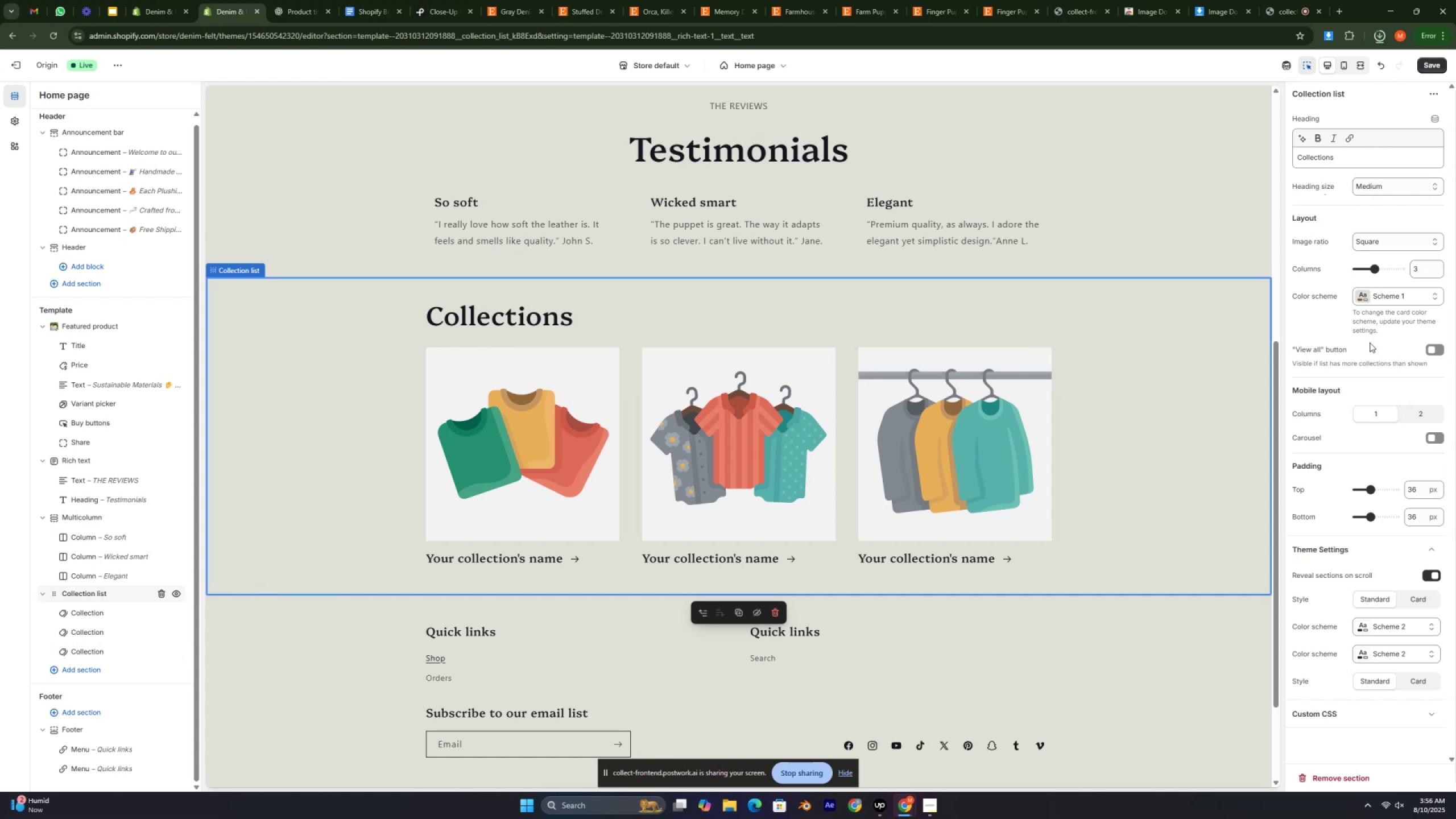 
double_click([1386, 298])
 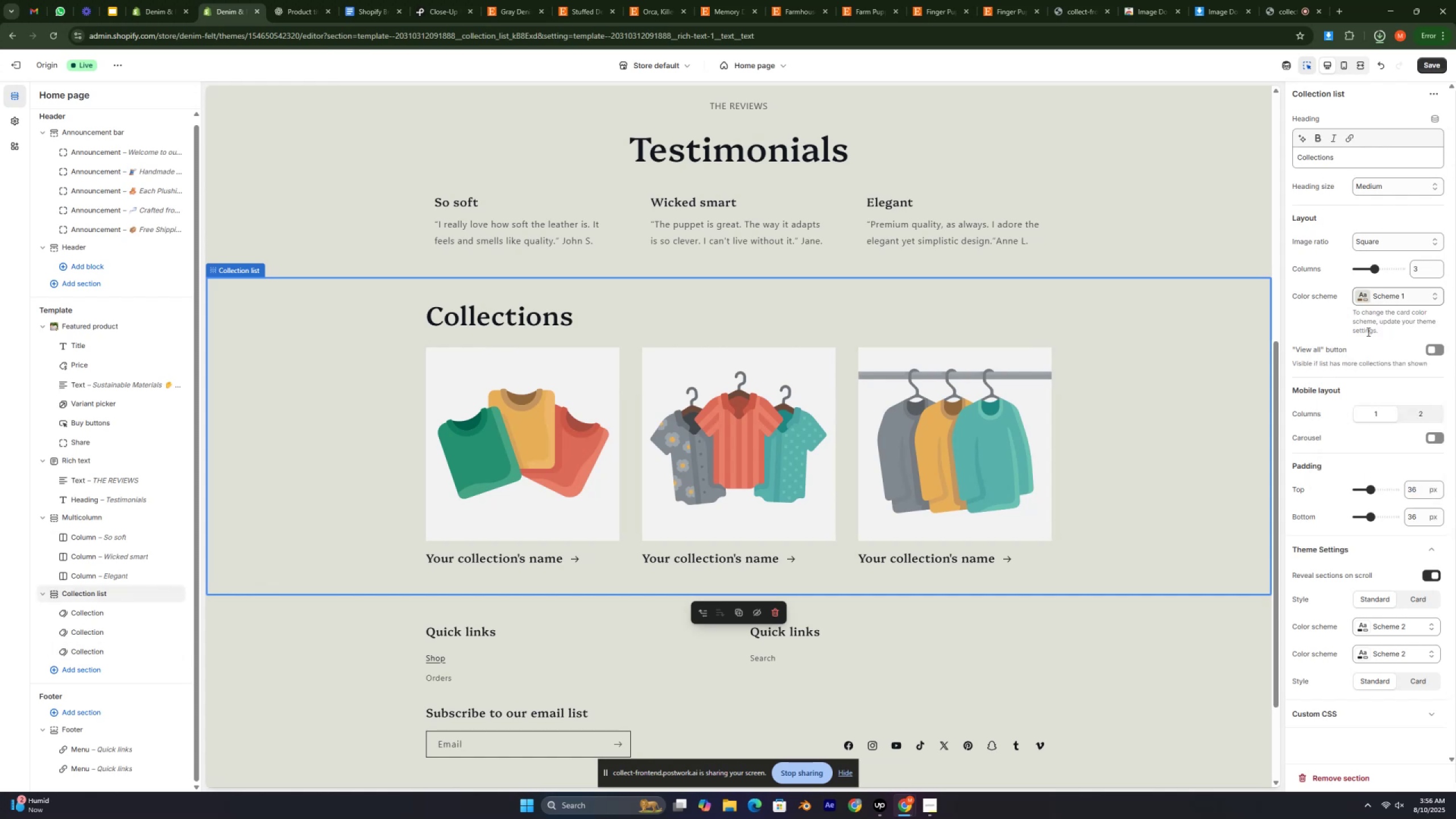 
scroll: coordinate [1345, 409], scroll_direction: down, amount: 5.0
 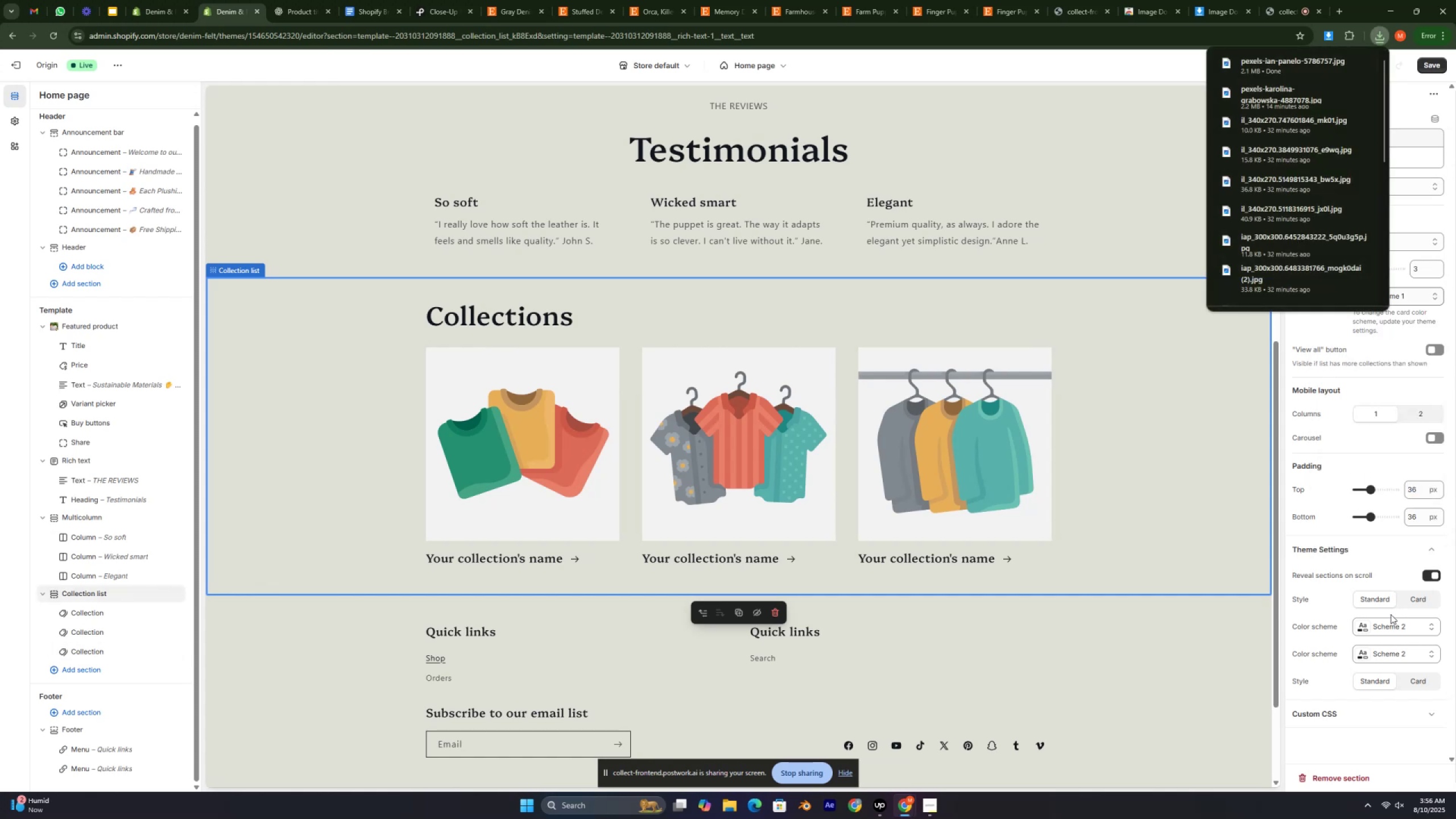 
left_click([1405, 626])
 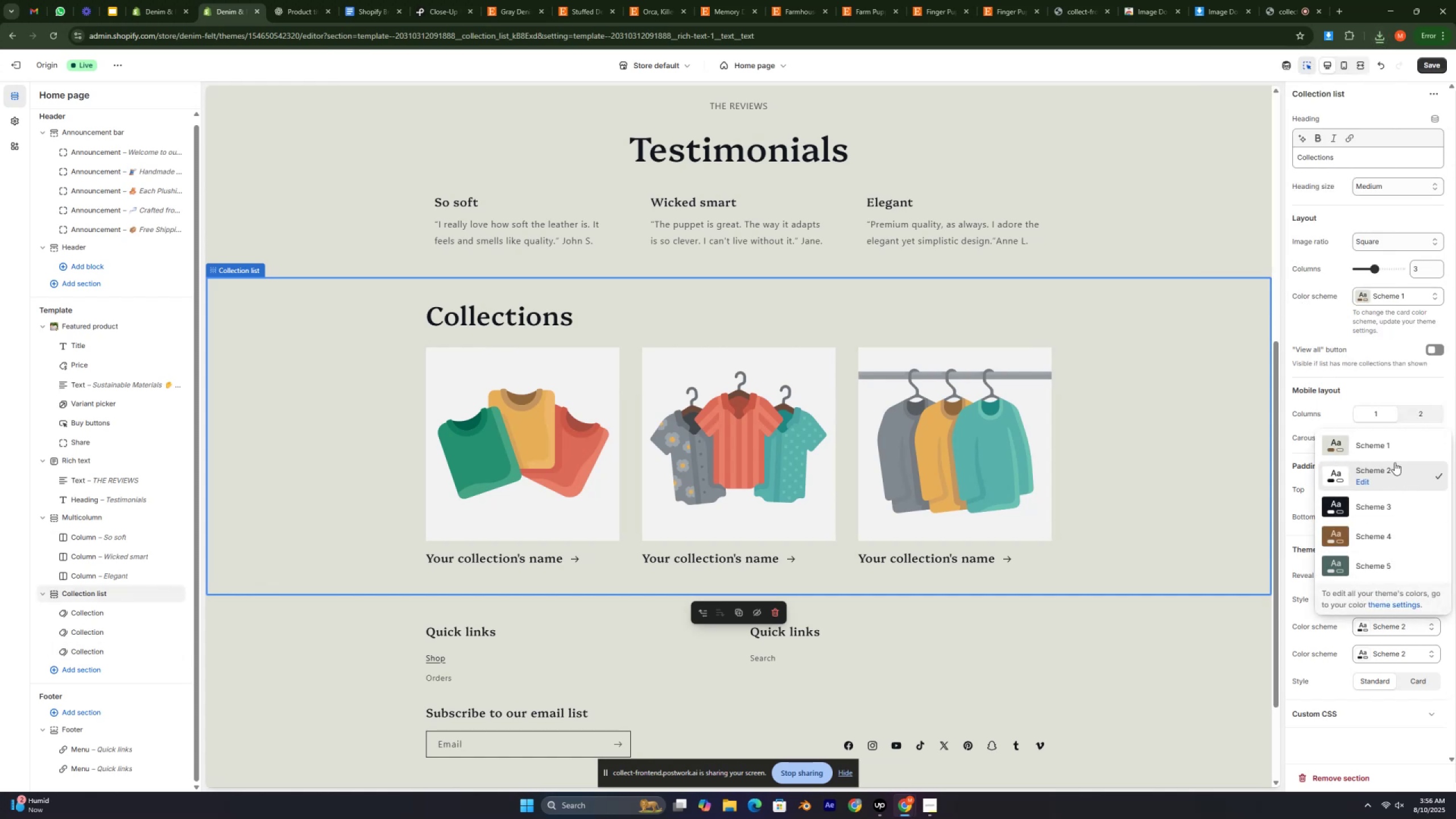 
left_click([1401, 441])
 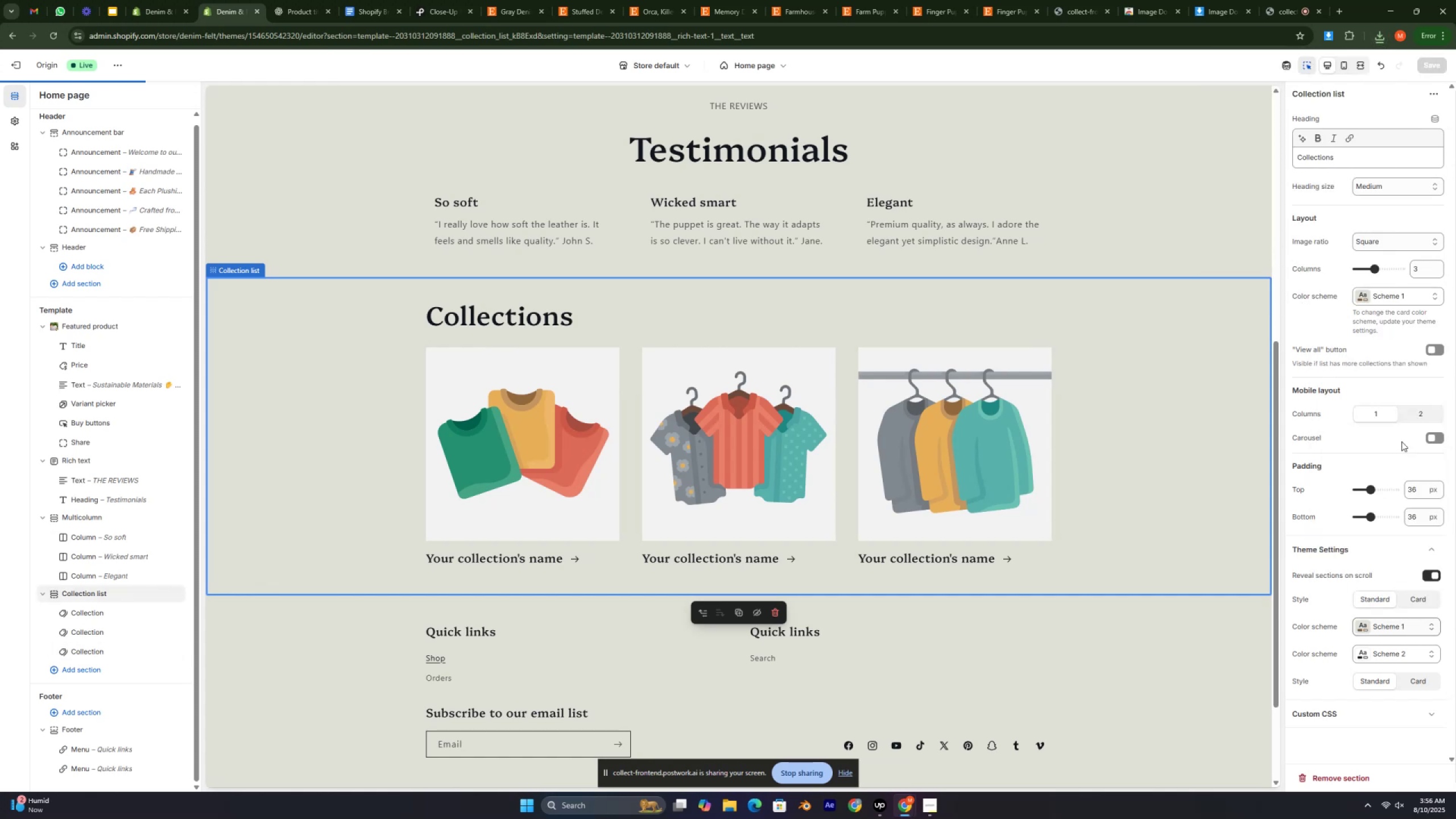 
scroll: coordinate [1325, 540], scroll_direction: up, amount: 5.0
 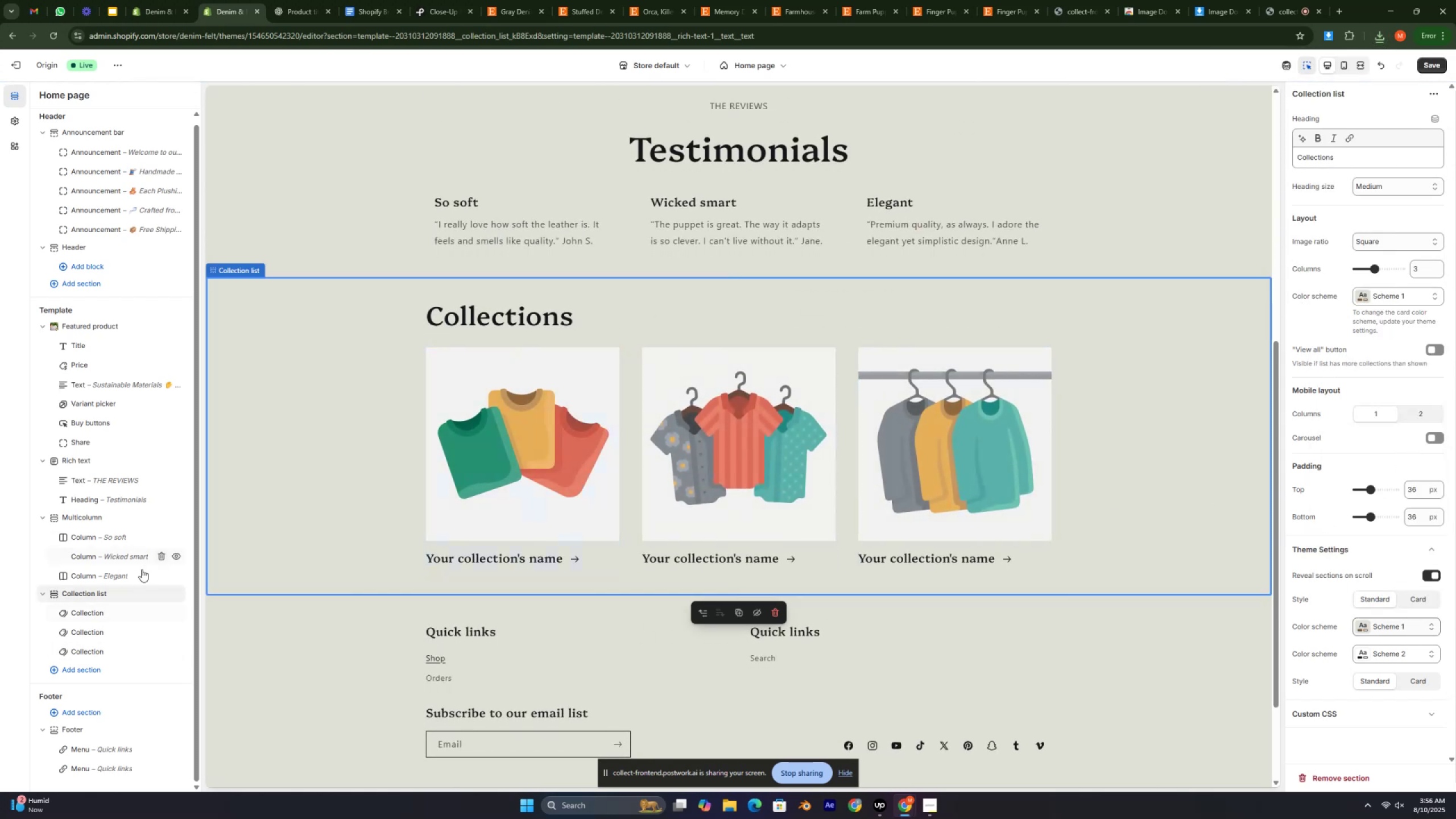 
left_click([109, 613])
 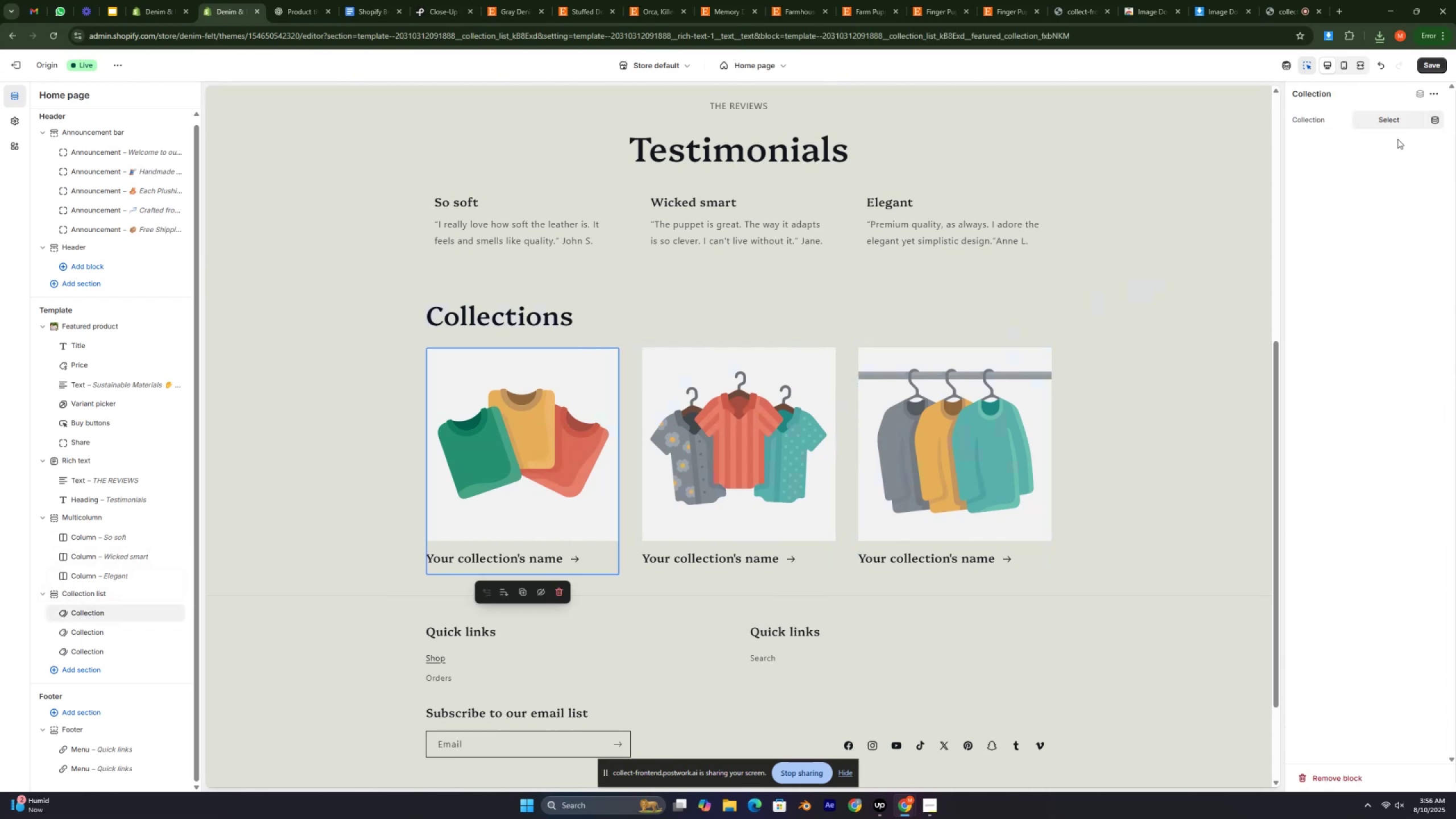 
left_click([1414, 114])
 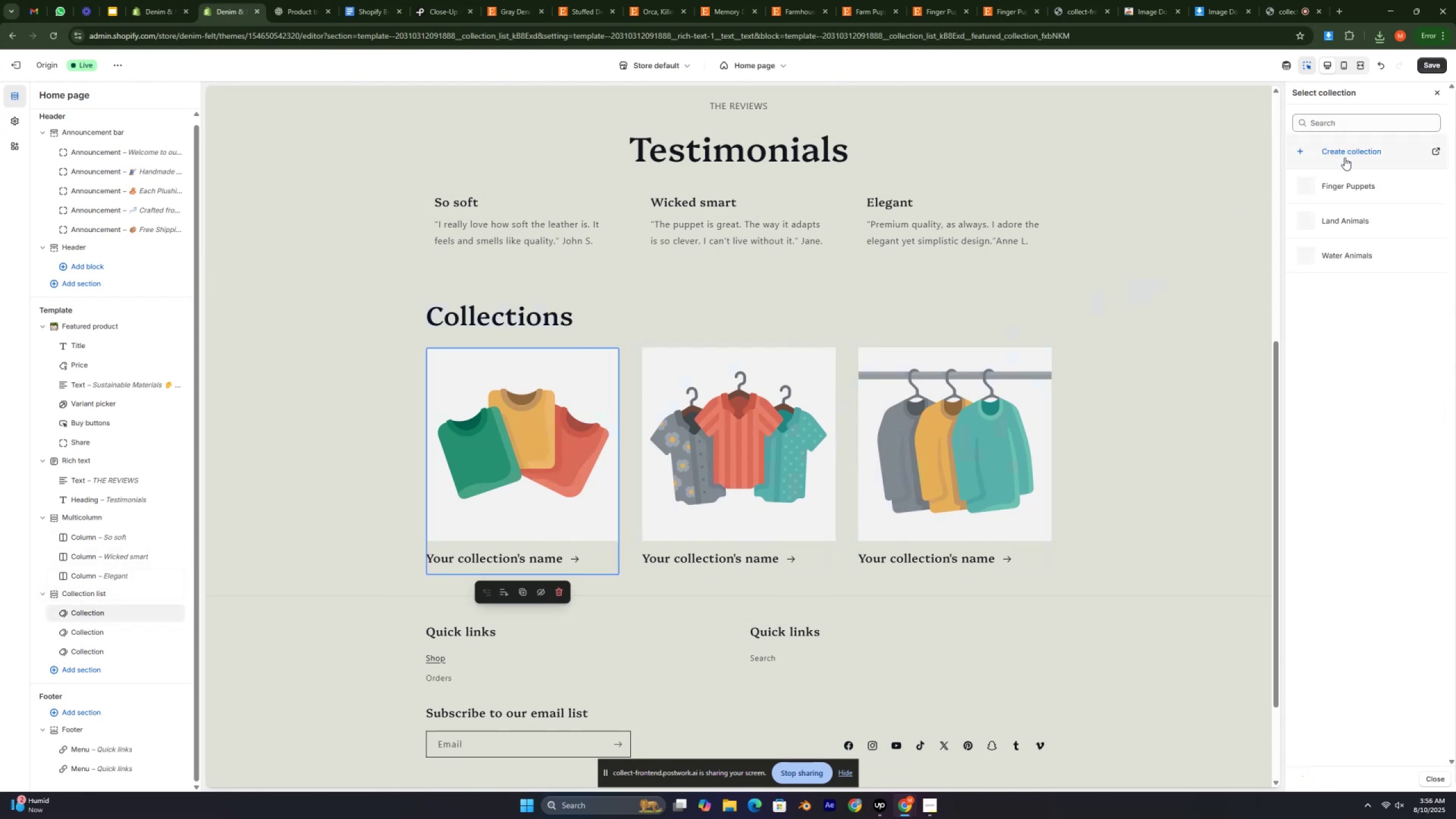 
left_click([1356, 181])
 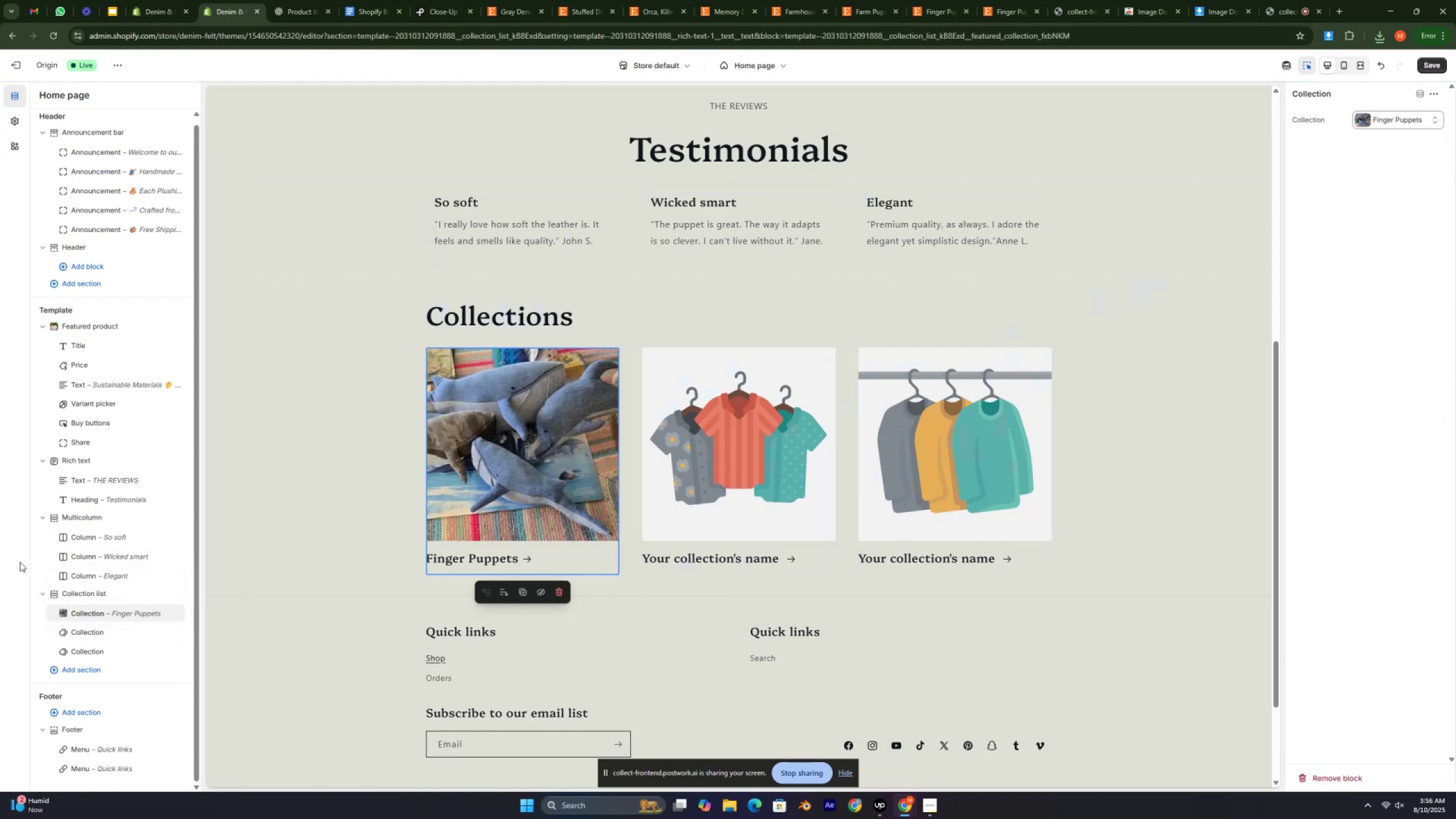 
left_click([100, 635])
 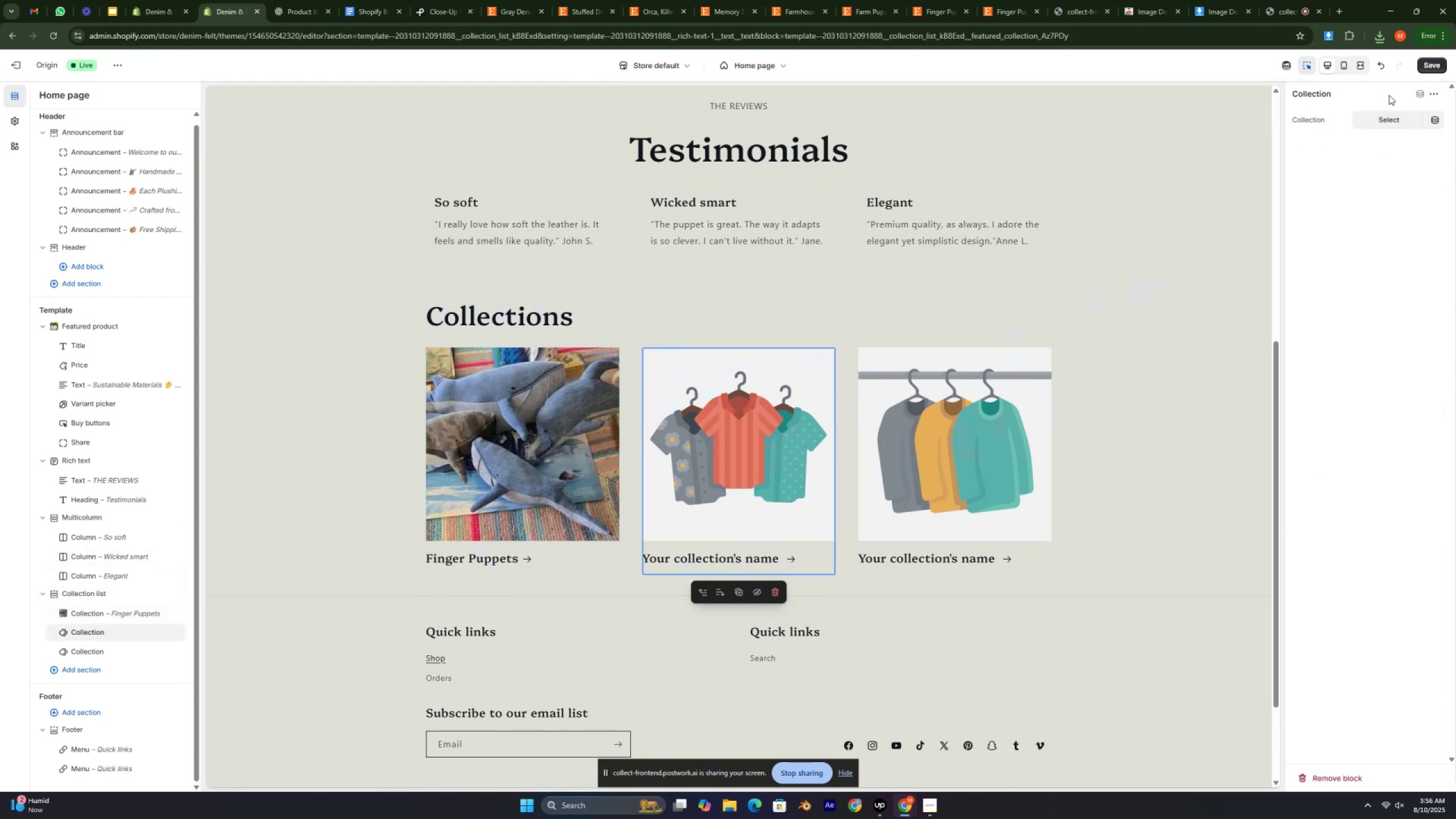 
left_click([1396, 128])
 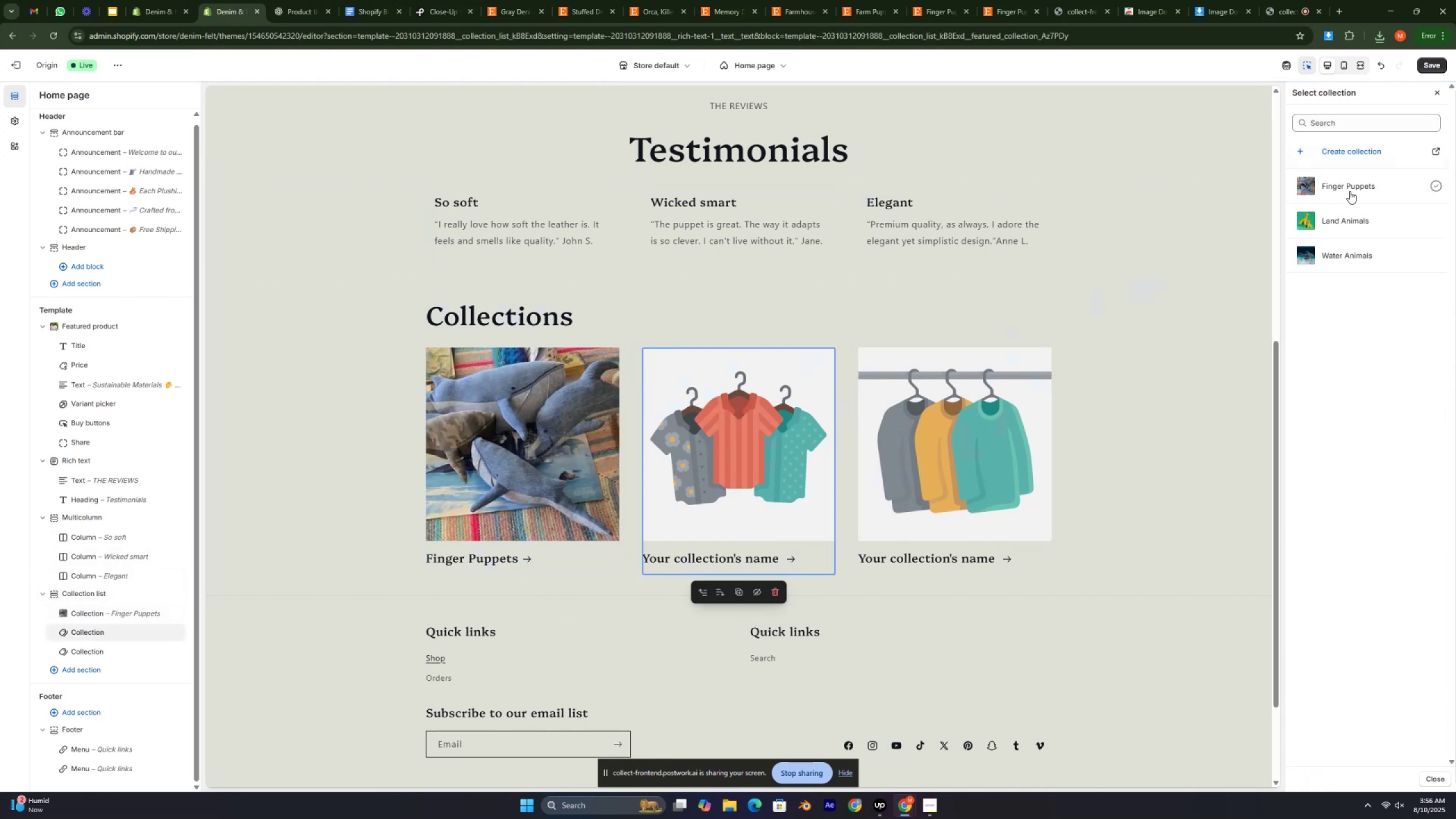 
left_click([1346, 217])
 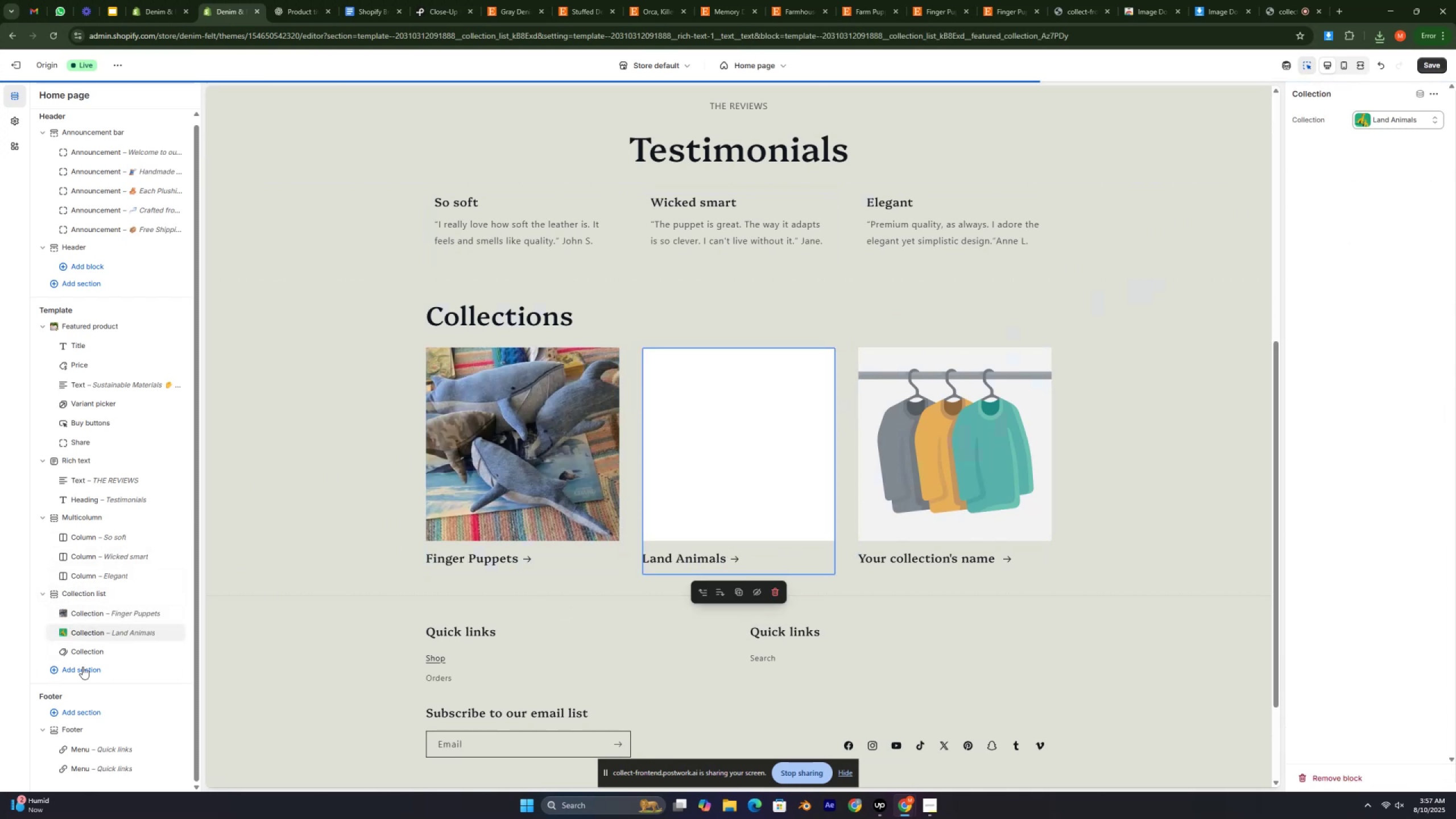 
left_click([106, 650])
 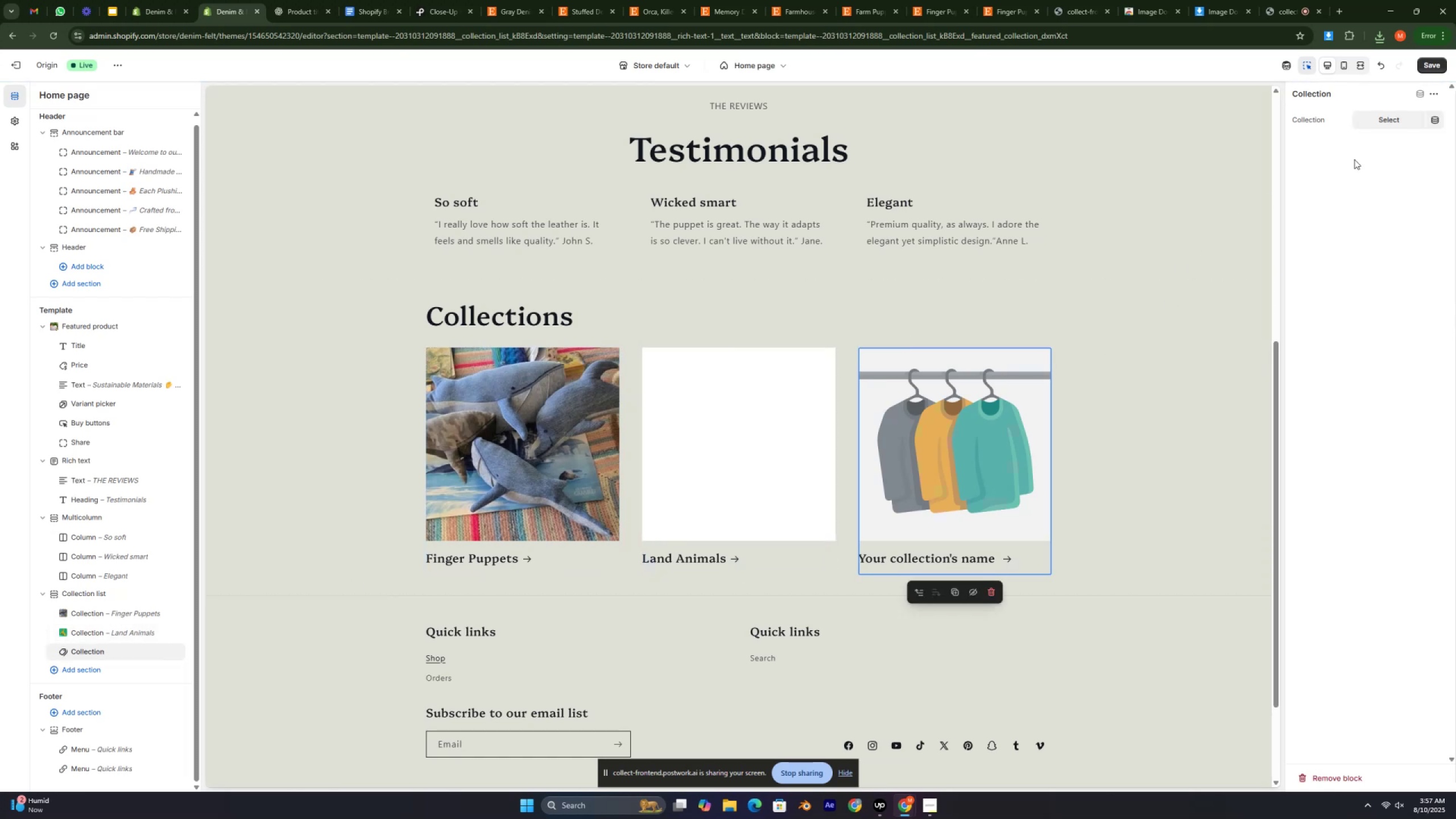 
left_click([1397, 120])
 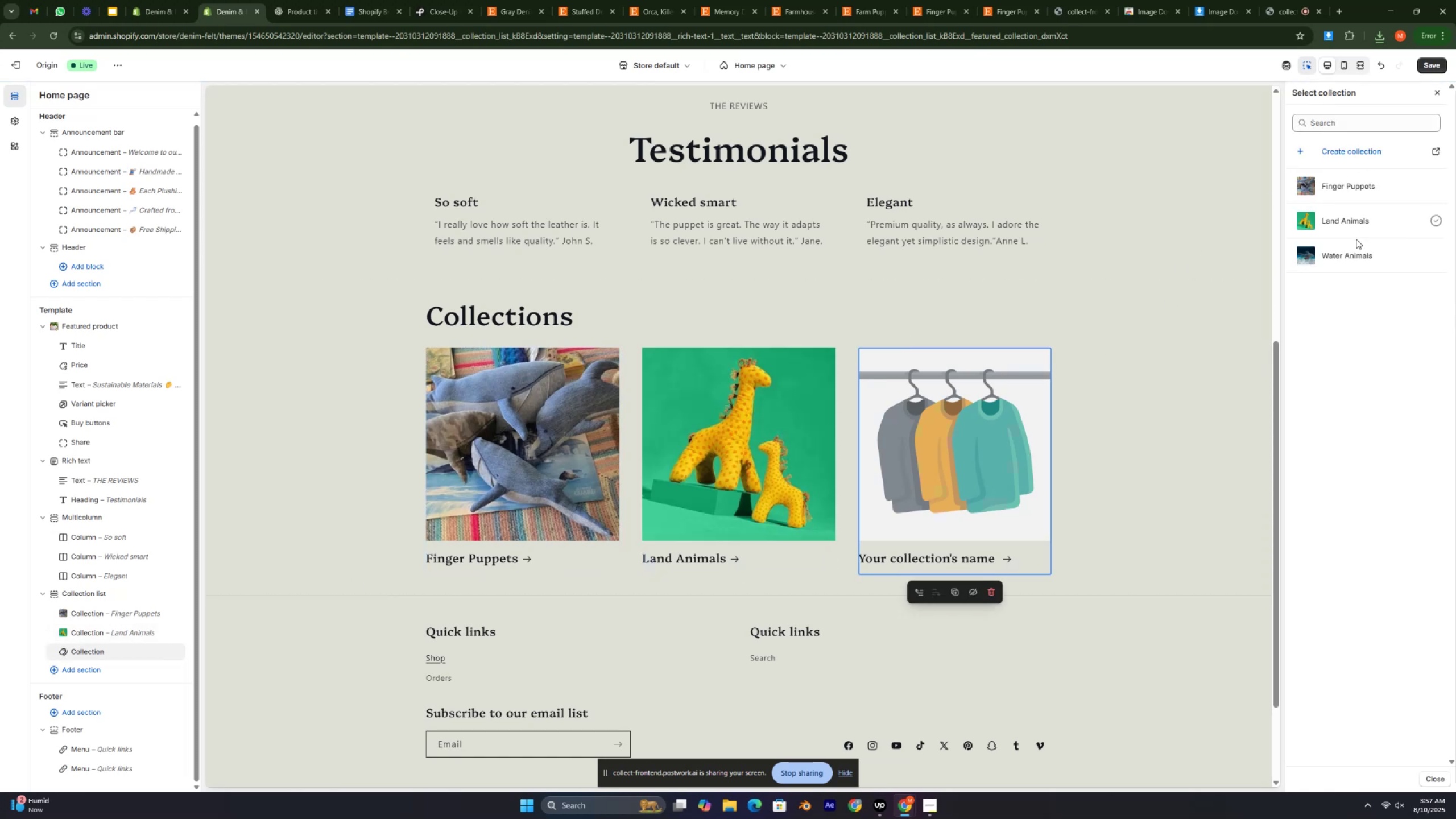 
left_click([1356, 251])
 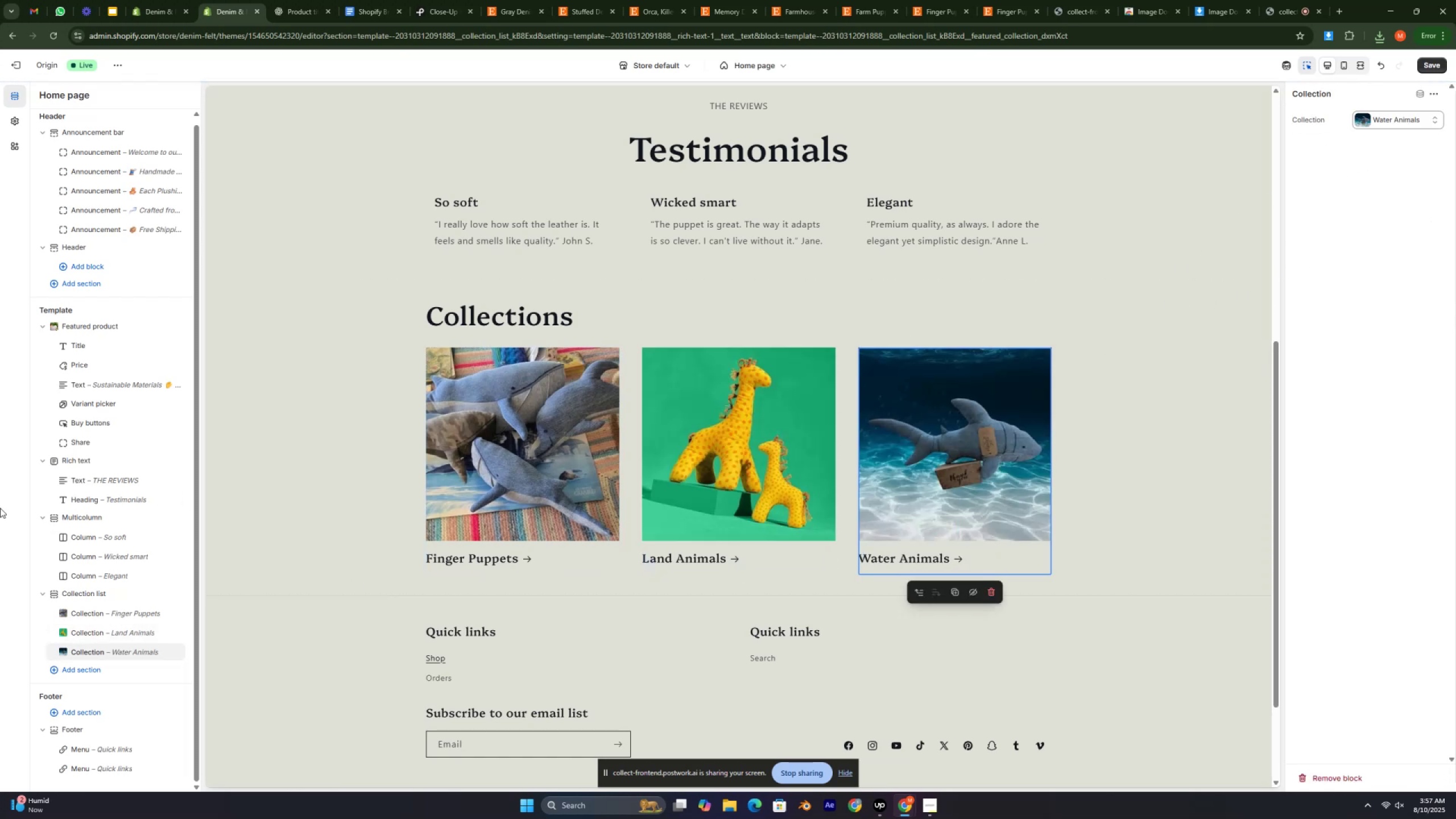 
left_click([0, 508])
 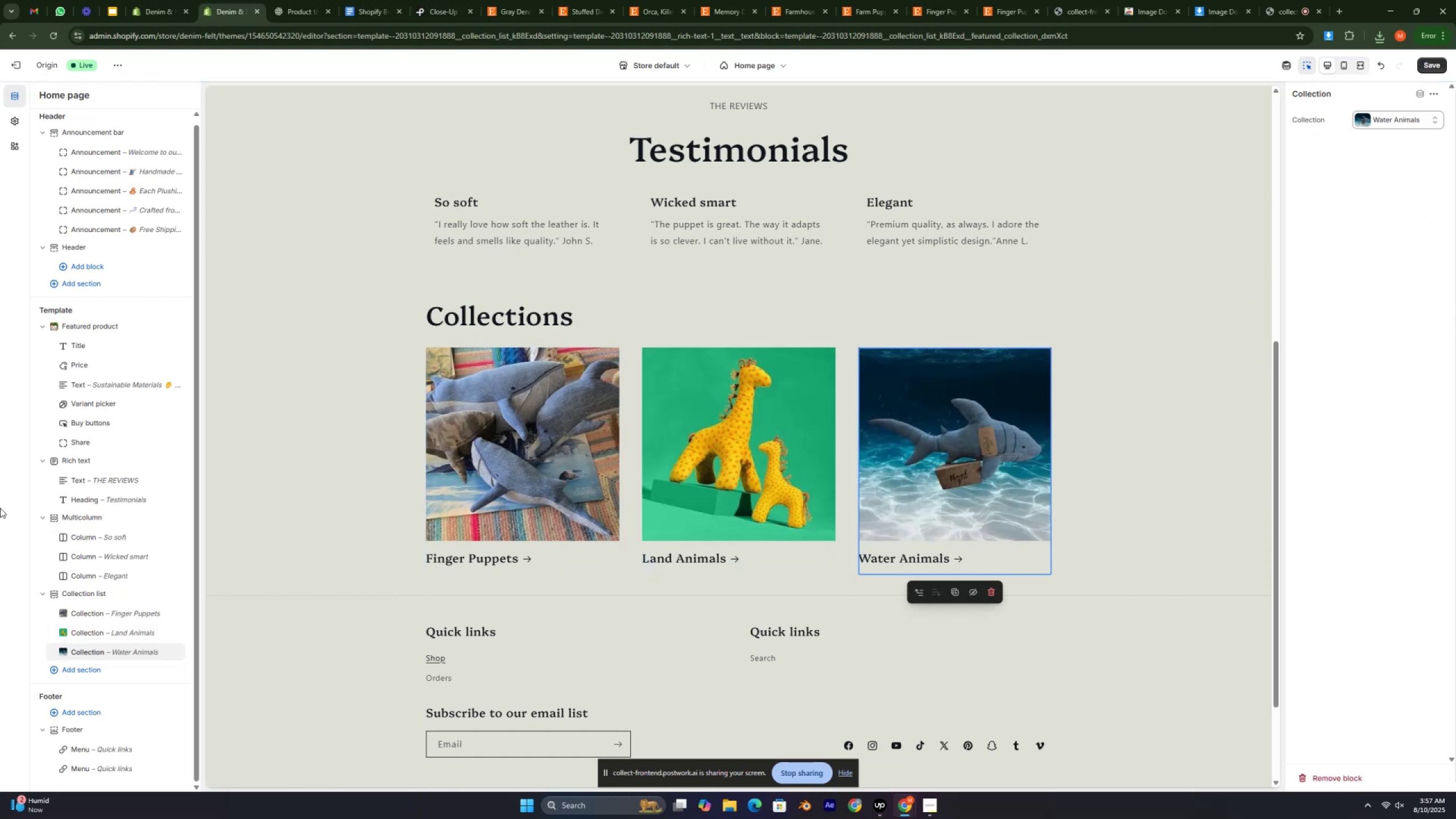 
scroll: coordinate [0, 508], scroll_direction: down, amount: 11.0
 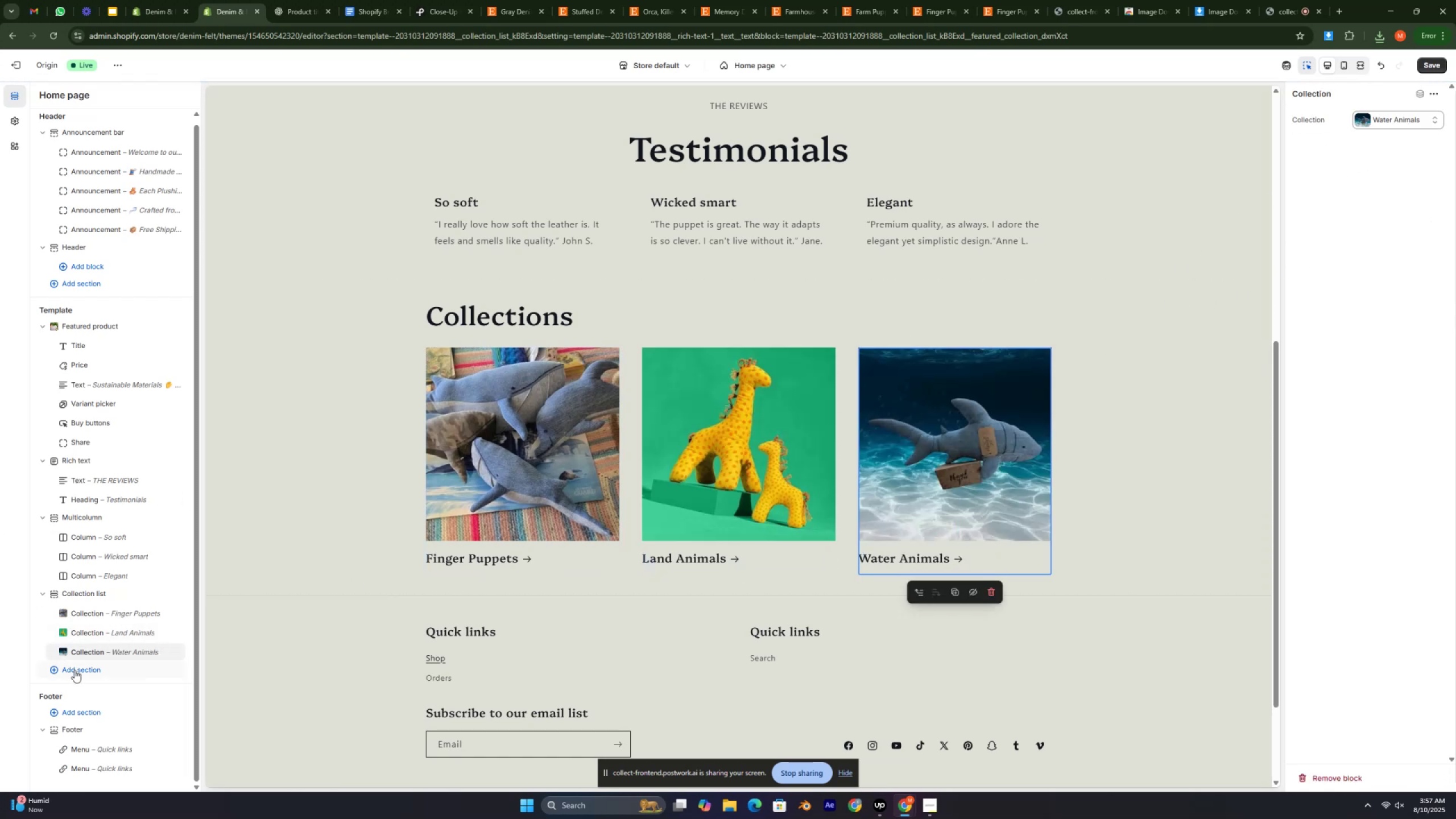 
left_click([75, 670])
 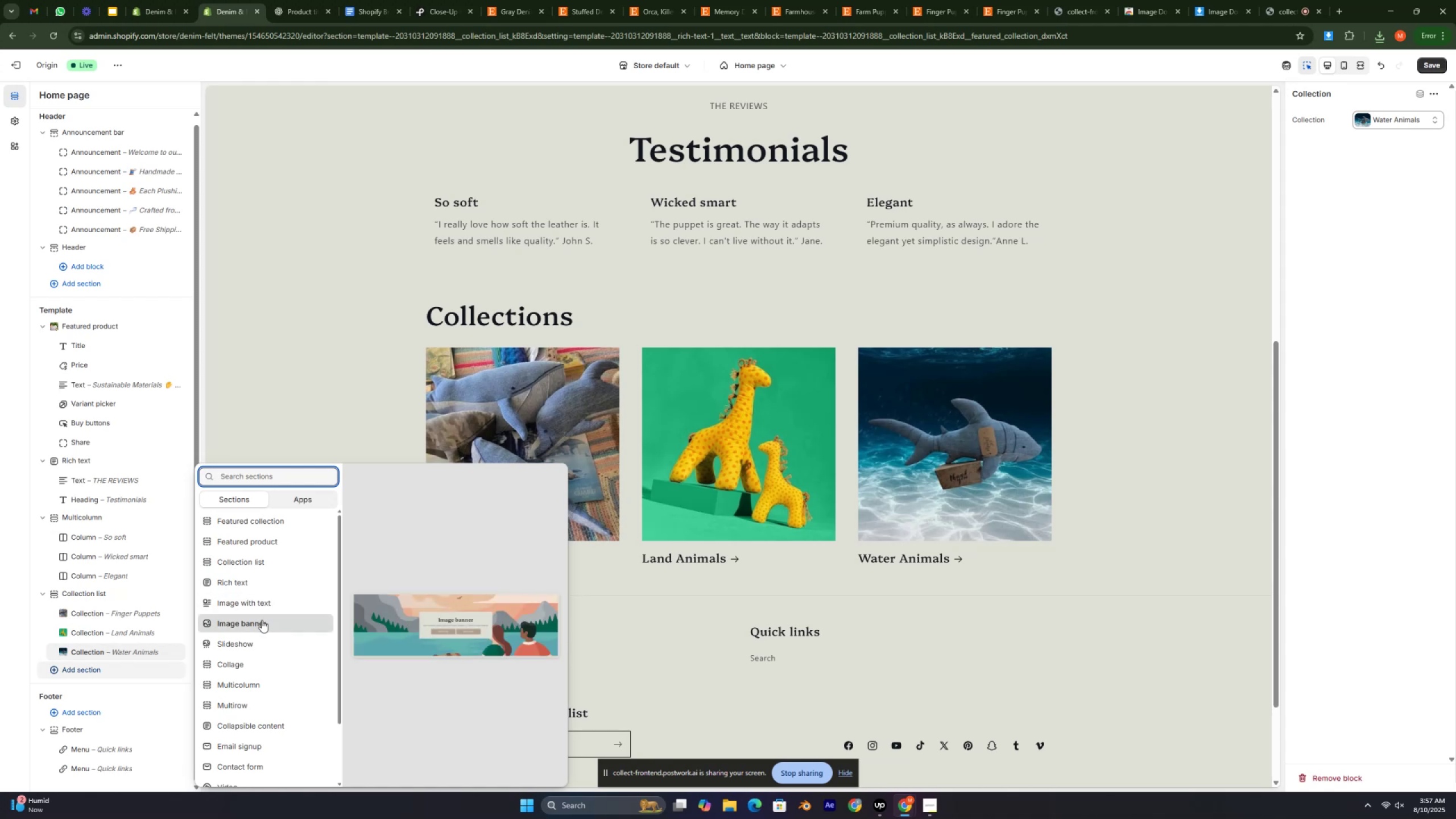 
wait(5.58)
 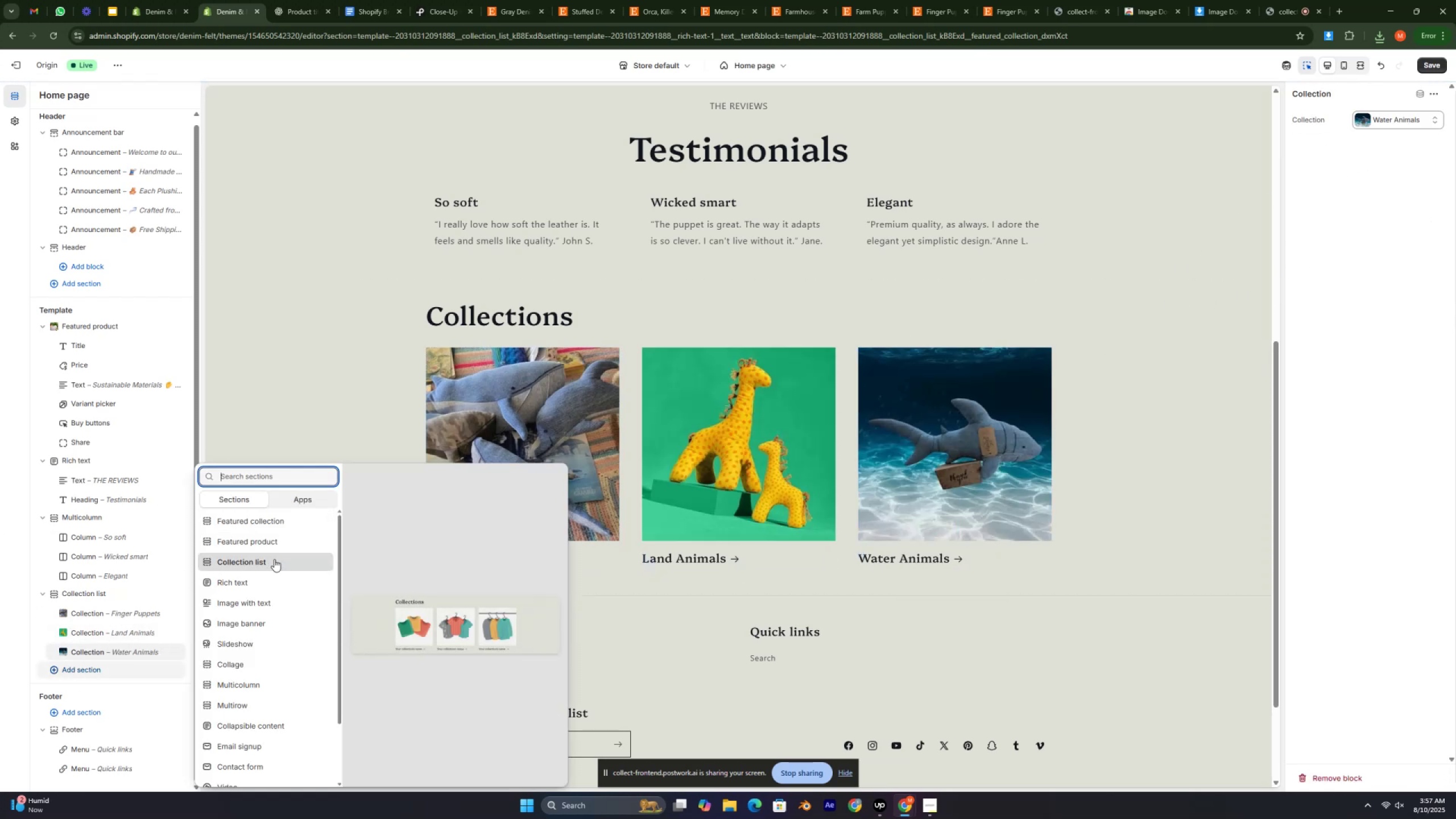 
left_click([262, 620])
 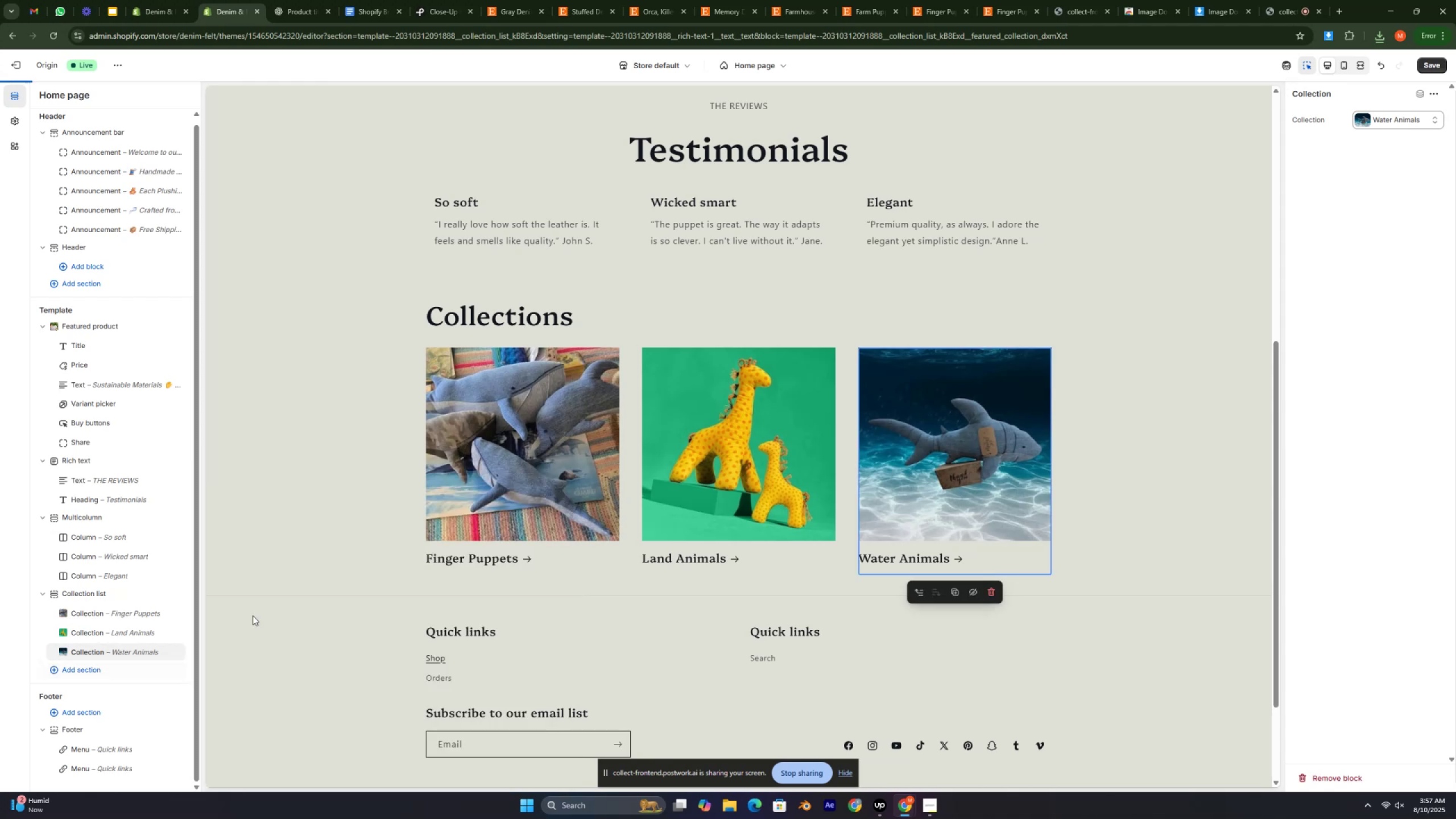 
mouse_move([10, 581])
 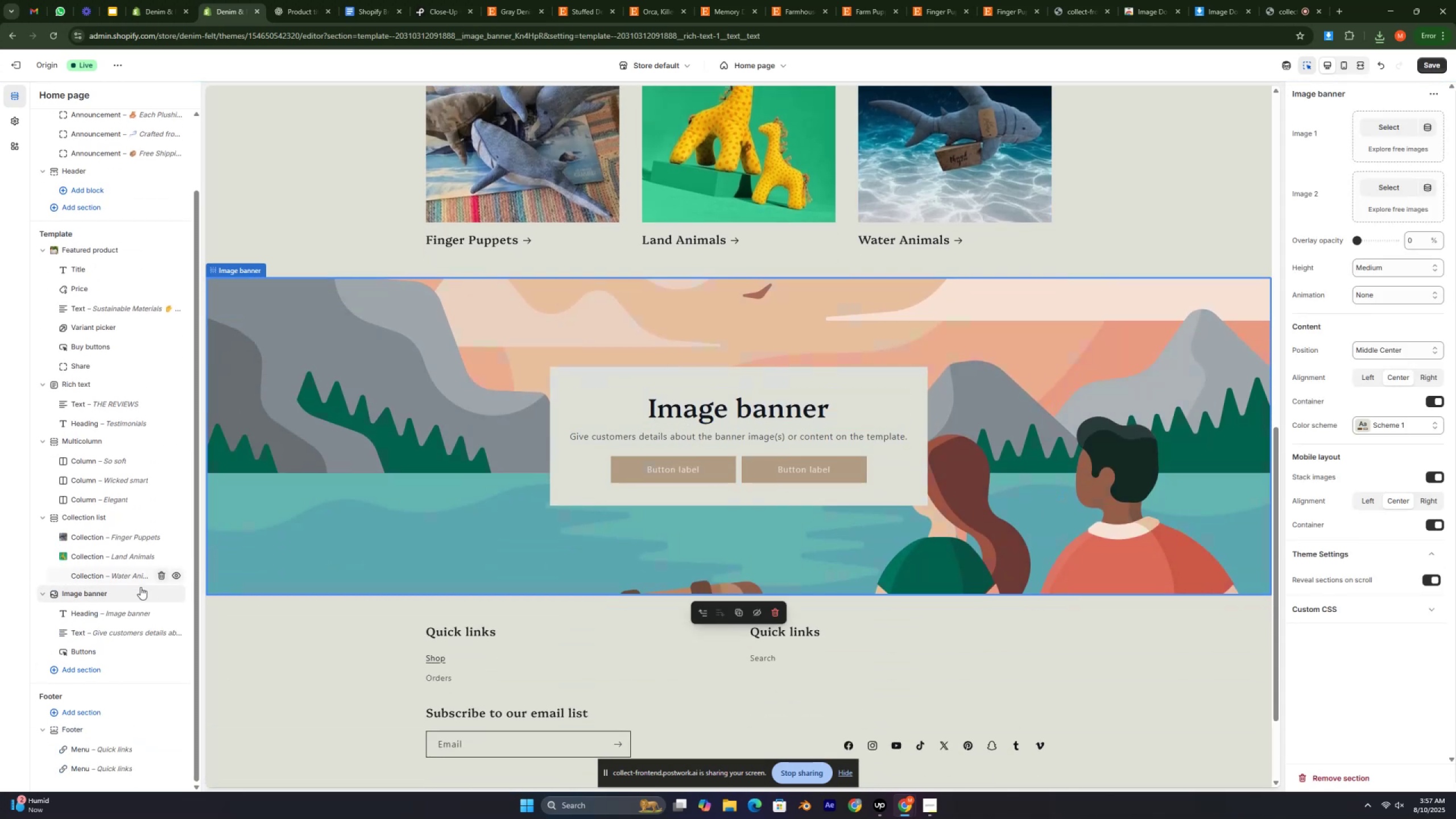 
left_click([99, 595])
 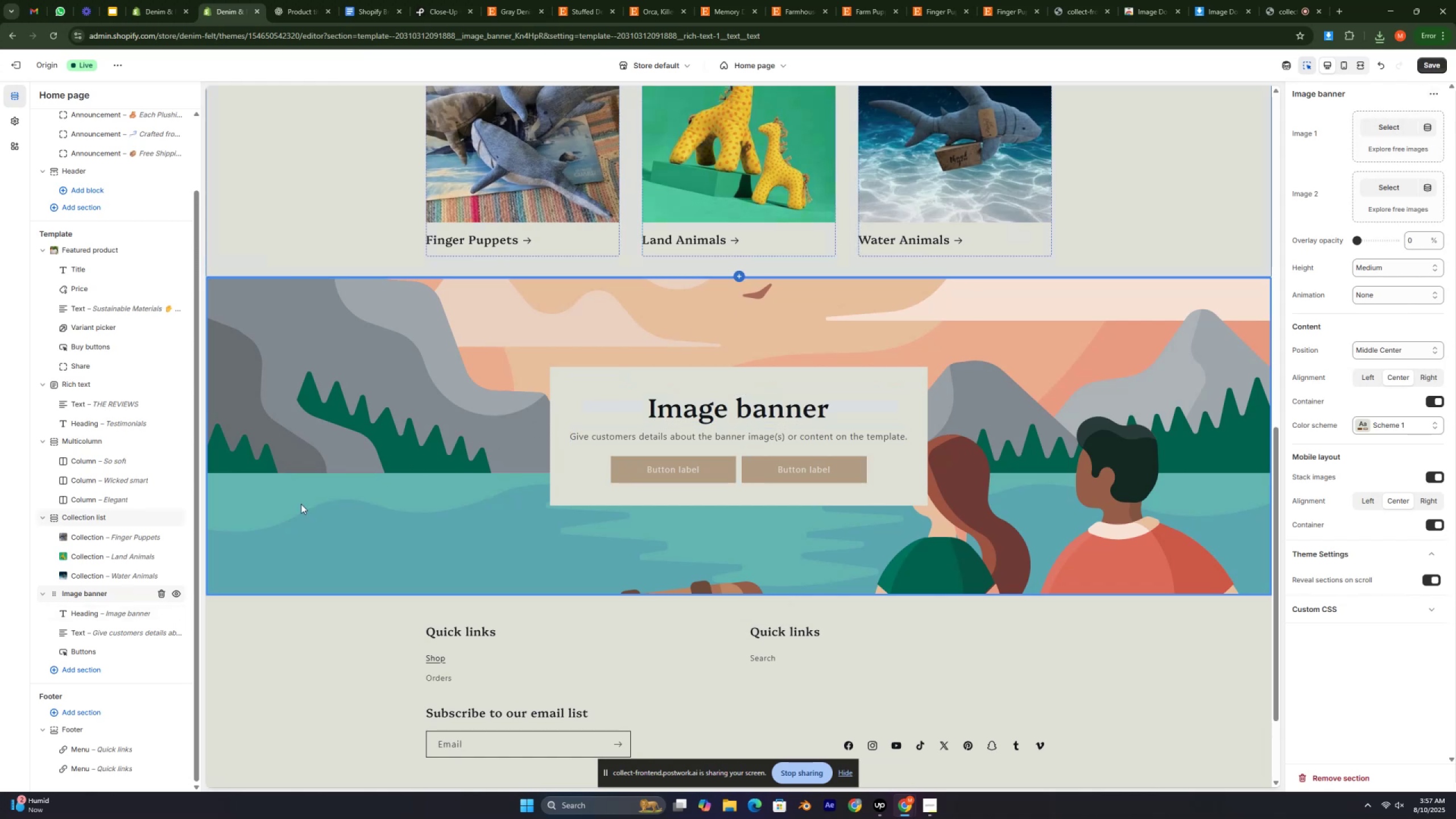 
left_click([809, 396])
 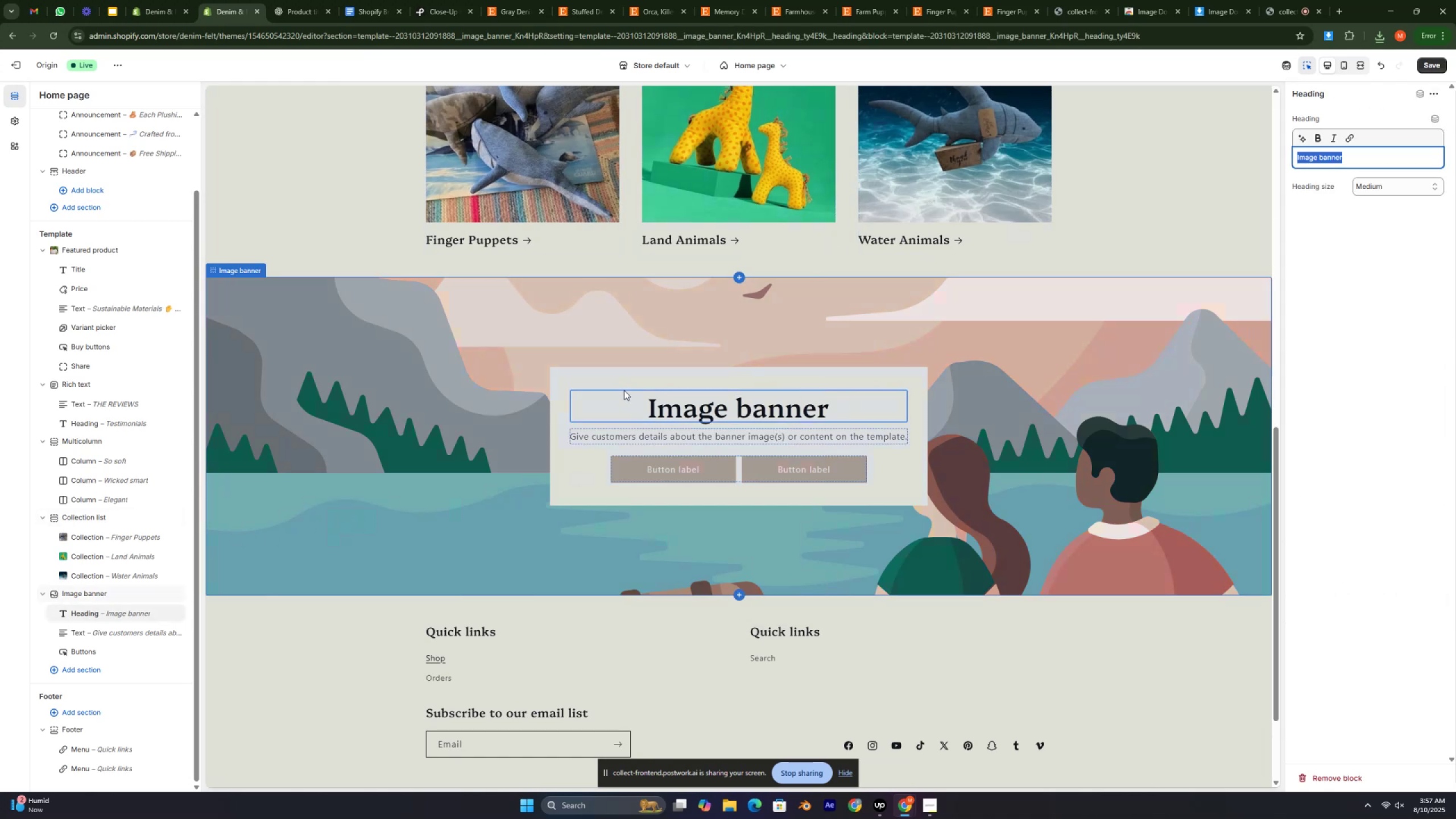 
left_click([623, 371])
 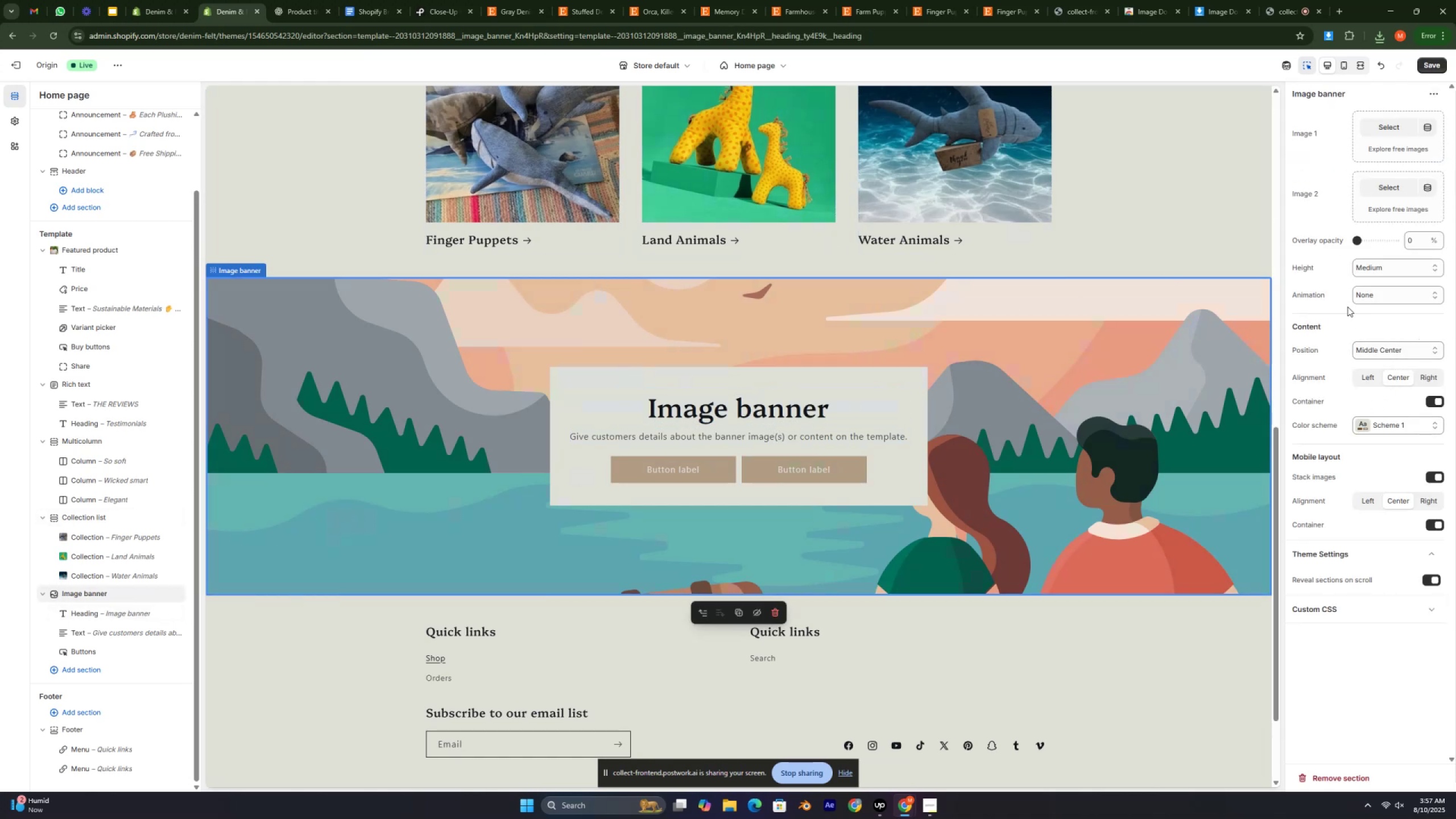 
left_click([1434, 400])
 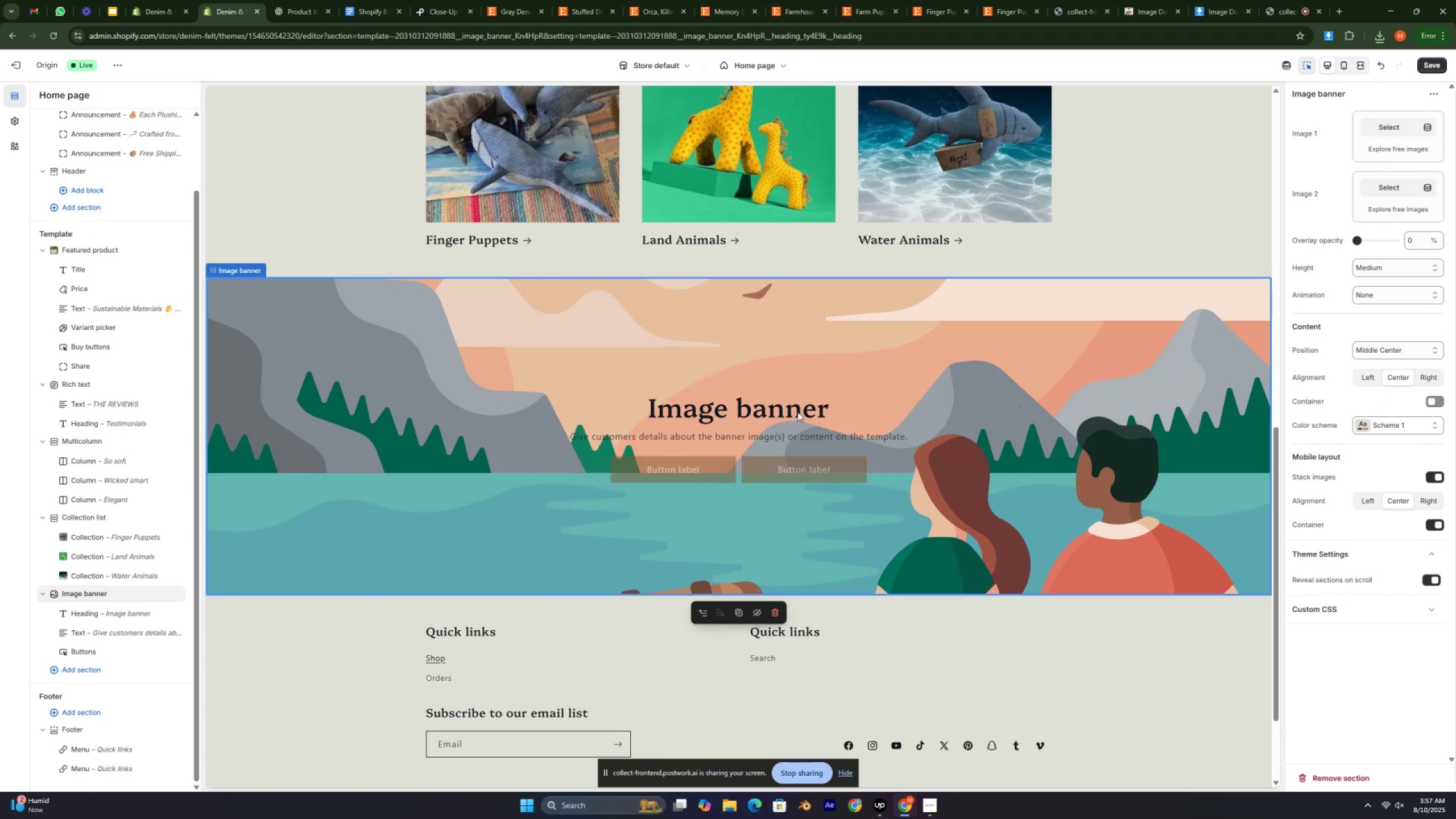 
double_click([792, 412])
 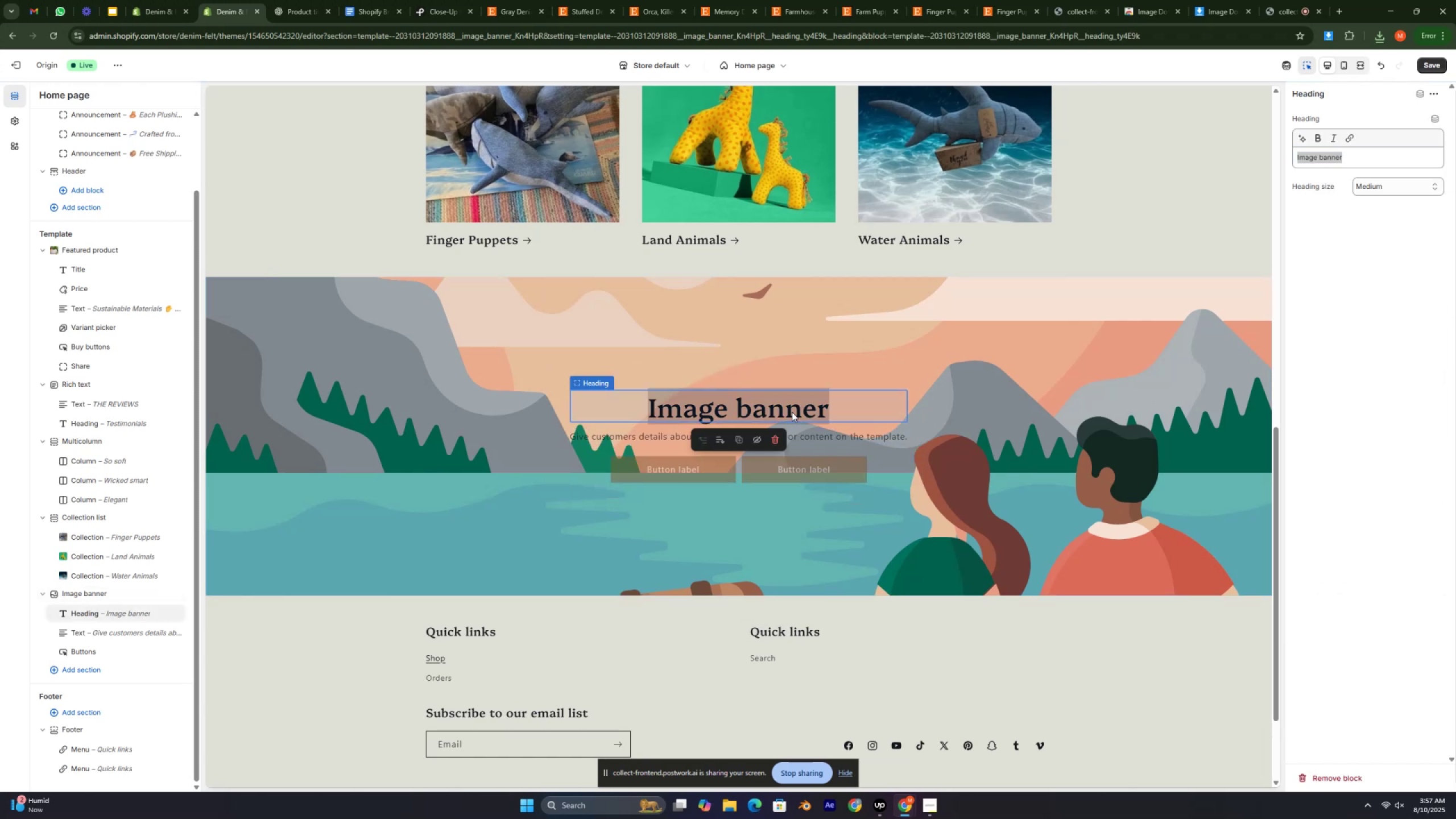 
triple_click([792, 412])
 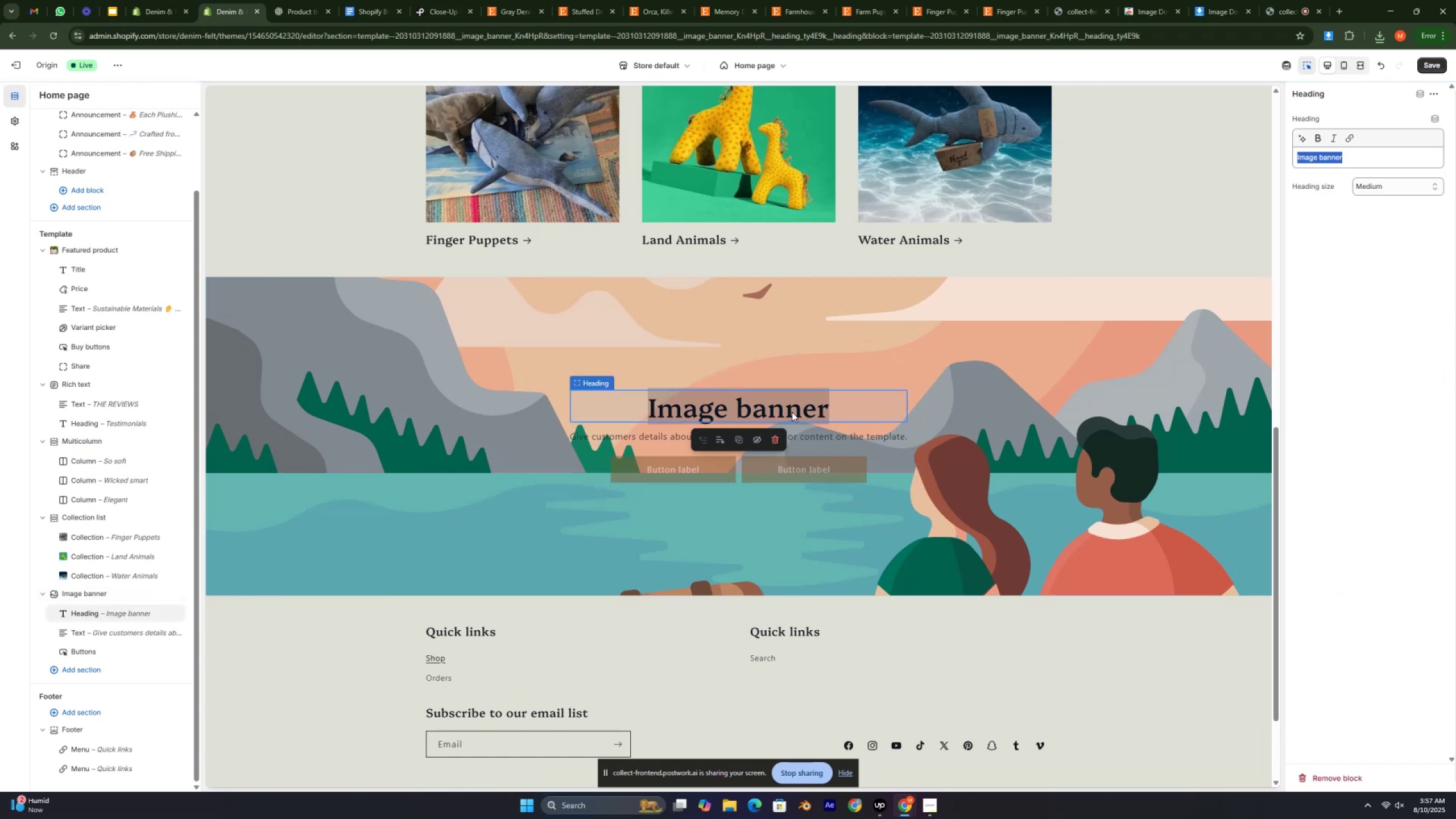 
triple_click([792, 412])
 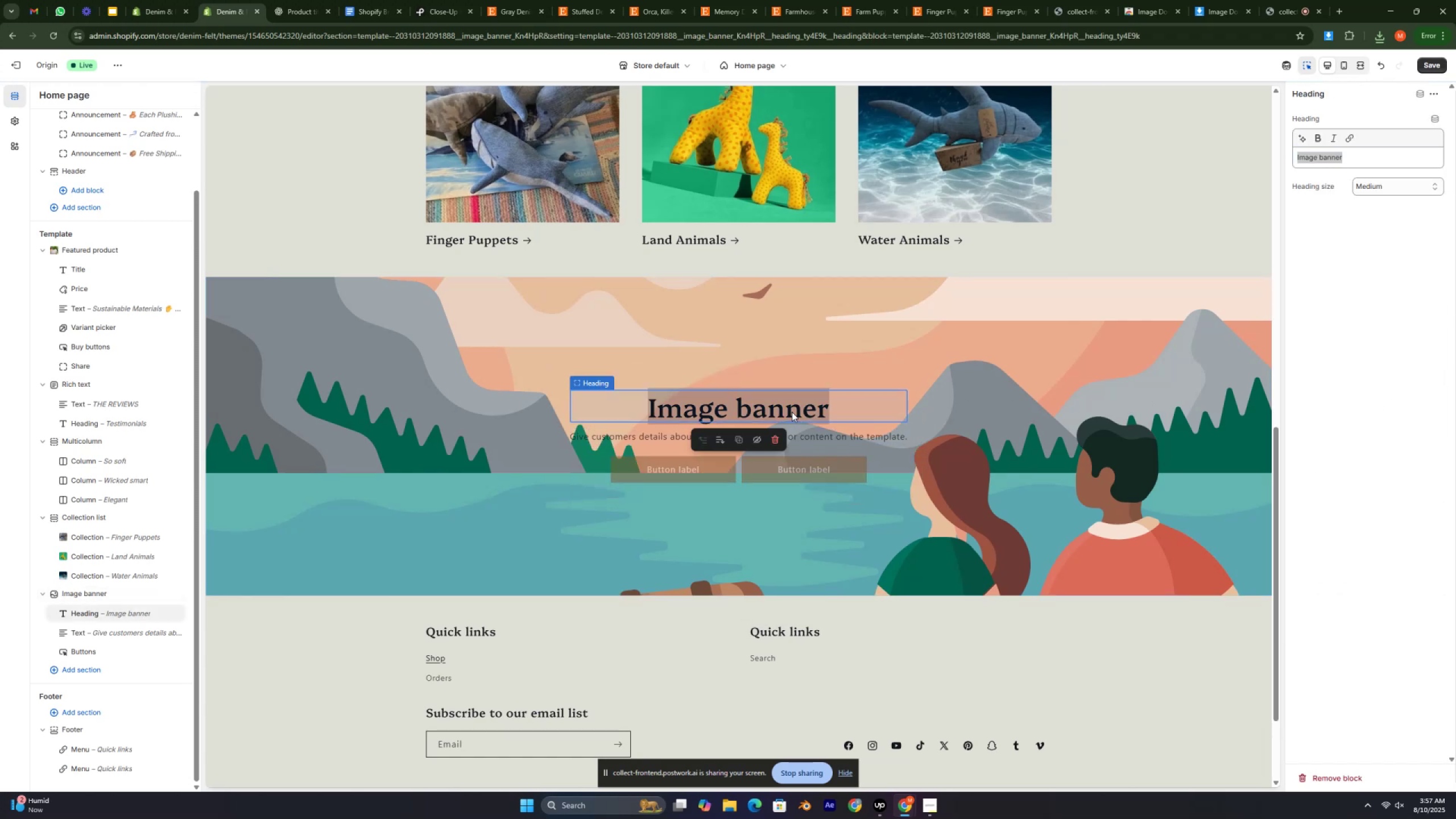 
triple_click([792, 412])
 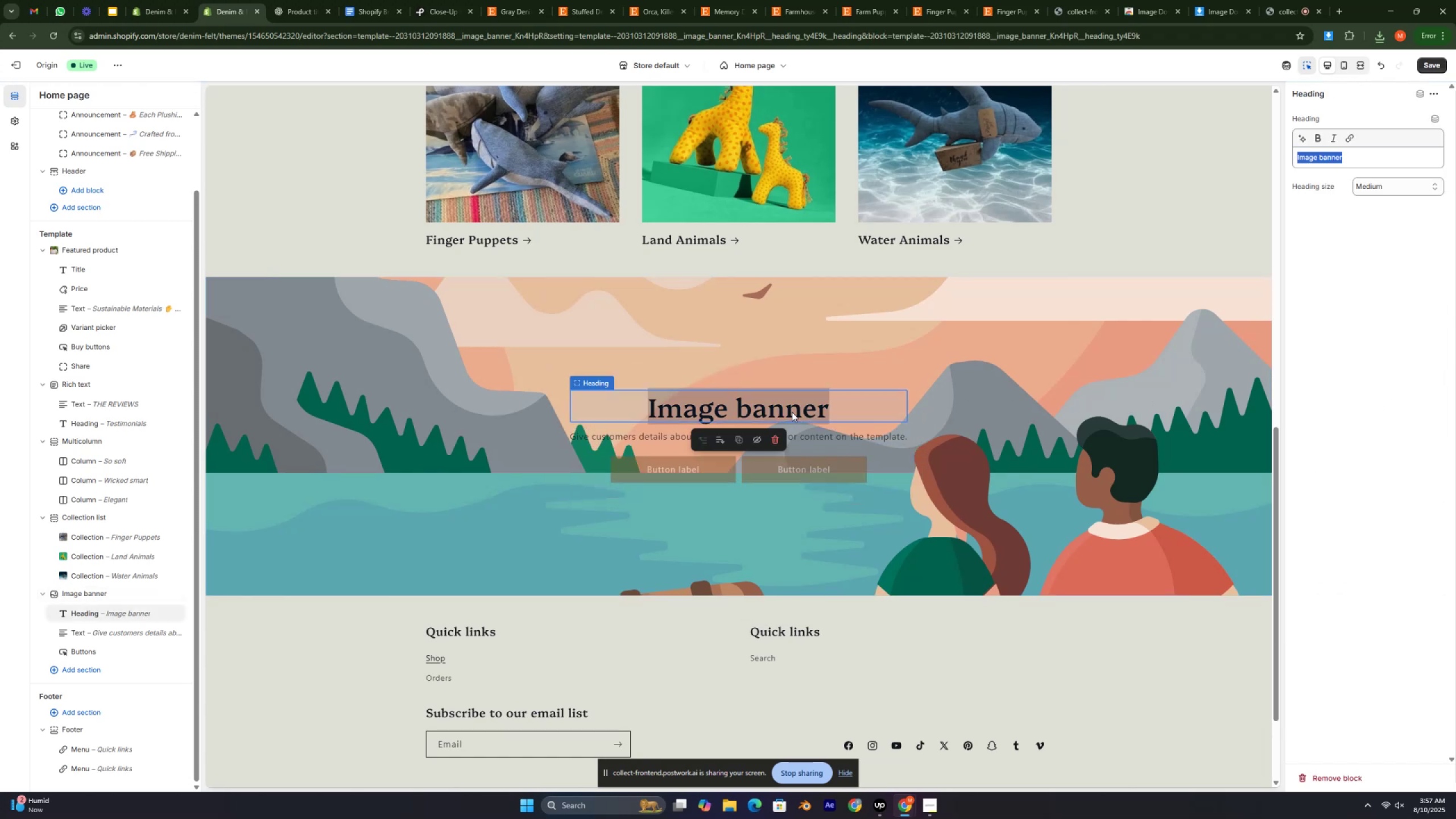 
key(Backspace)
 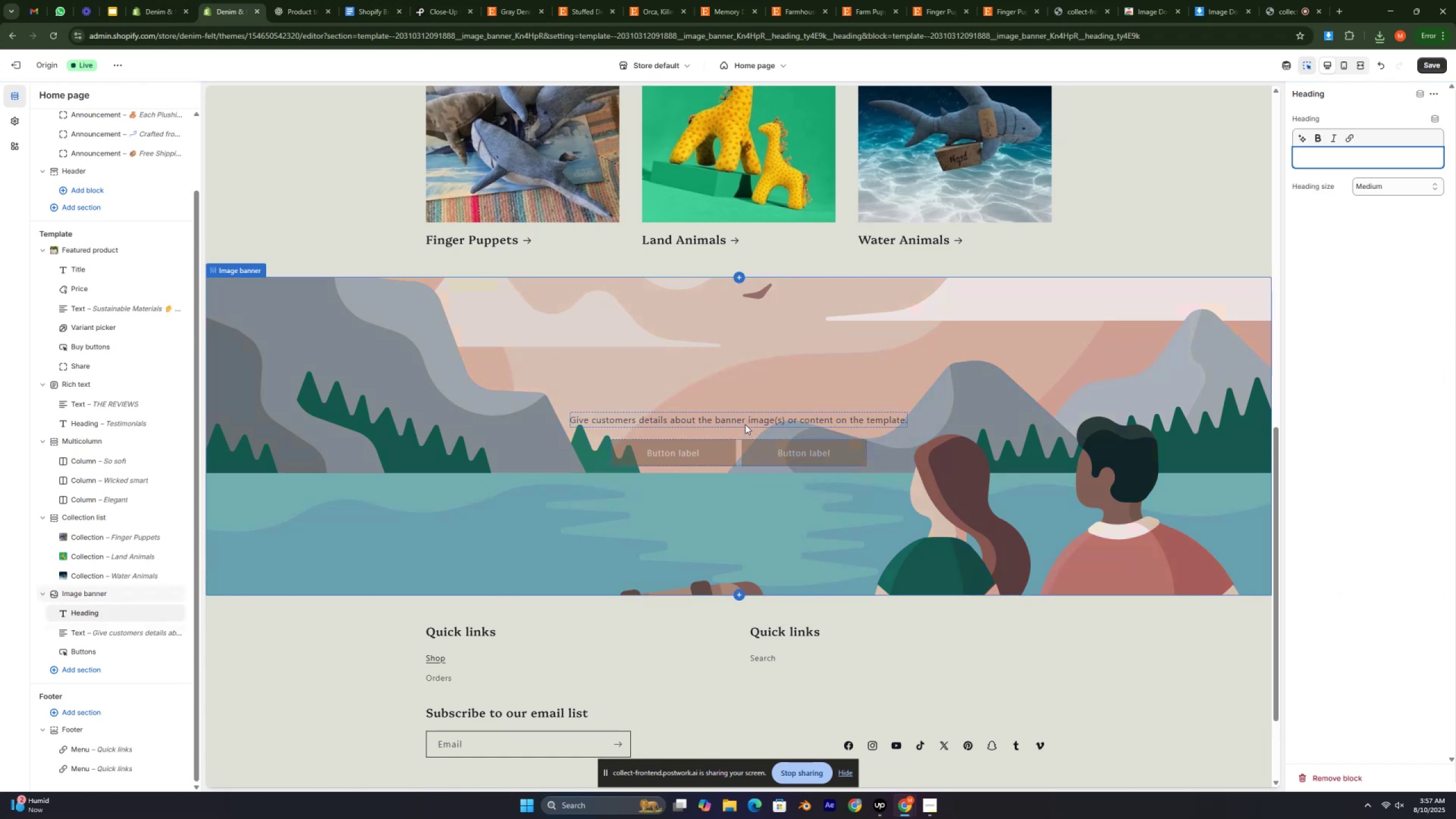 
double_click([745, 424])
 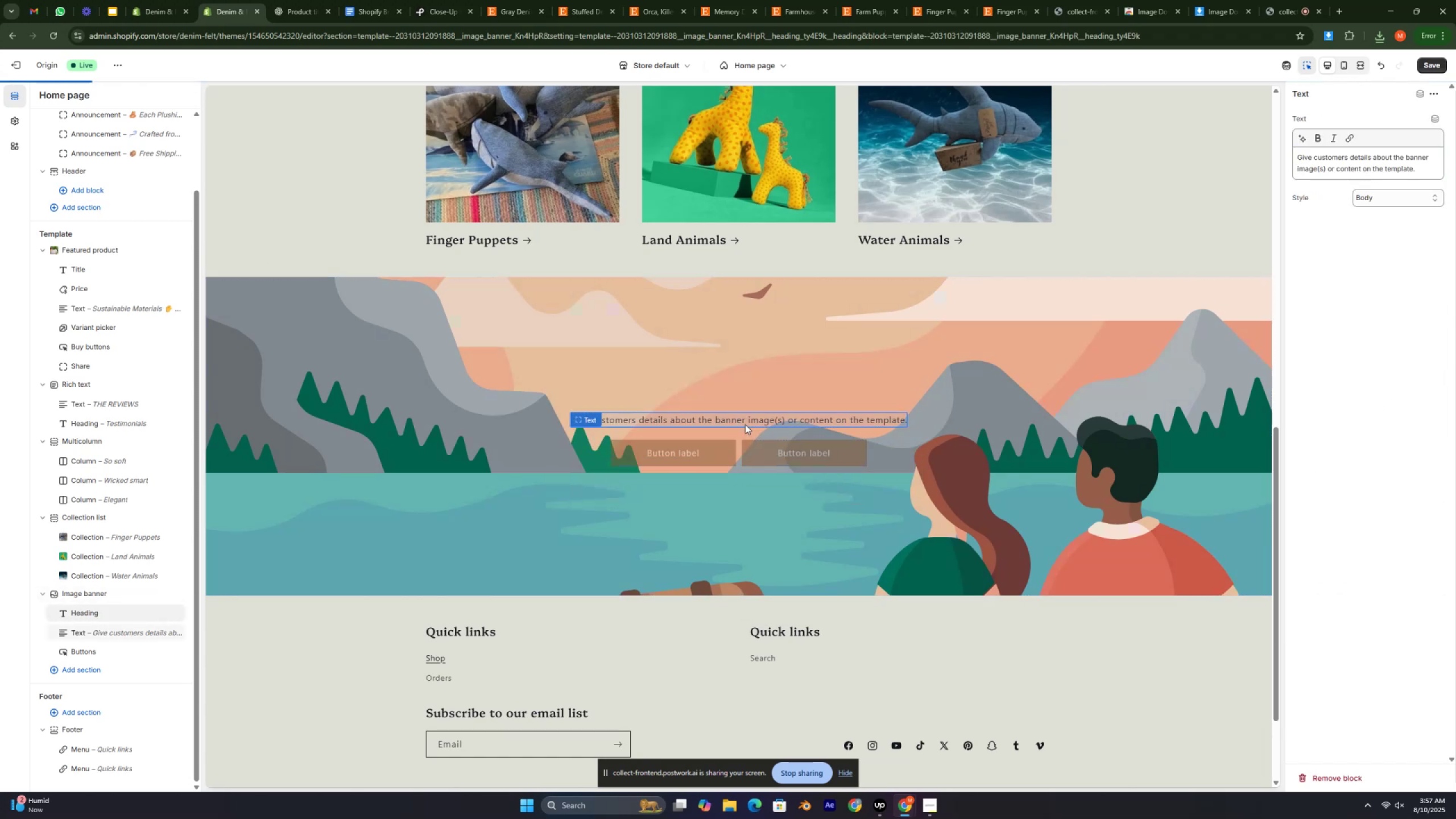 
triple_click([745, 424])
 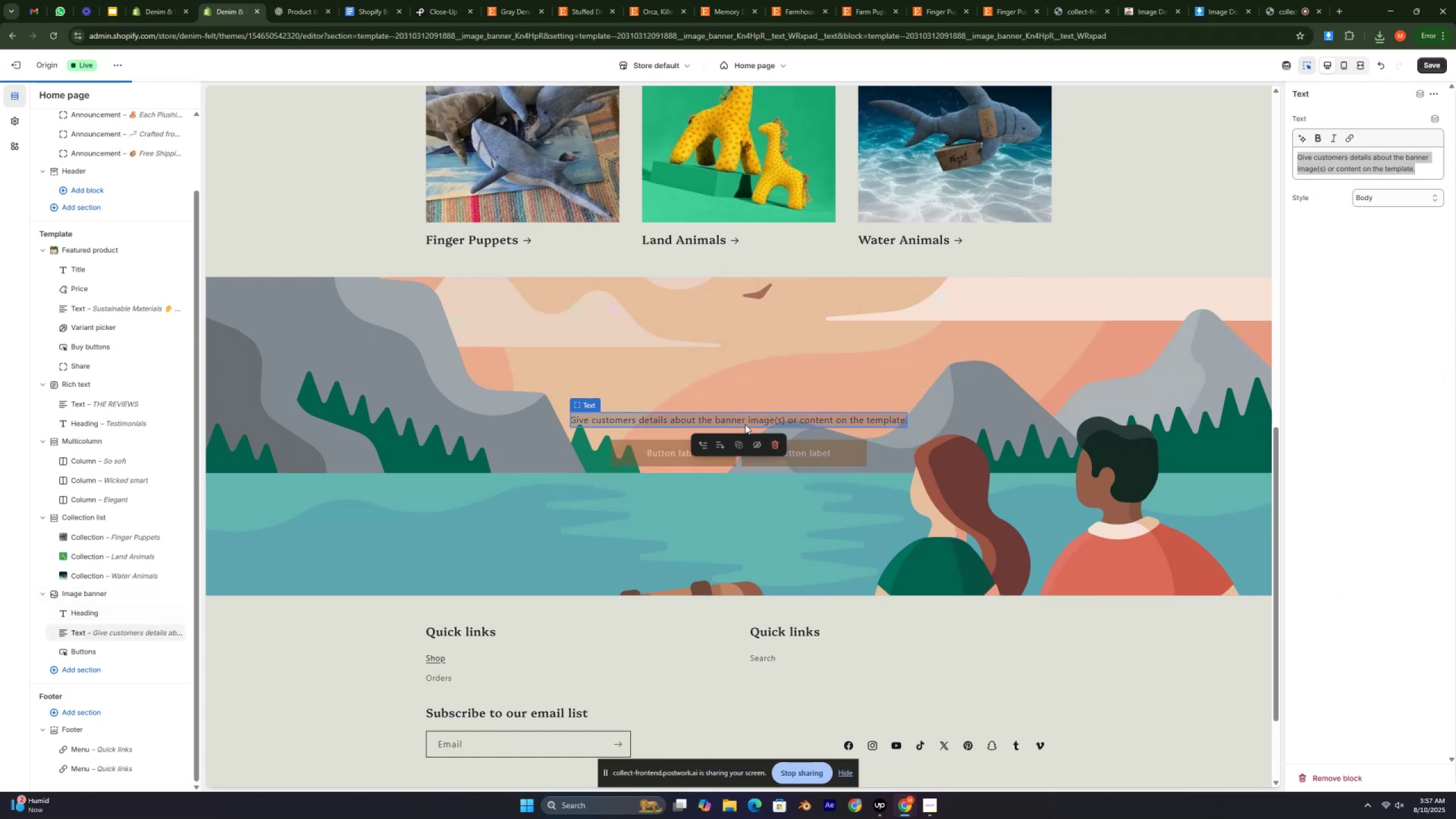 
triple_click([745, 424])
 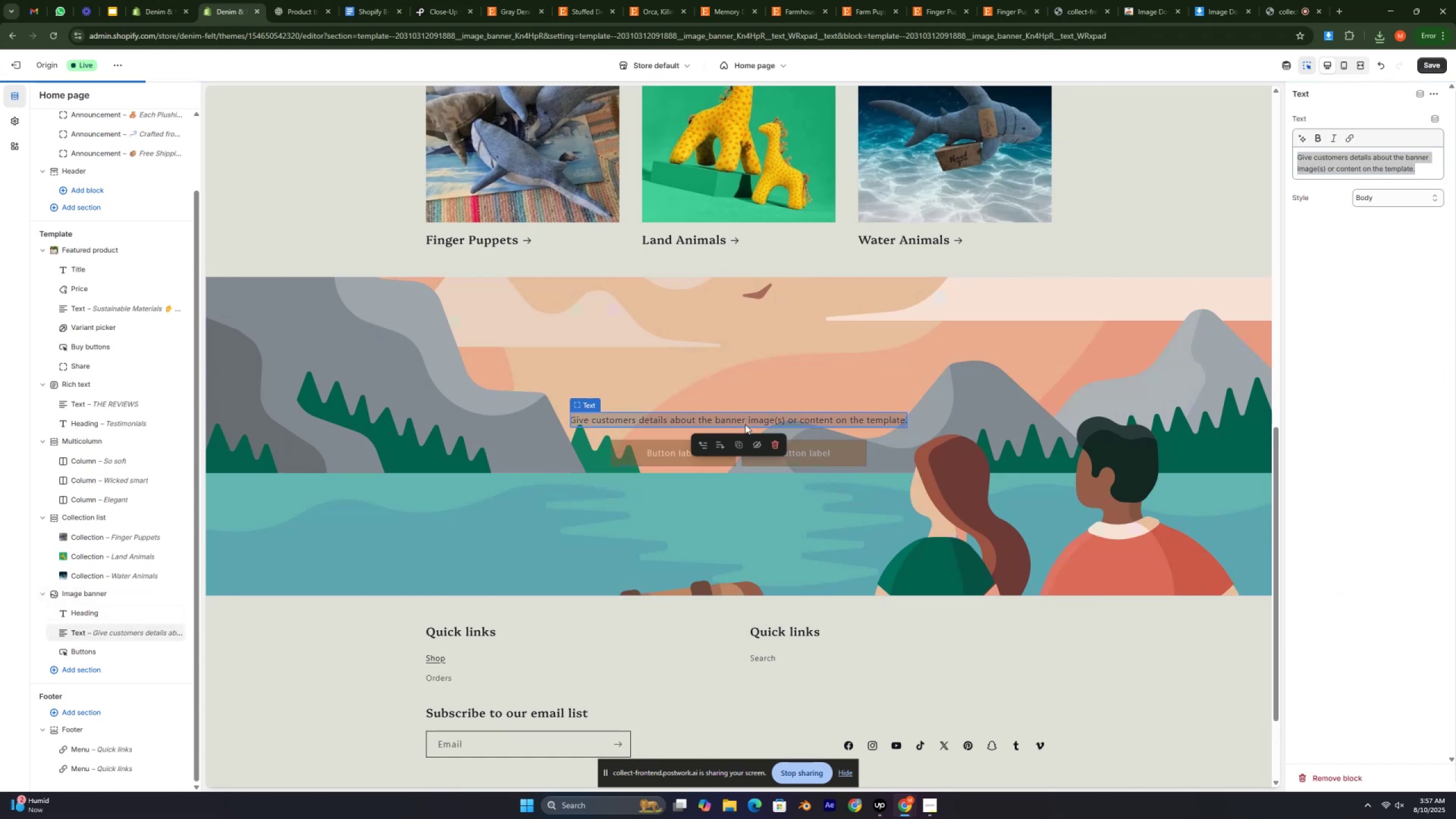 
key(Backspace)
 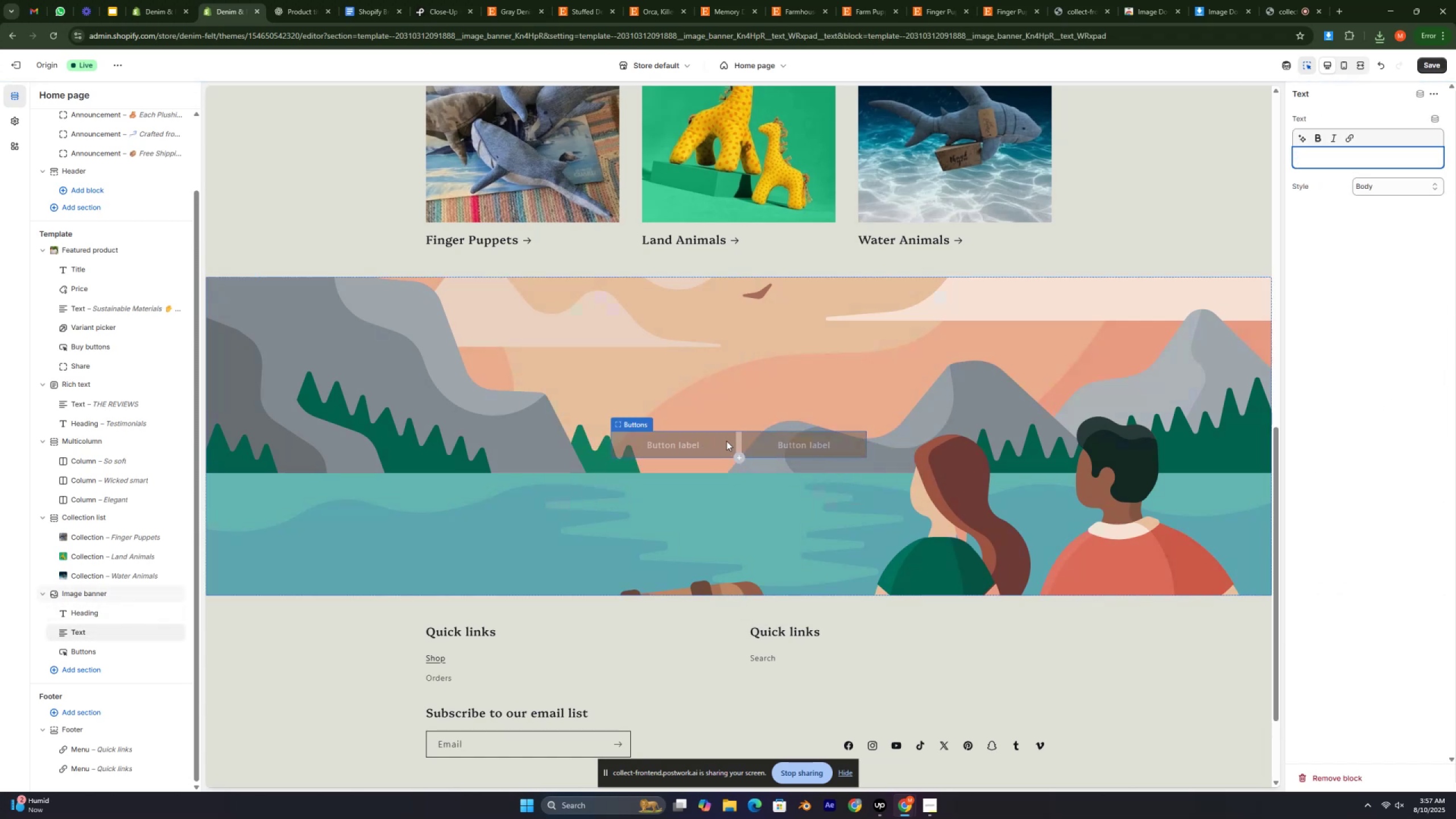 
left_click([702, 437])
 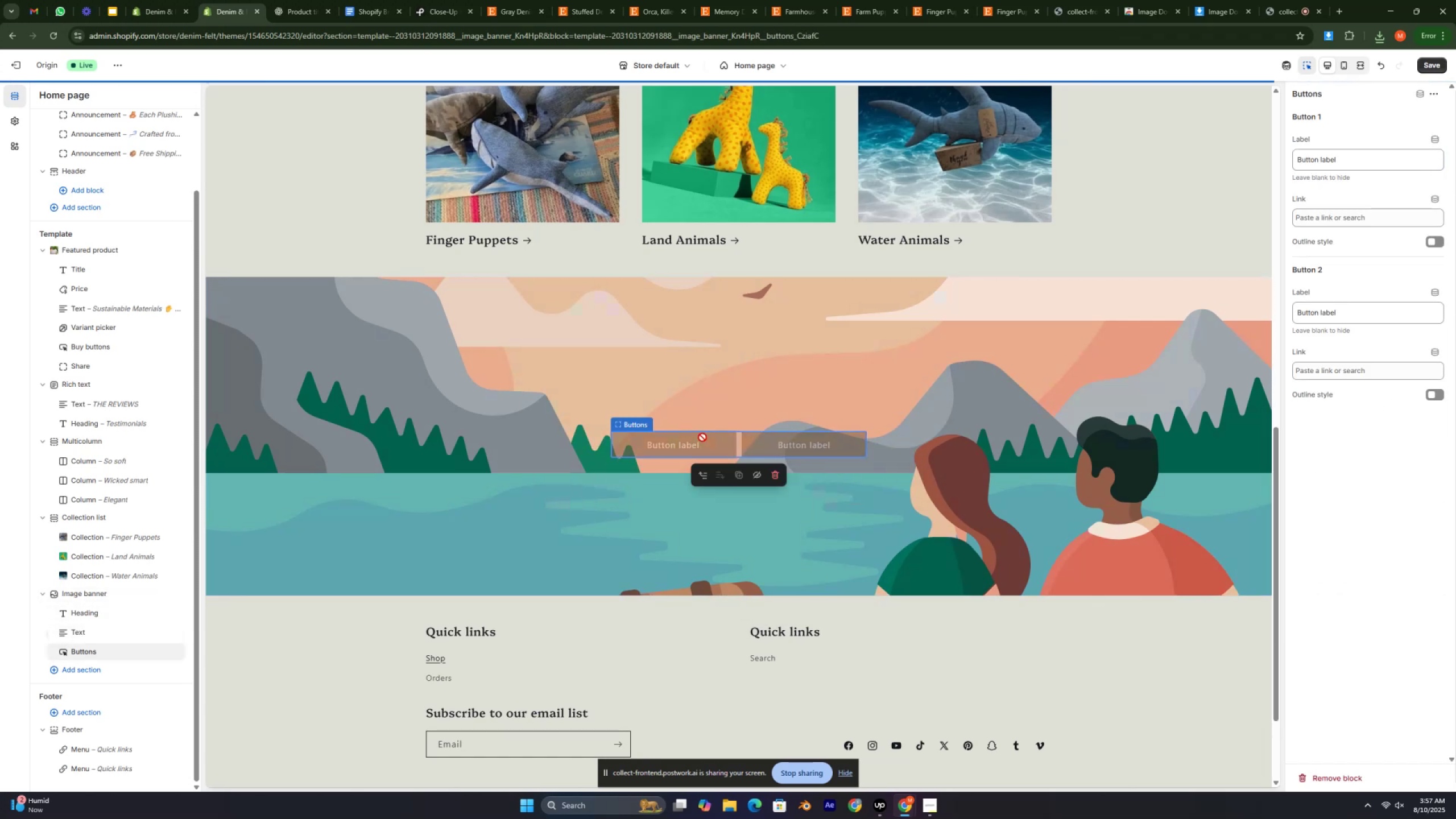 
key(Backspace)
 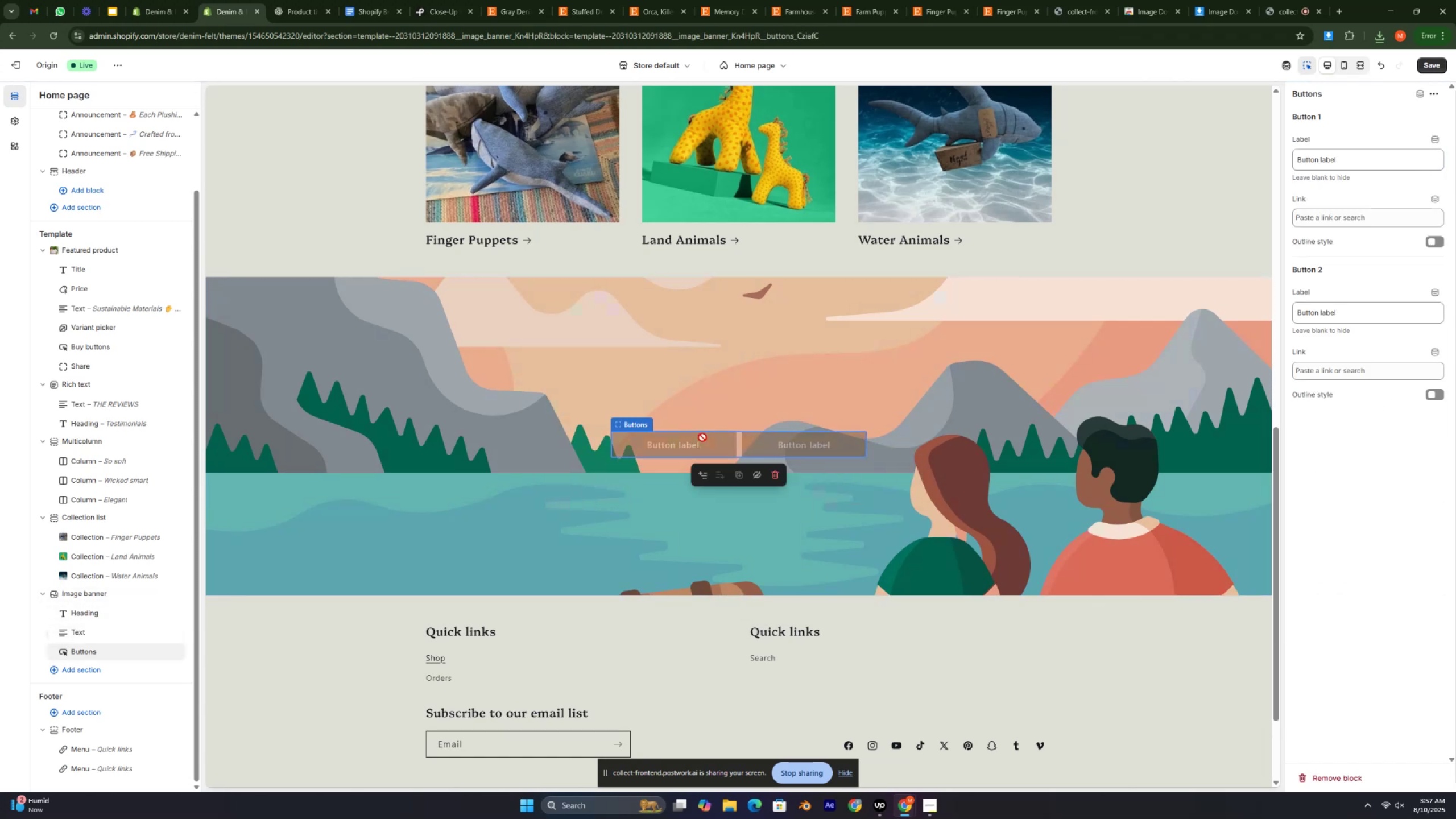 
left_click([702, 437])
 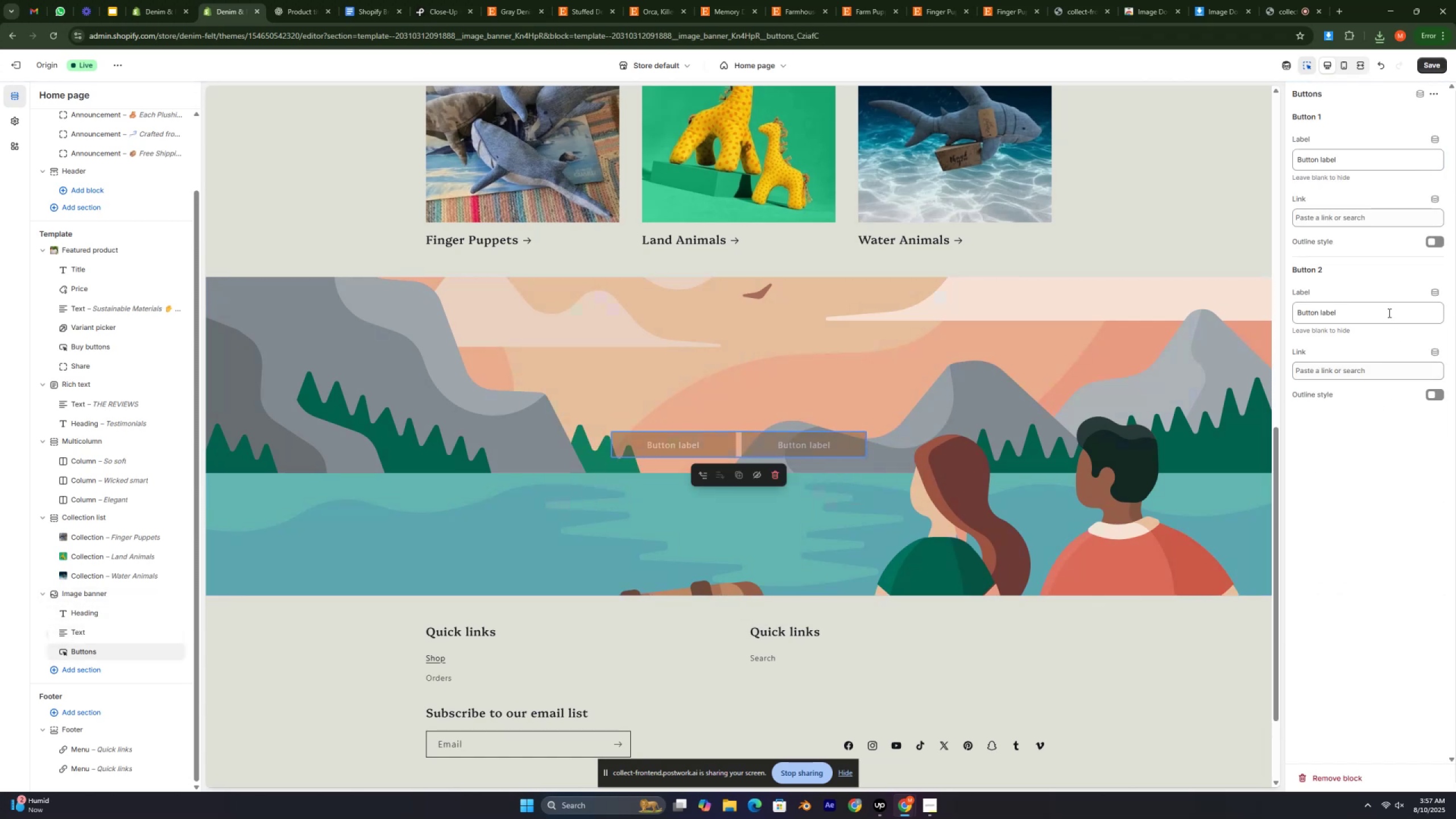 
double_click([1388, 312])
 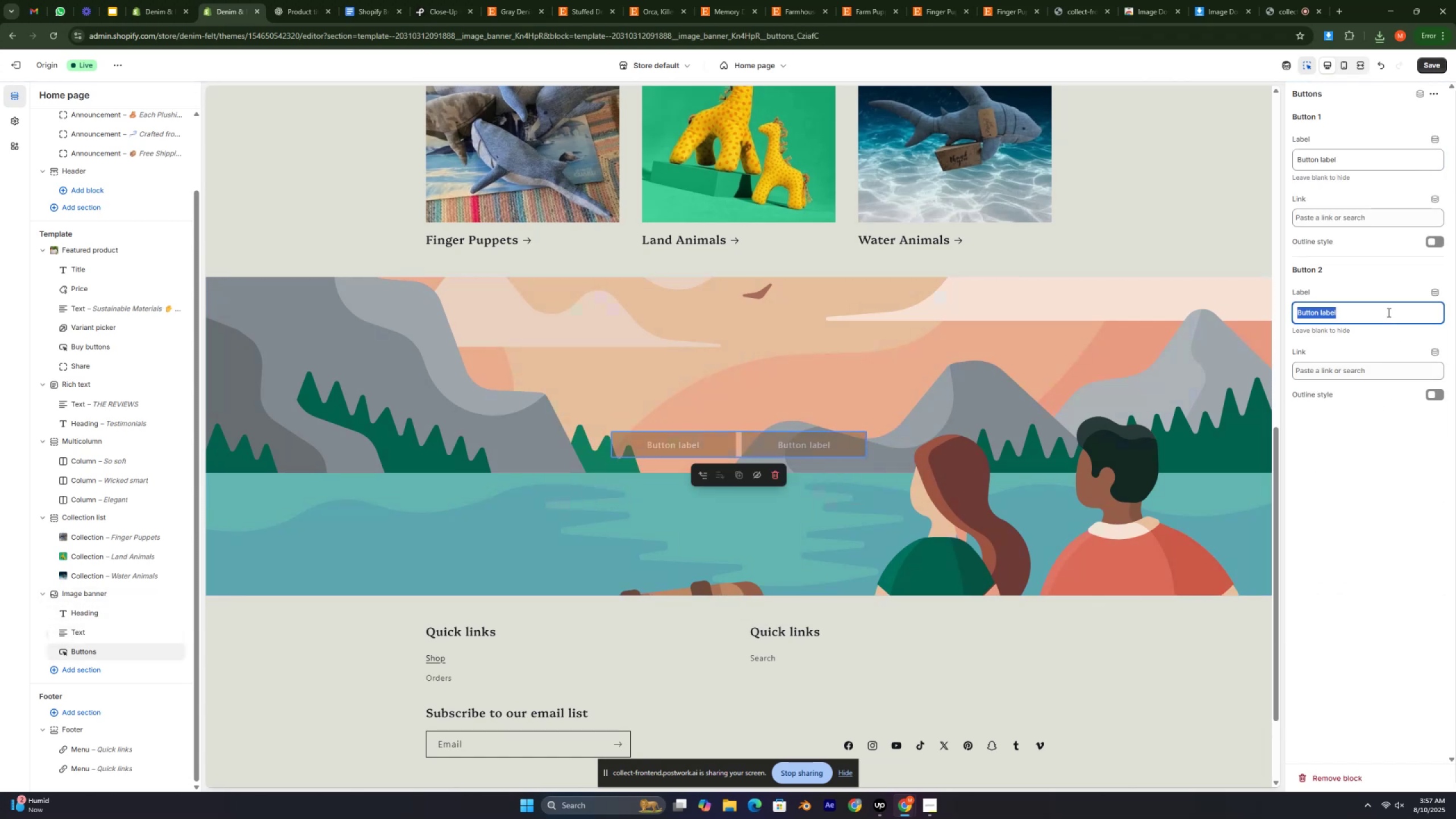 
triple_click([1388, 312])
 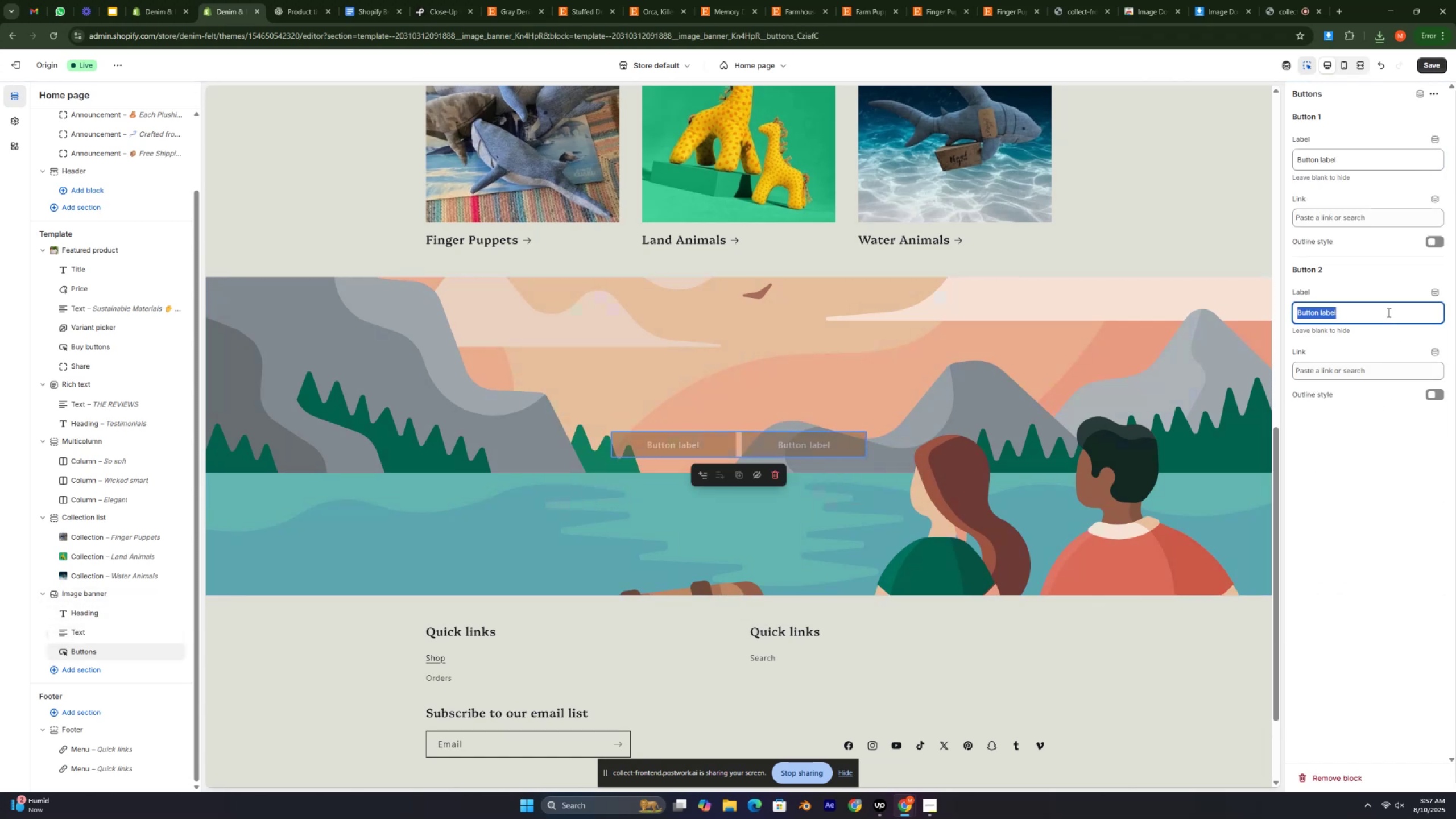 
key(Backspace)
 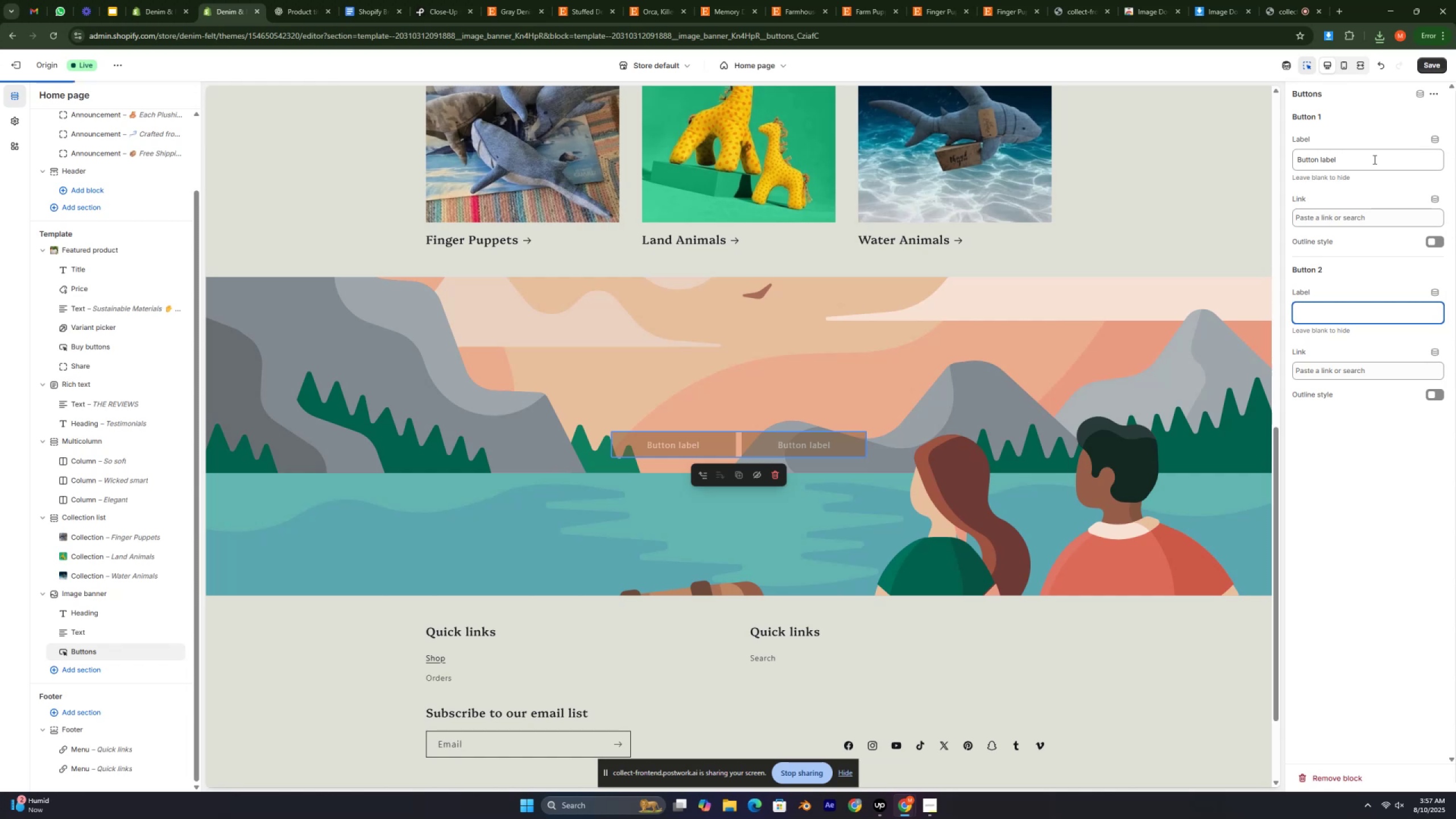 
double_click([1374, 159])
 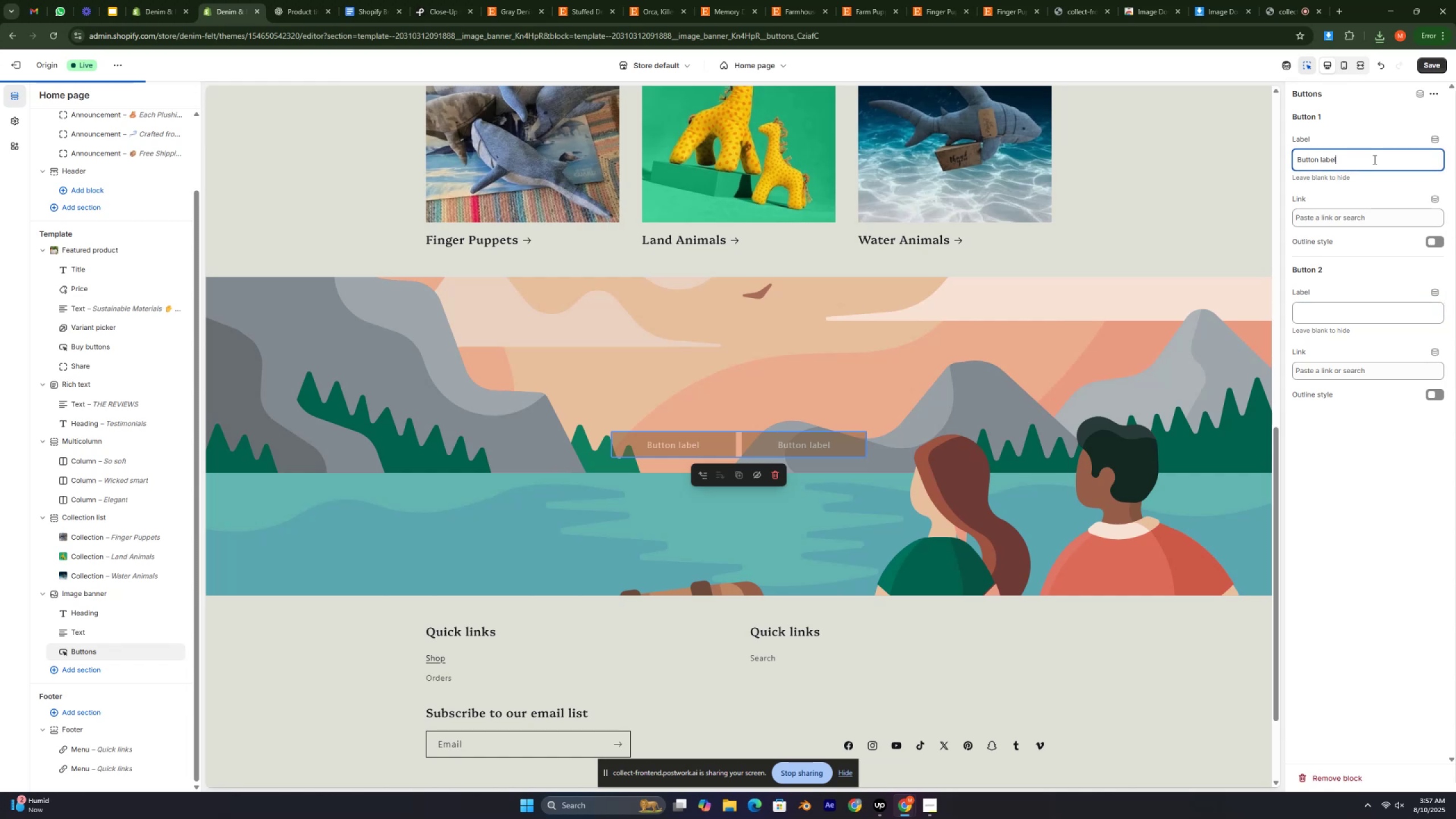 
triple_click([1374, 159])
 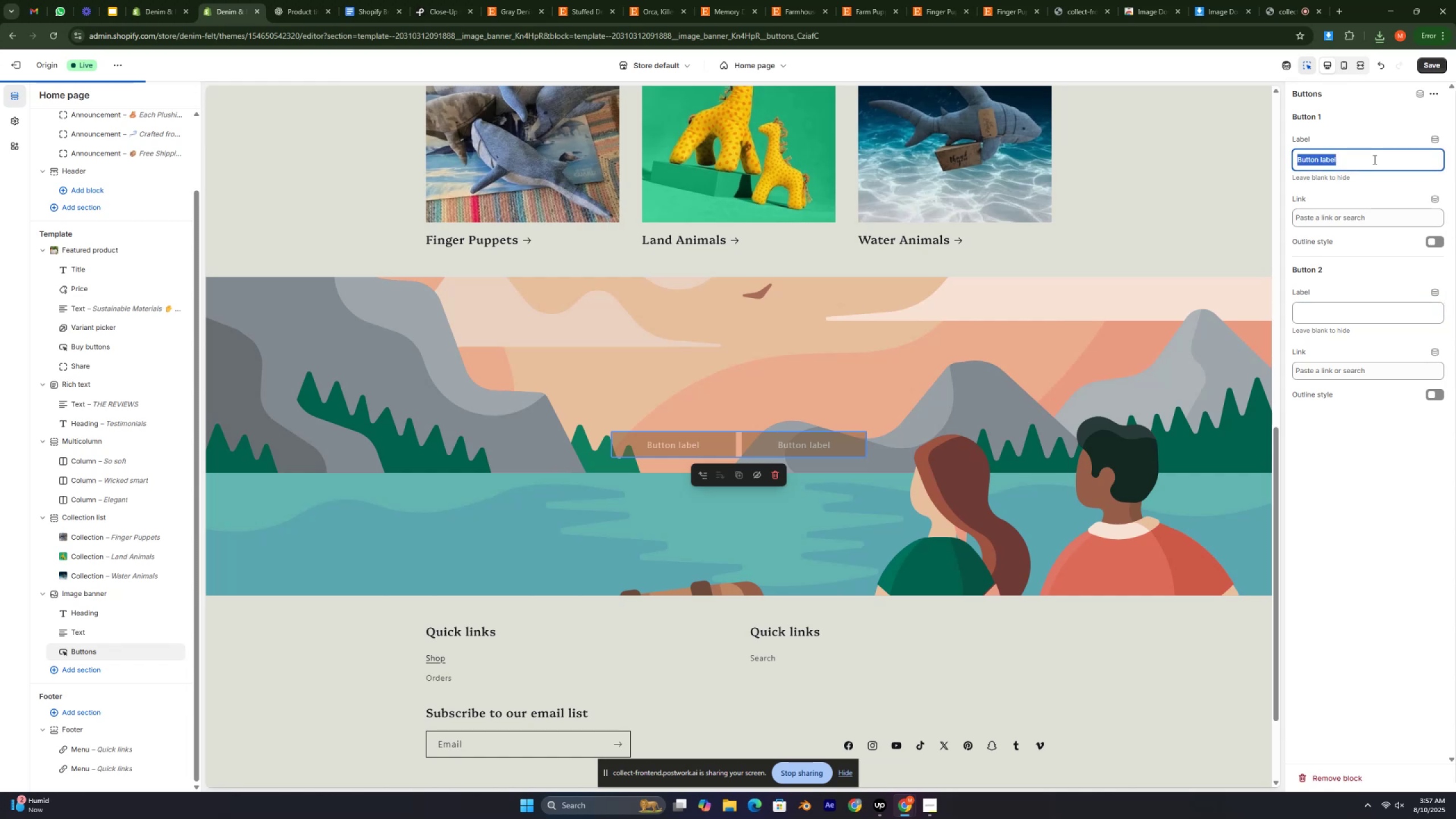 
key(Backspace)
 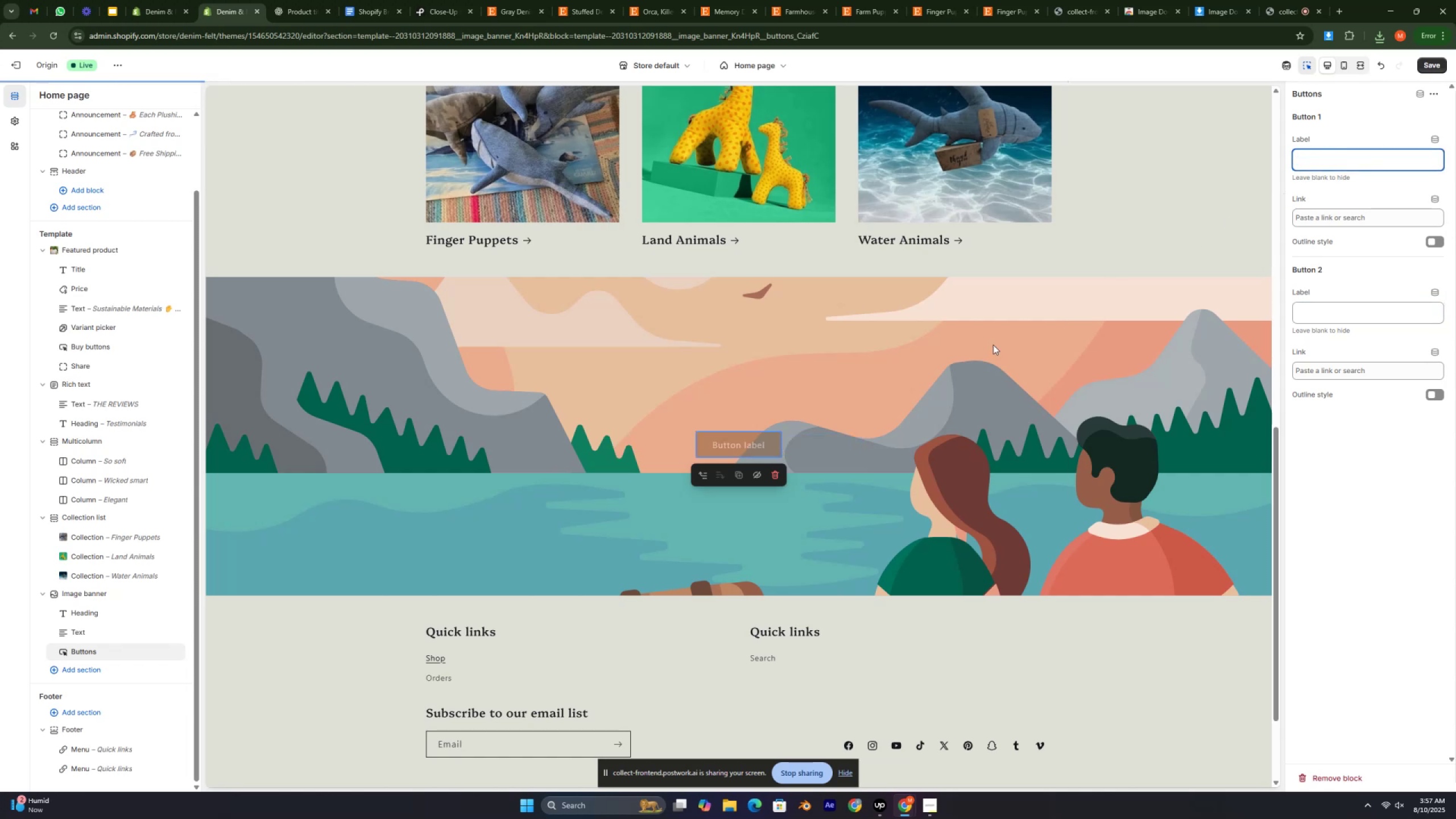 
left_click([864, 395])
 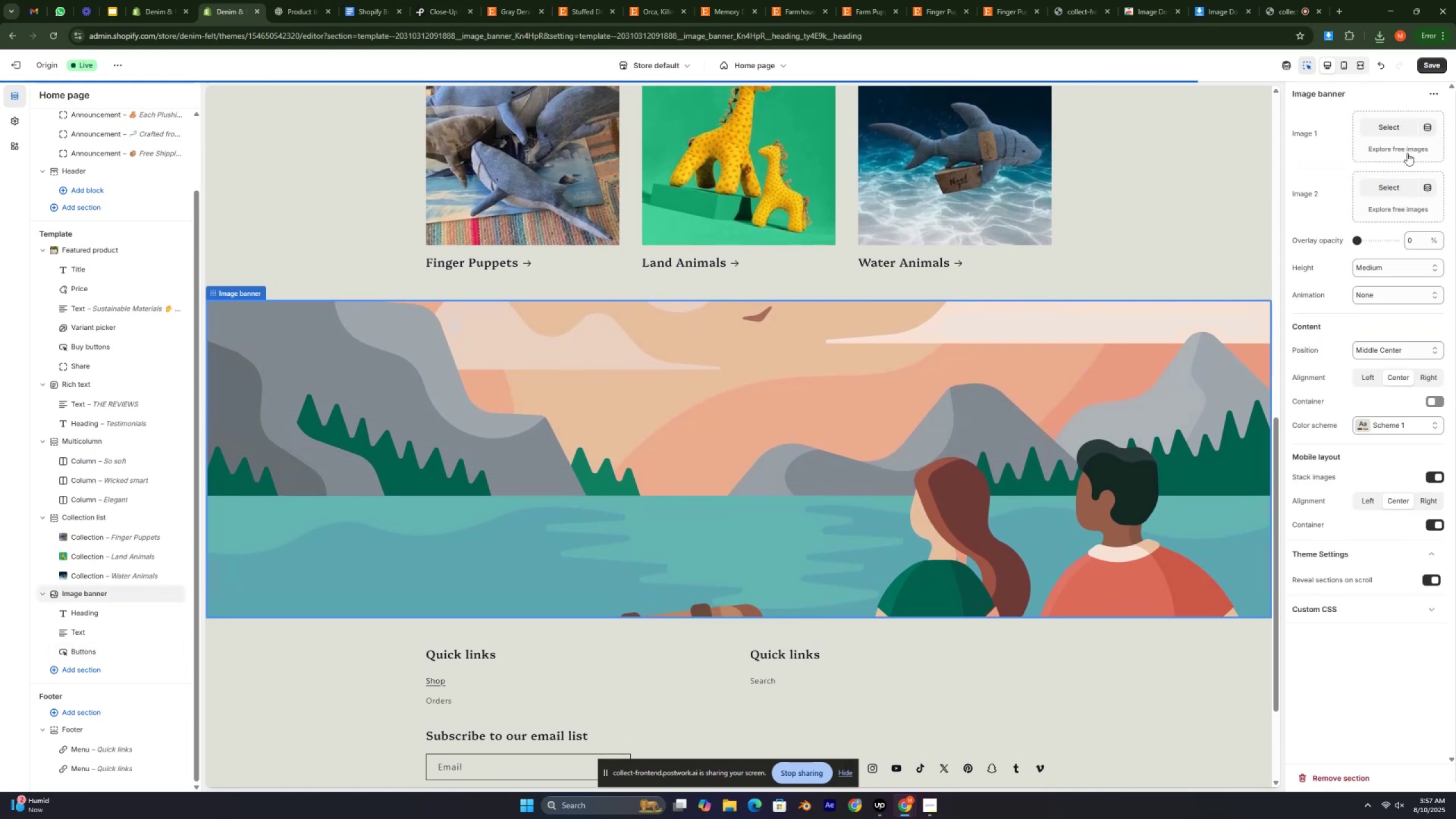 
left_click([1389, 119])
 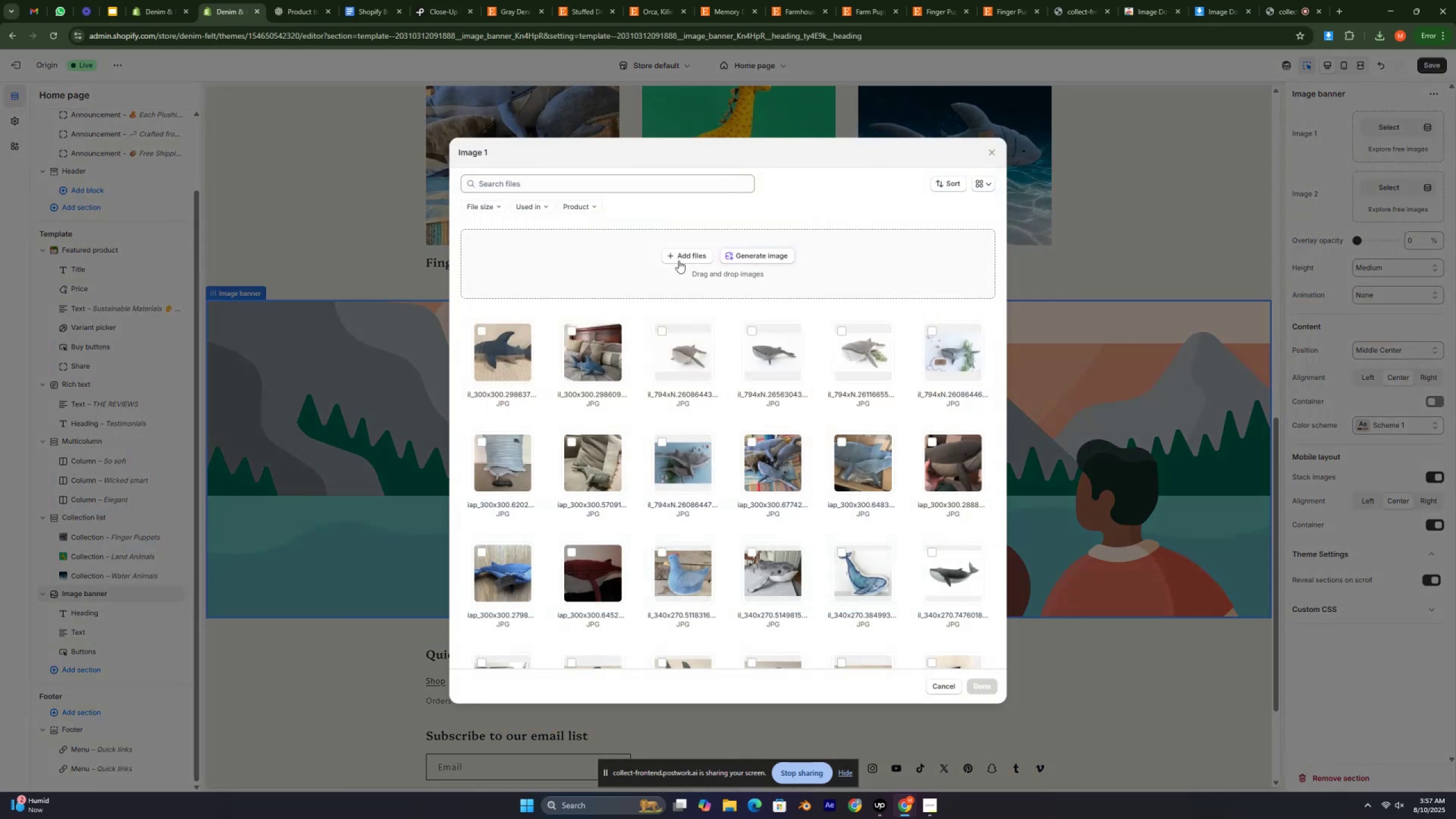 
left_click([677, 260])
 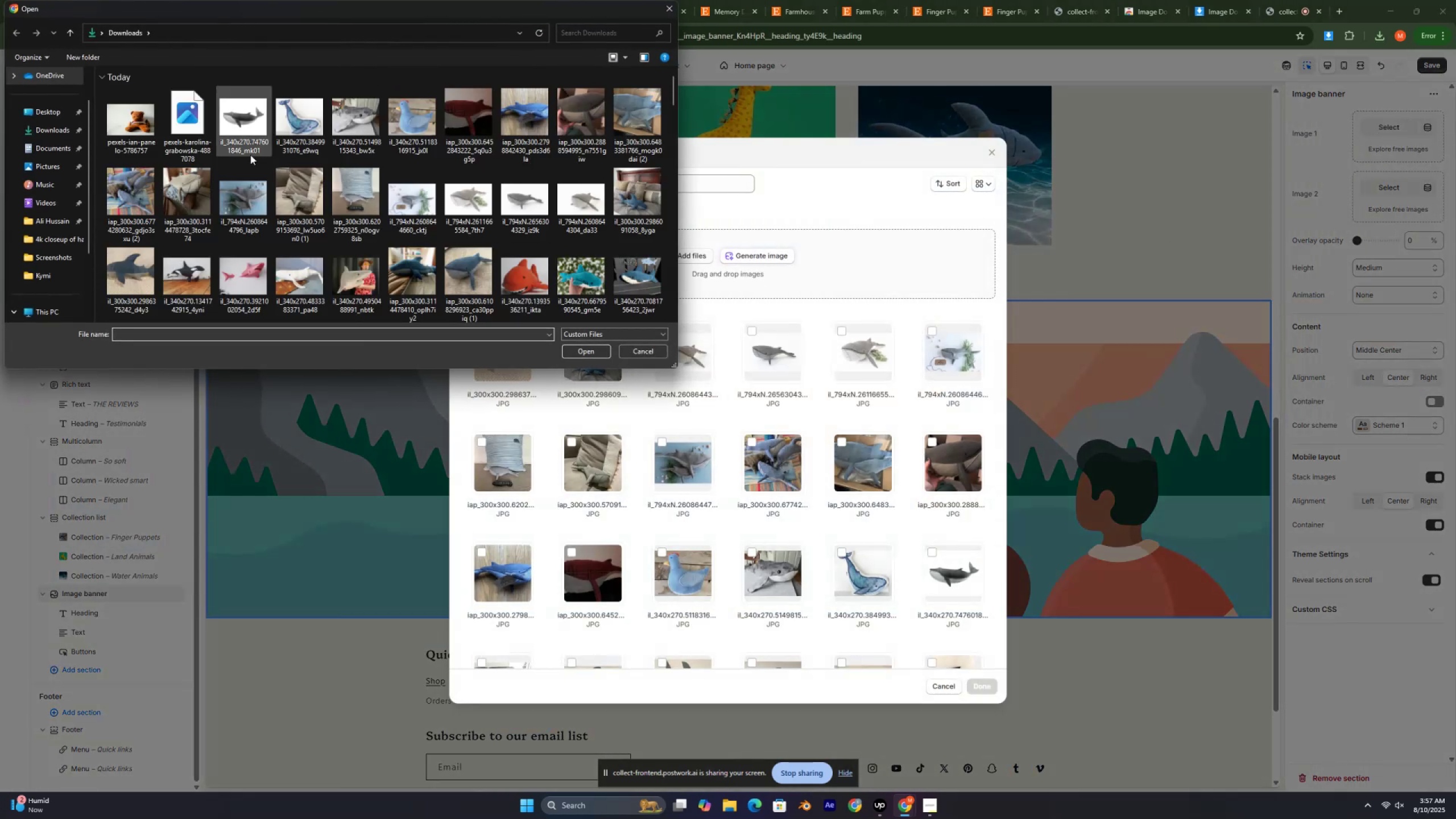 
left_click_drag(start_coordinate=[127, 126], to_coordinate=[129, 129])
 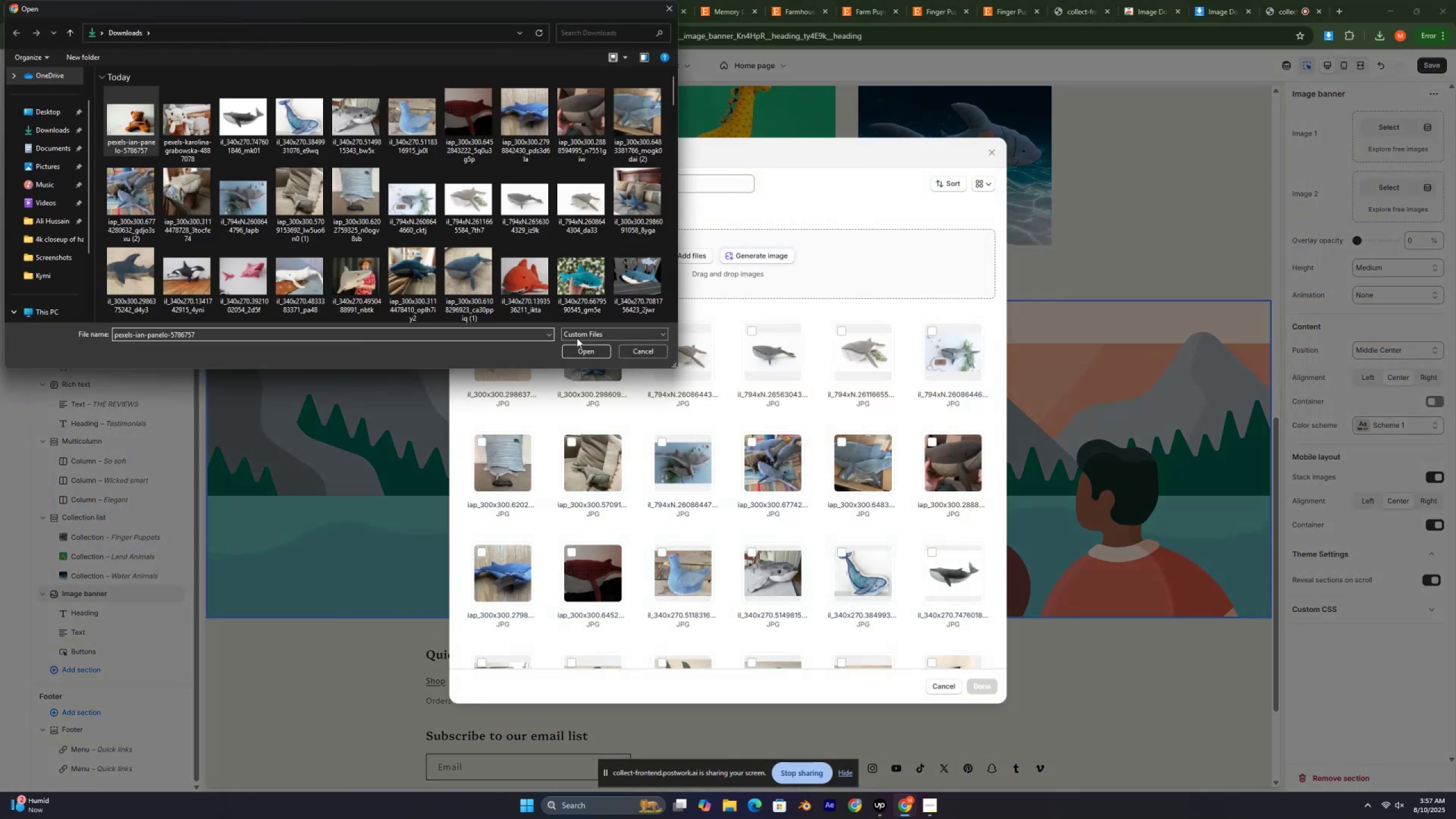 
left_click([591, 346])
 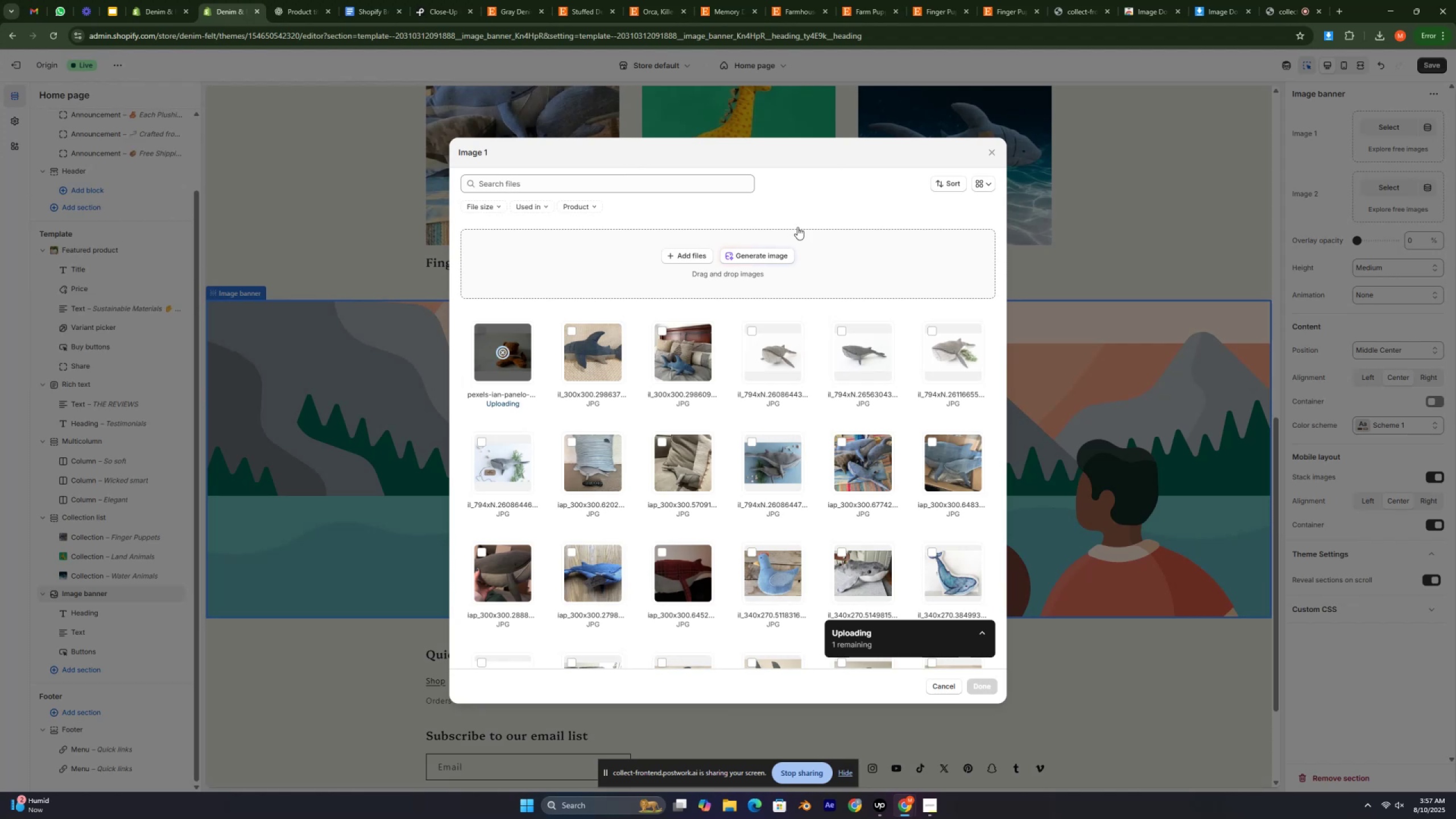 
left_click([808, 202])
 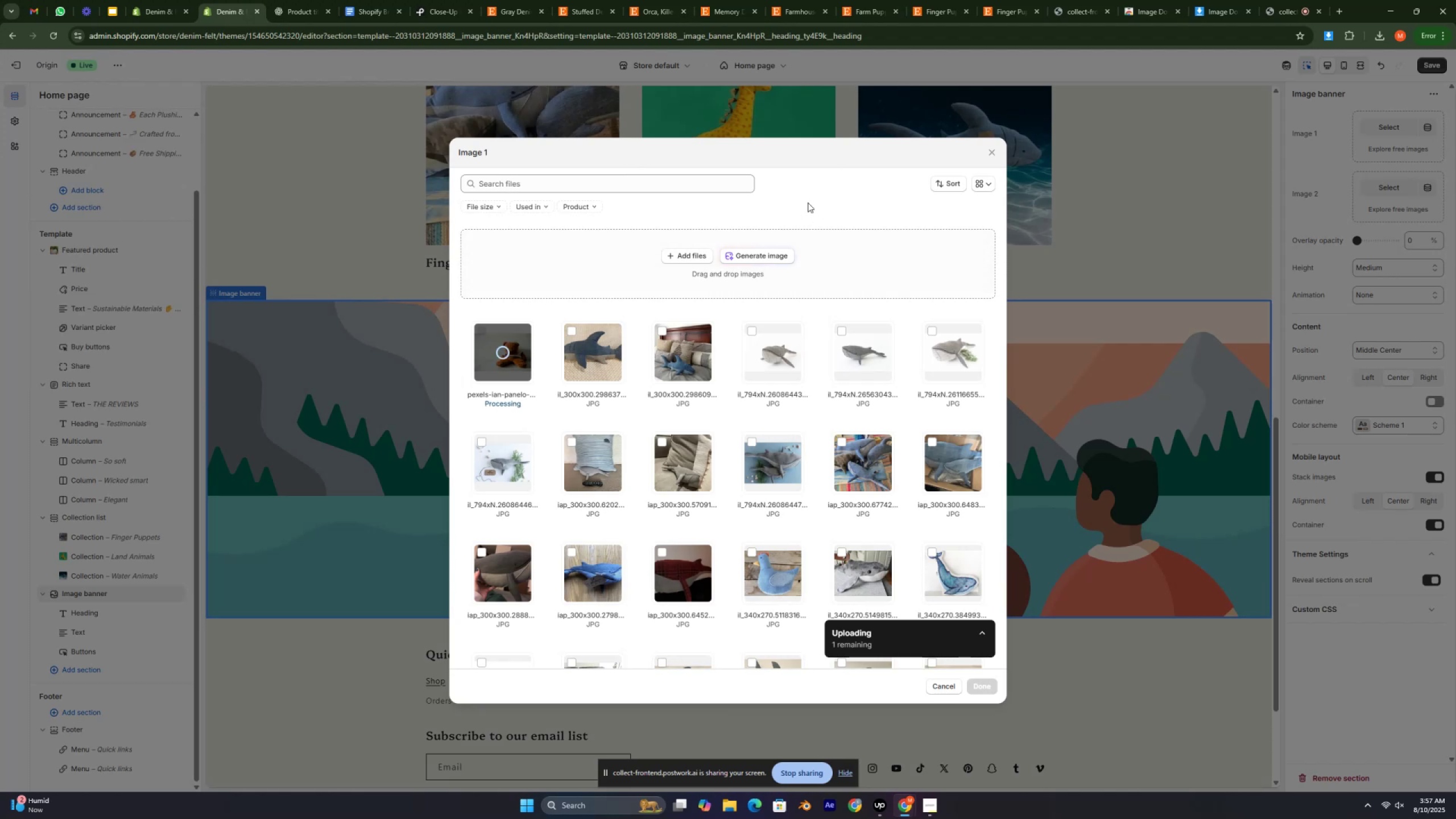 
hold_key(key=ControlLeft, duration=0.41)
 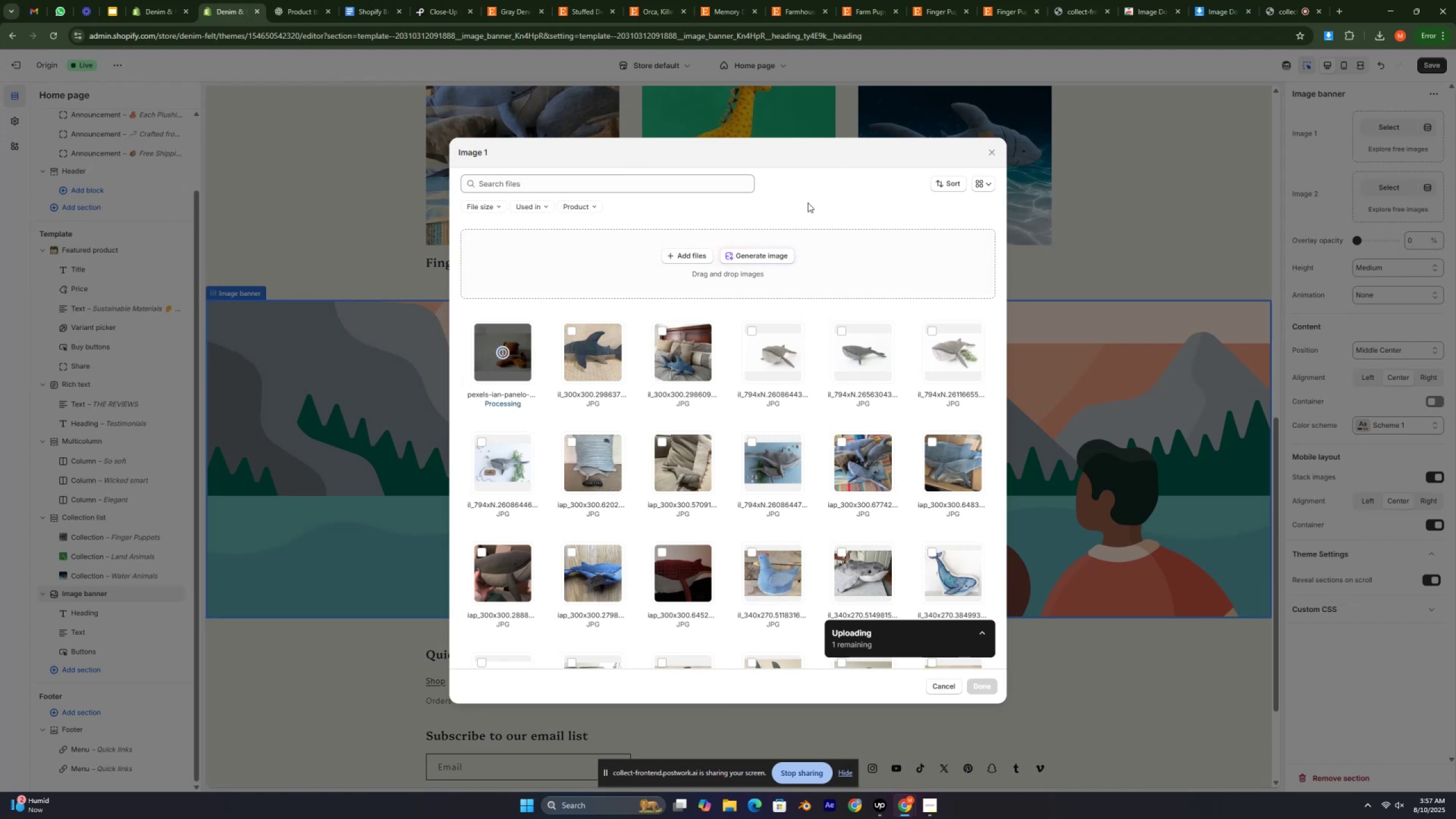 
key(Control+ControlLeft)
 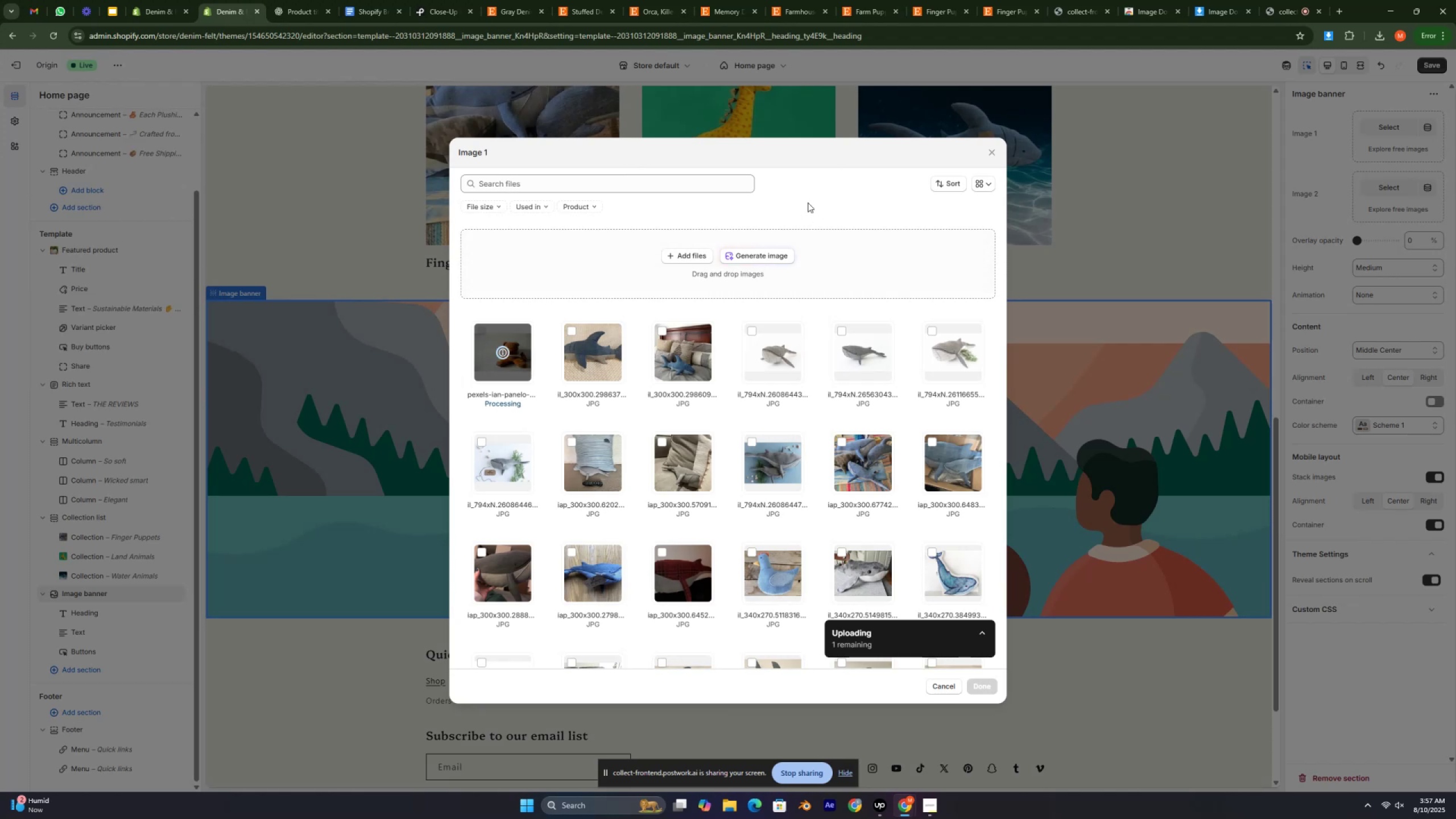 
key(Control+ControlLeft)
 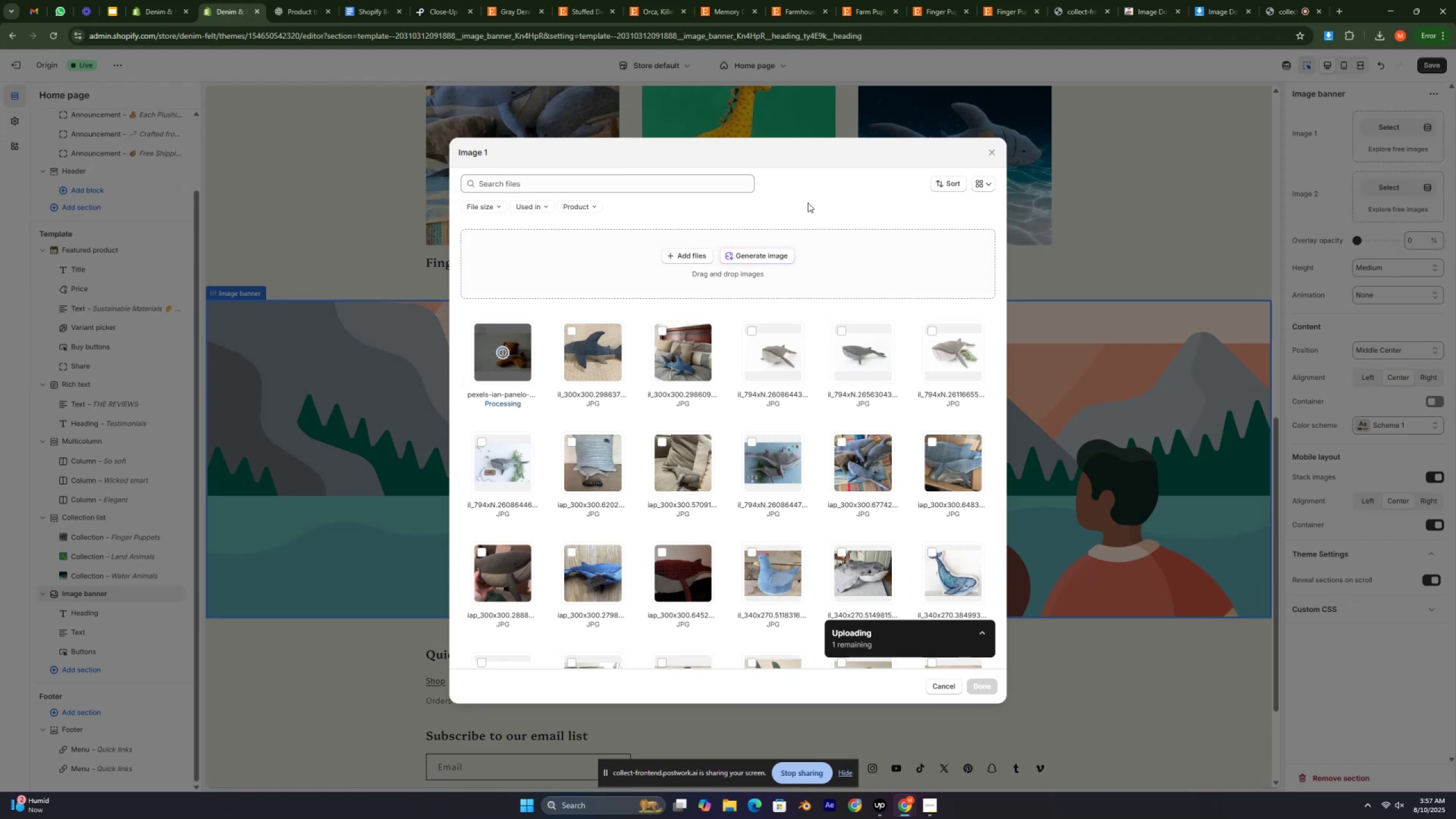 
key(Control+ControlLeft)
 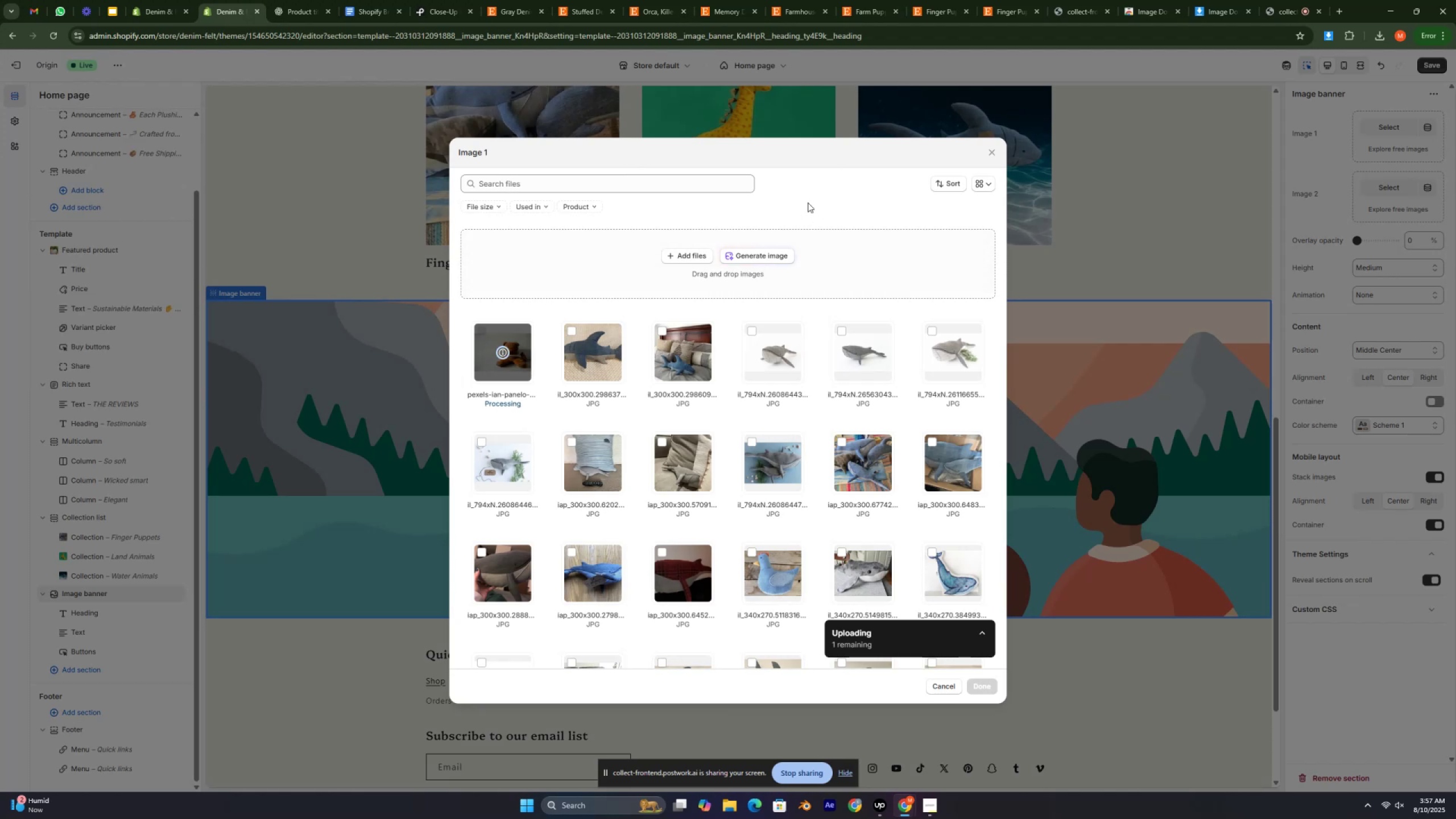 
key(Control+ControlLeft)
 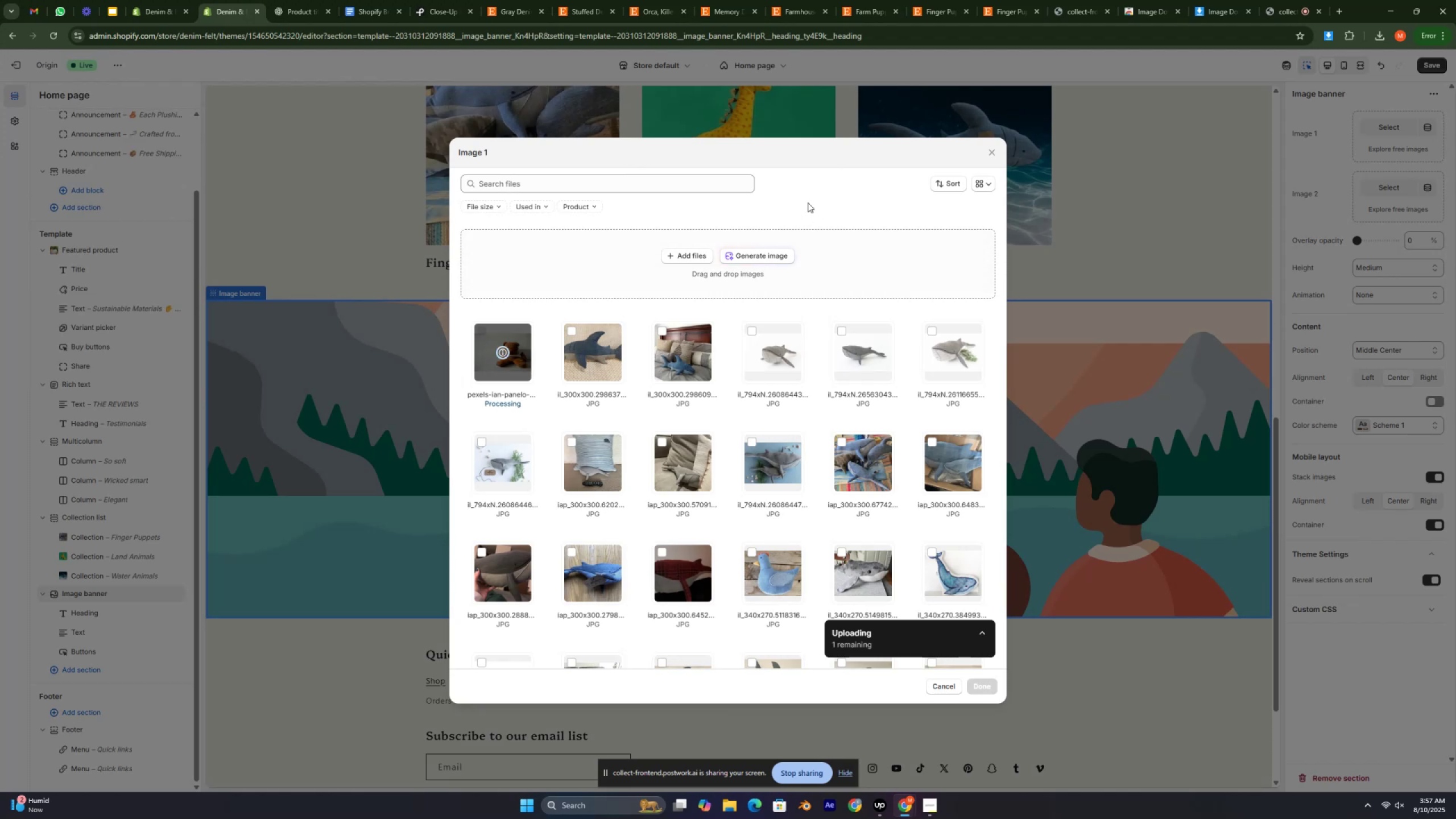 
key(Control+ControlLeft)
 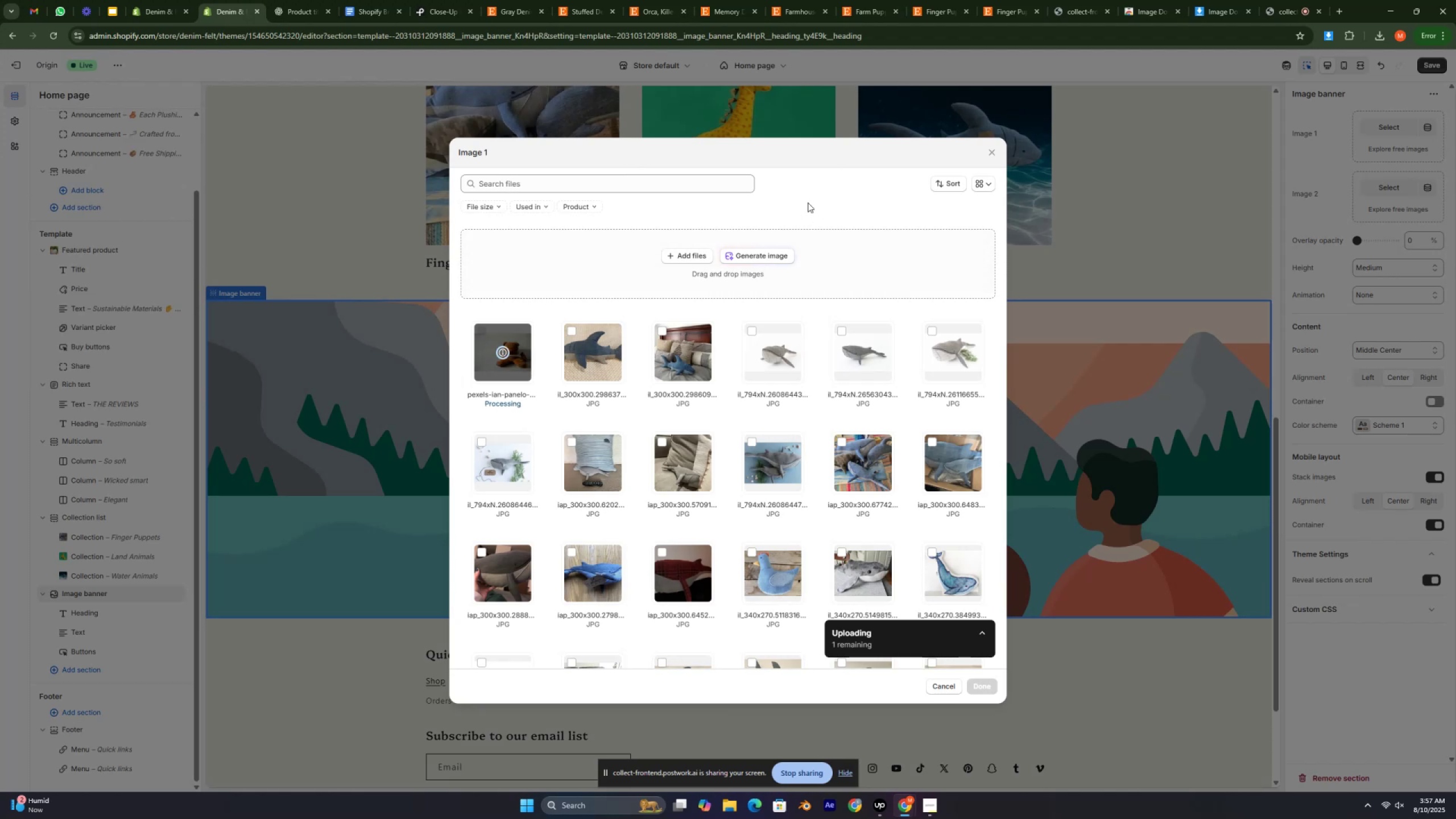 
key(Control+ControlLeft)
 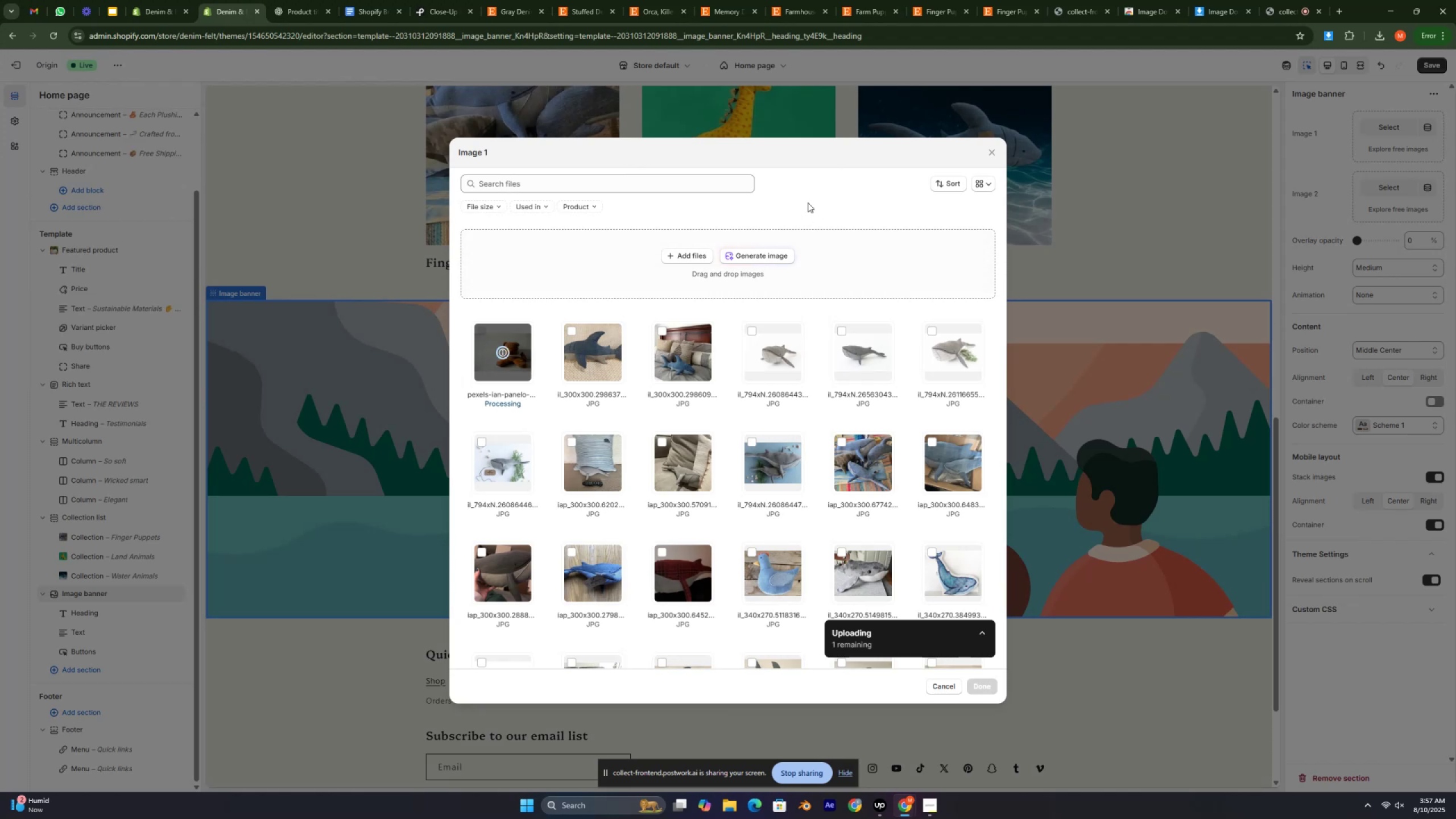 
key(Control+ControlLeft)
 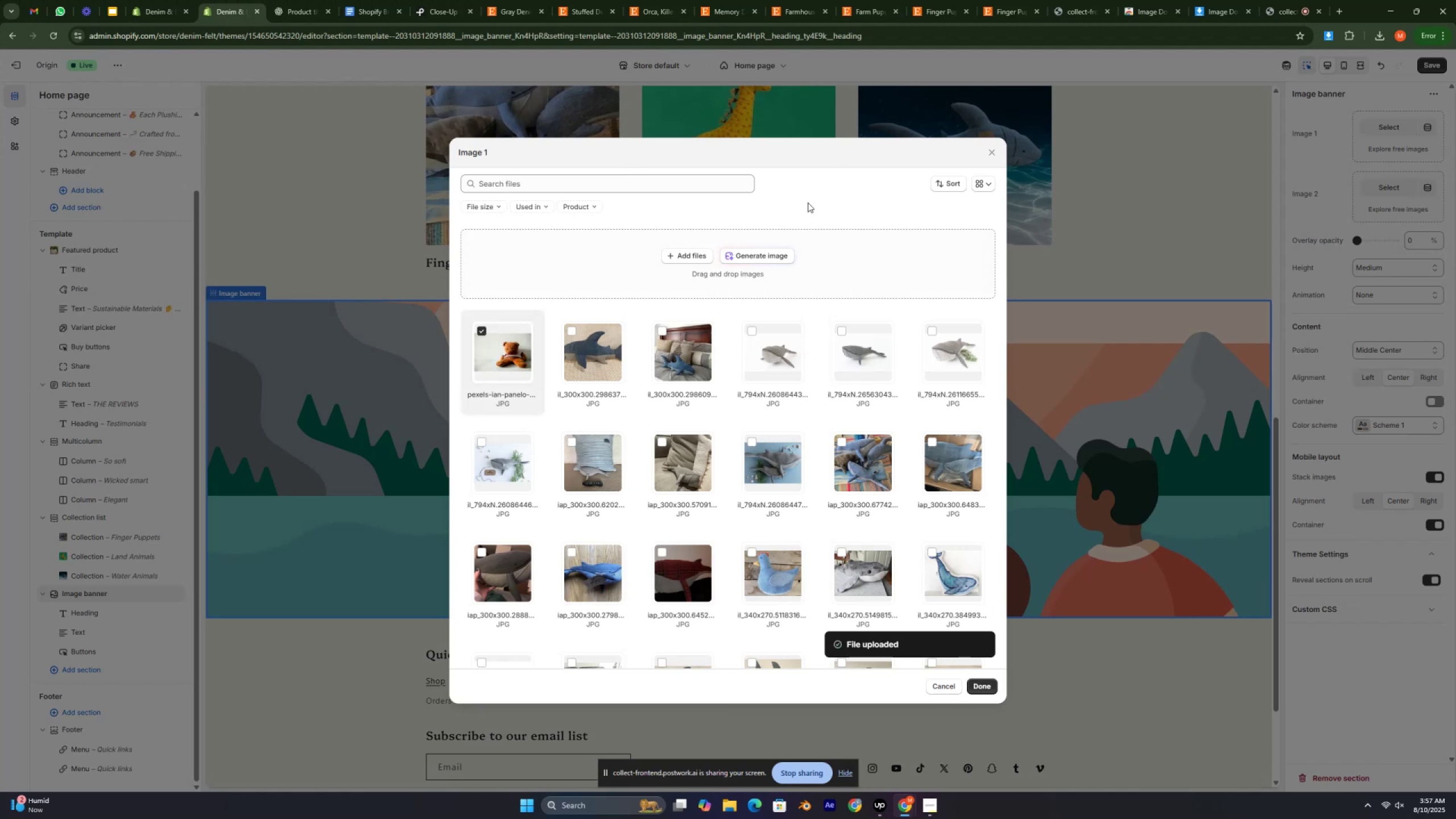 
key(Control+ControlLeft)
 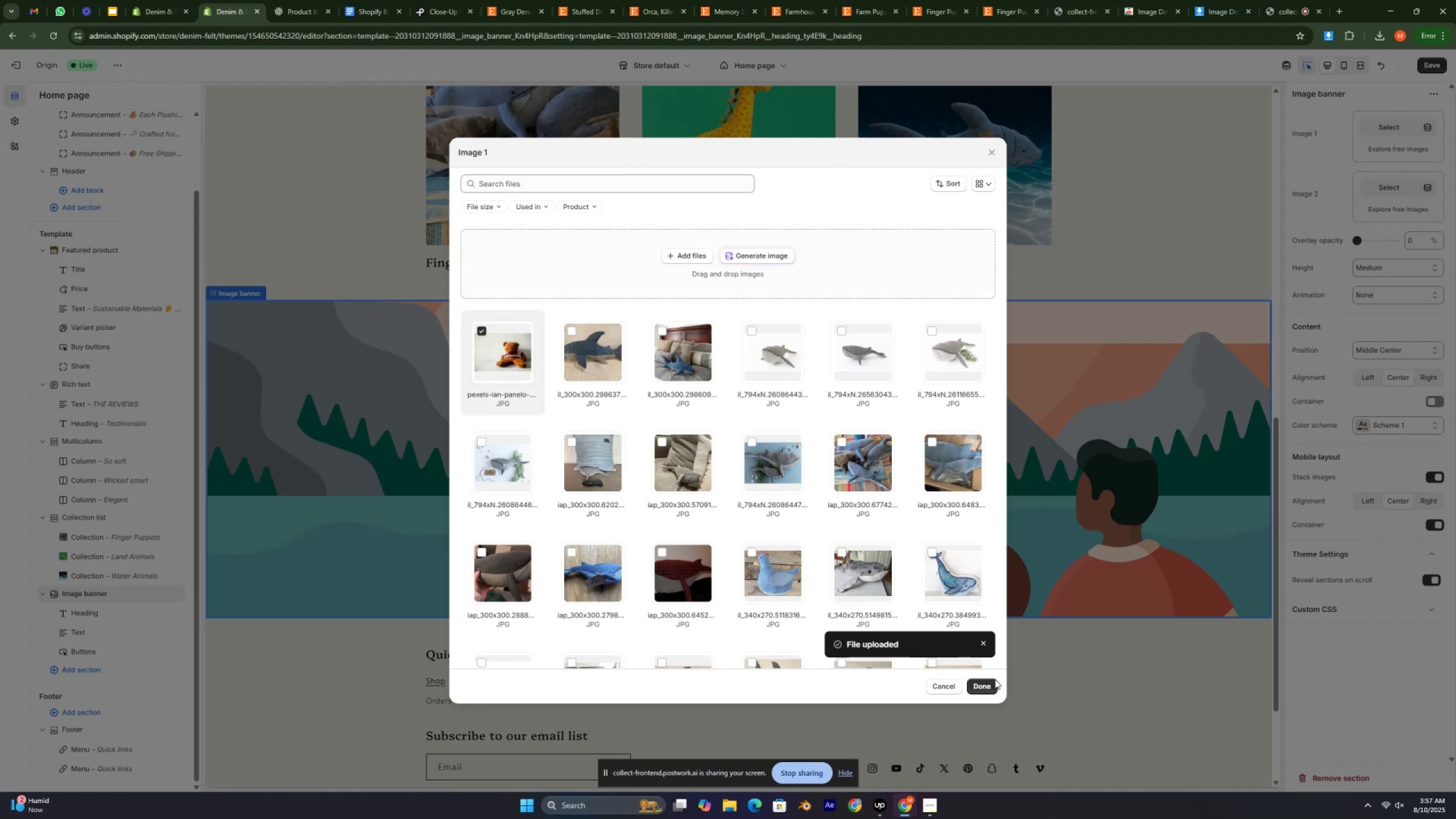 
left_click([981, 686])
 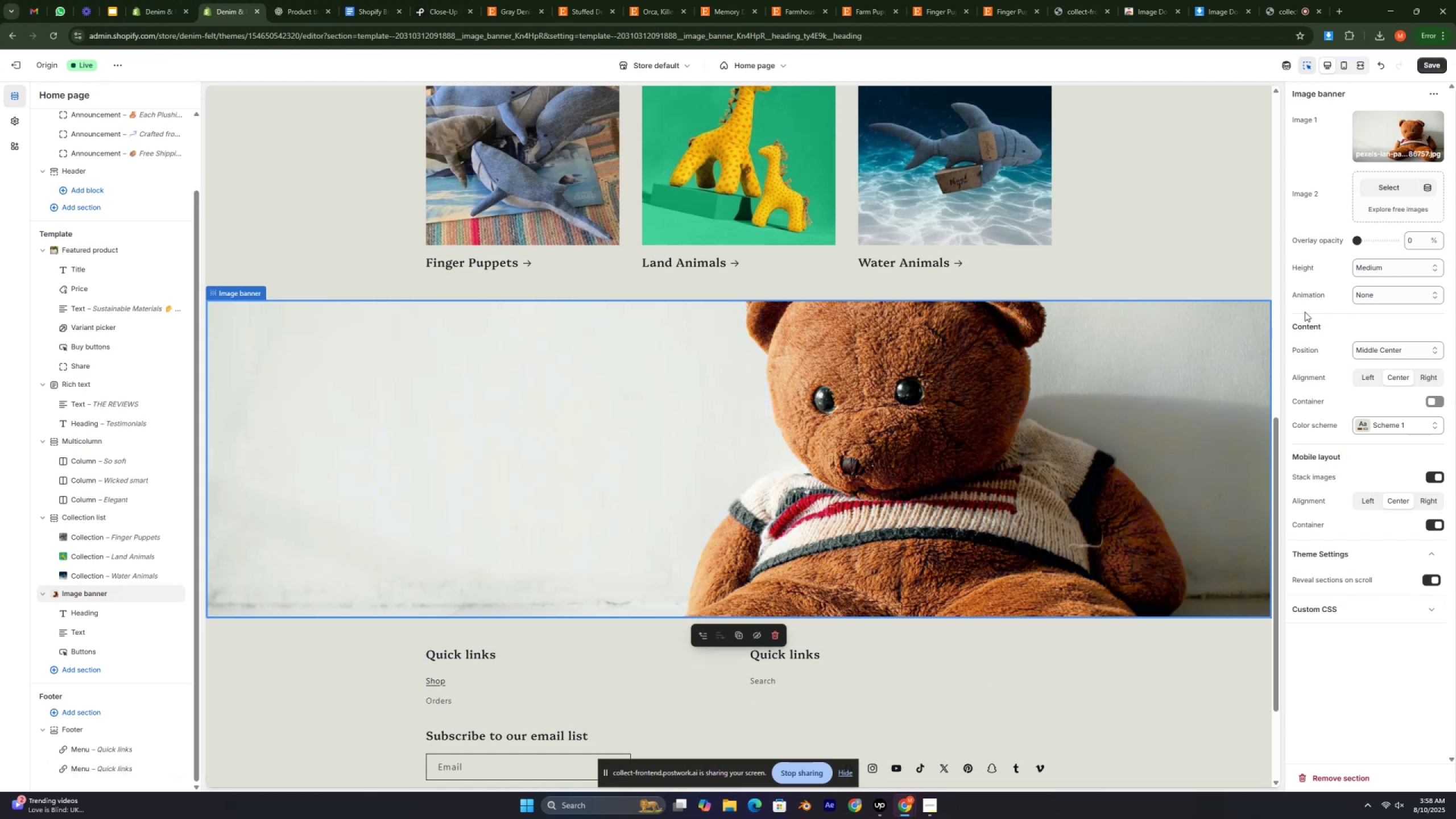 
wait(6.95)
 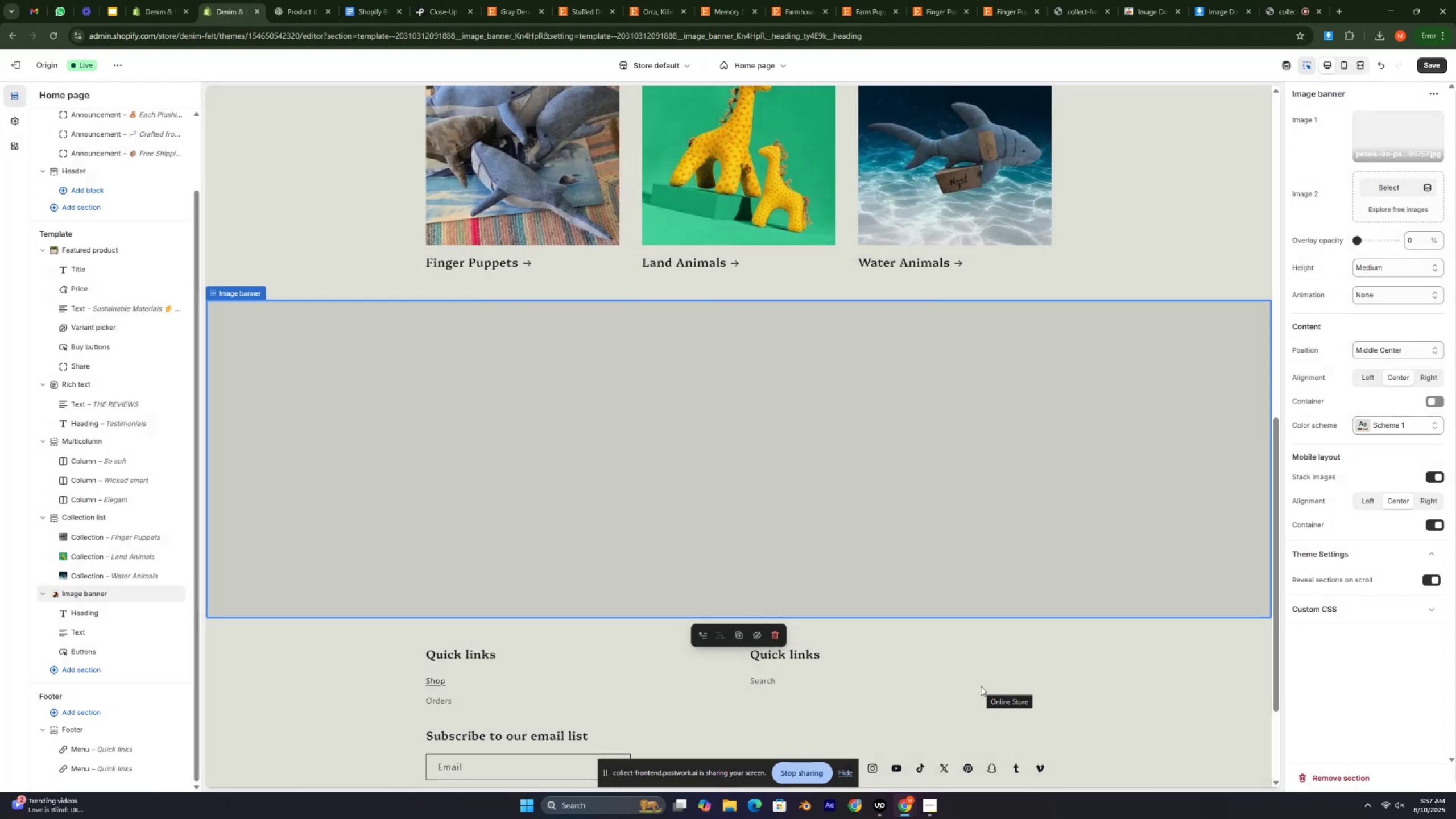 
left_click([1385, 184])
 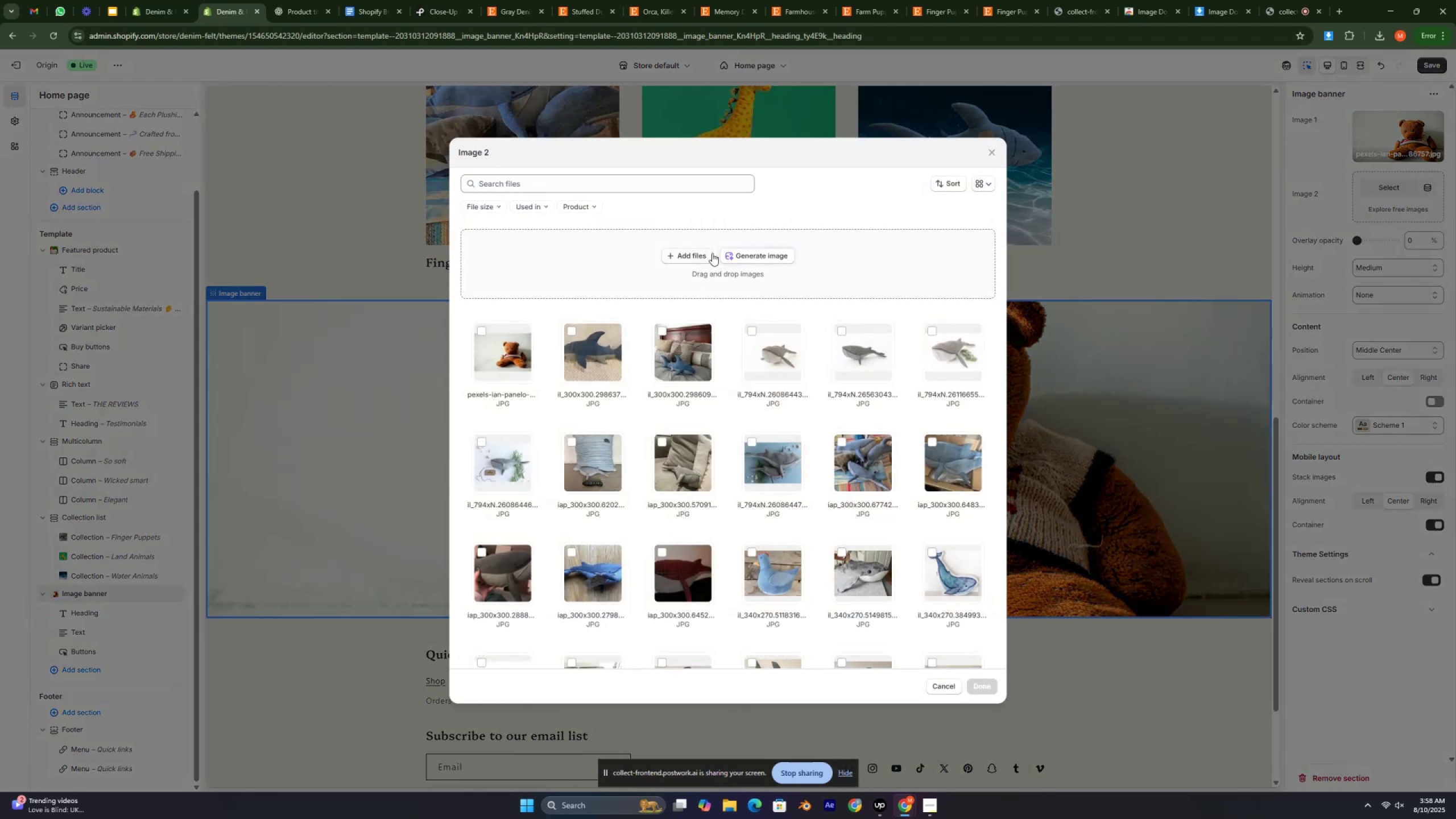 
left_click([692, 251])
 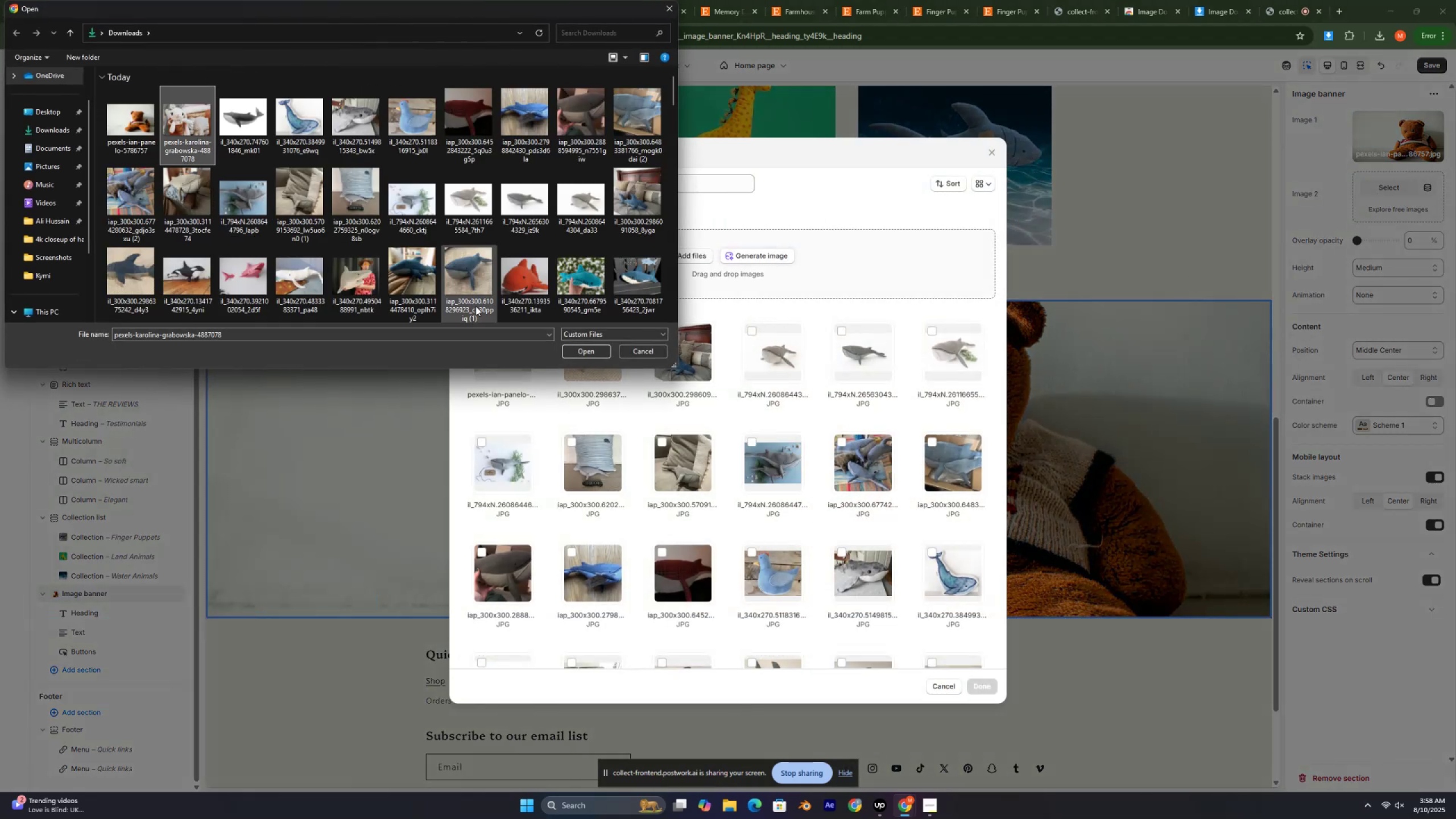 
left_click([589, 352])
 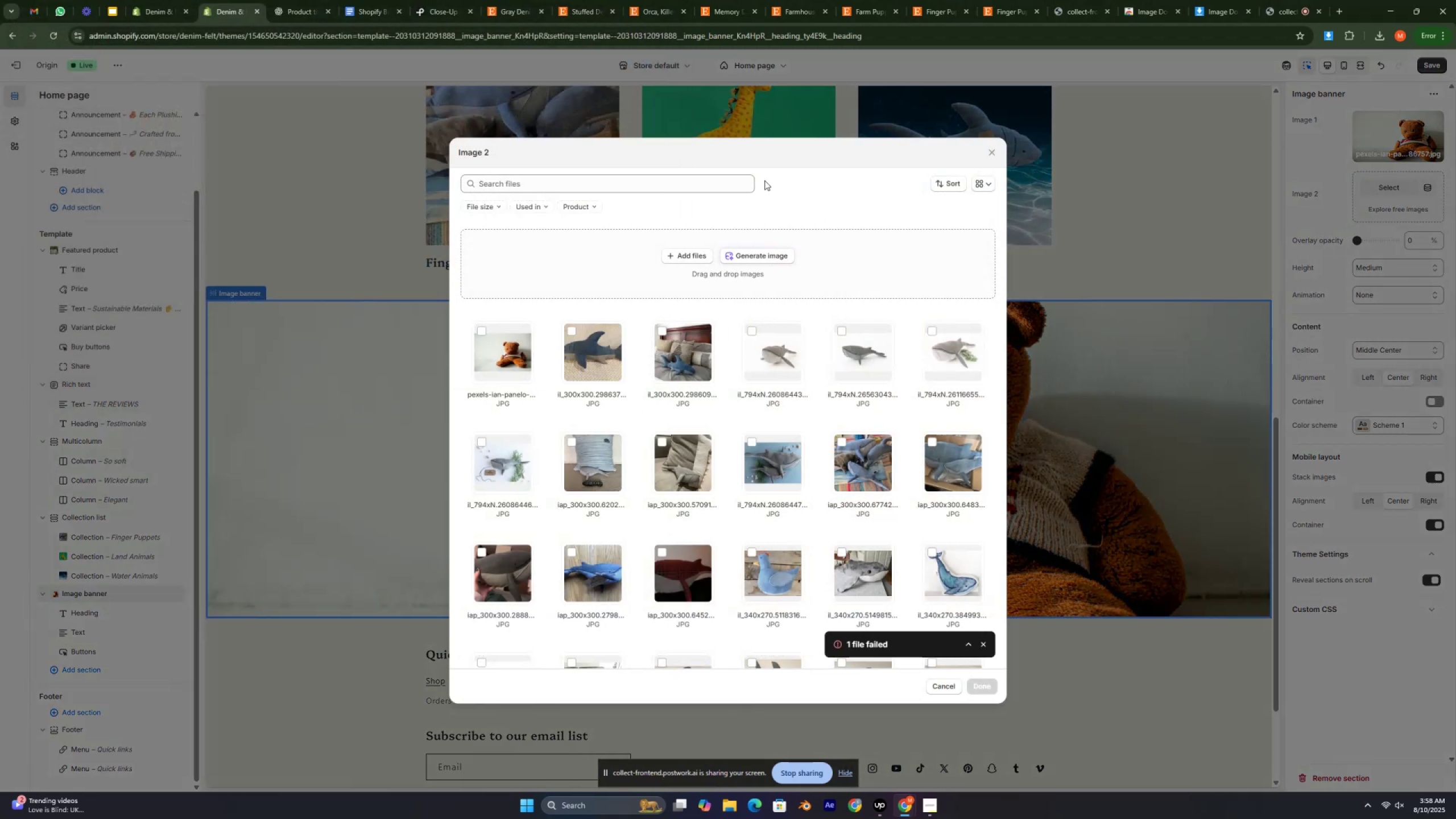 
left_click([770, 180])
 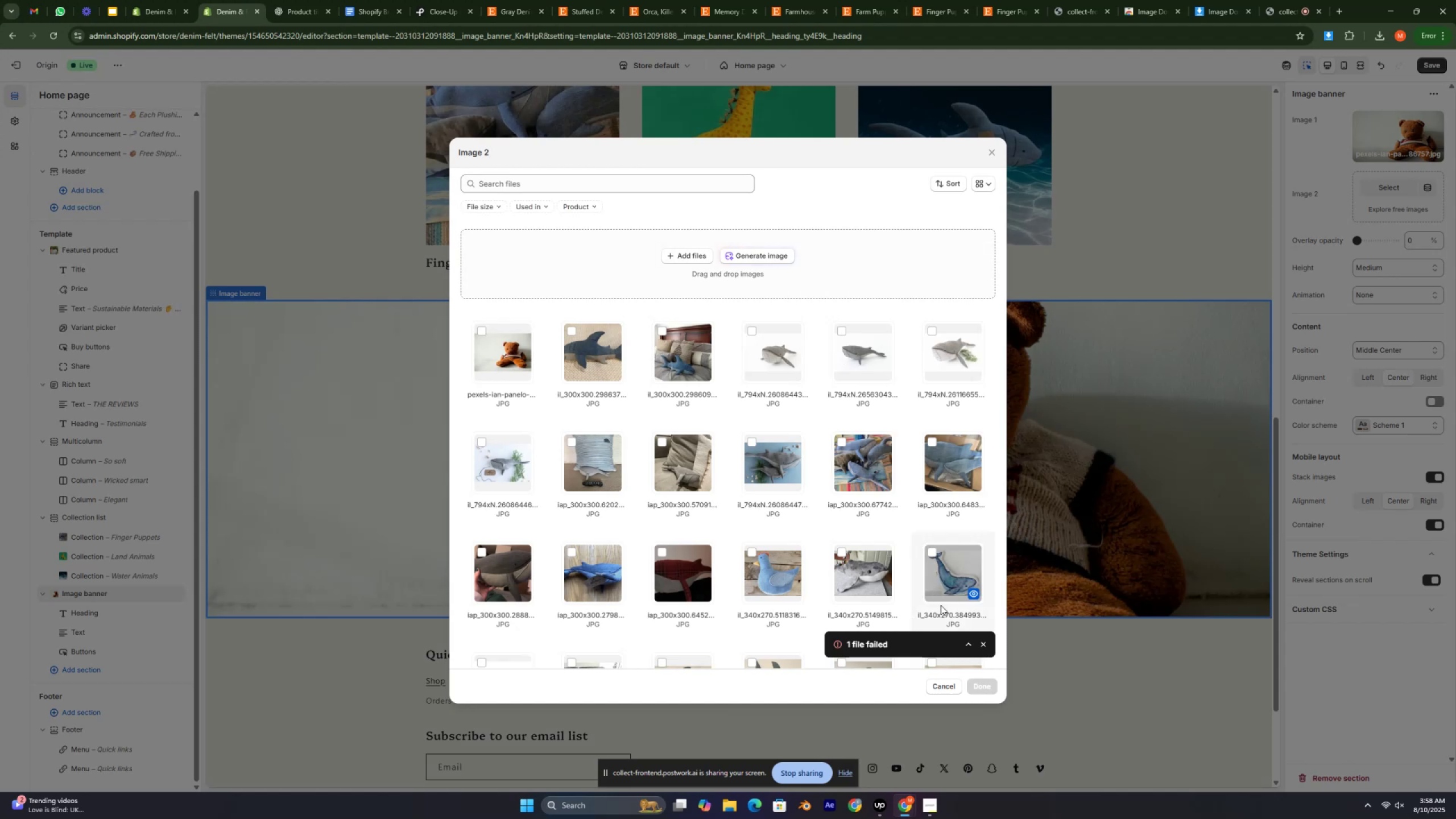 
left_click([966, 651])
 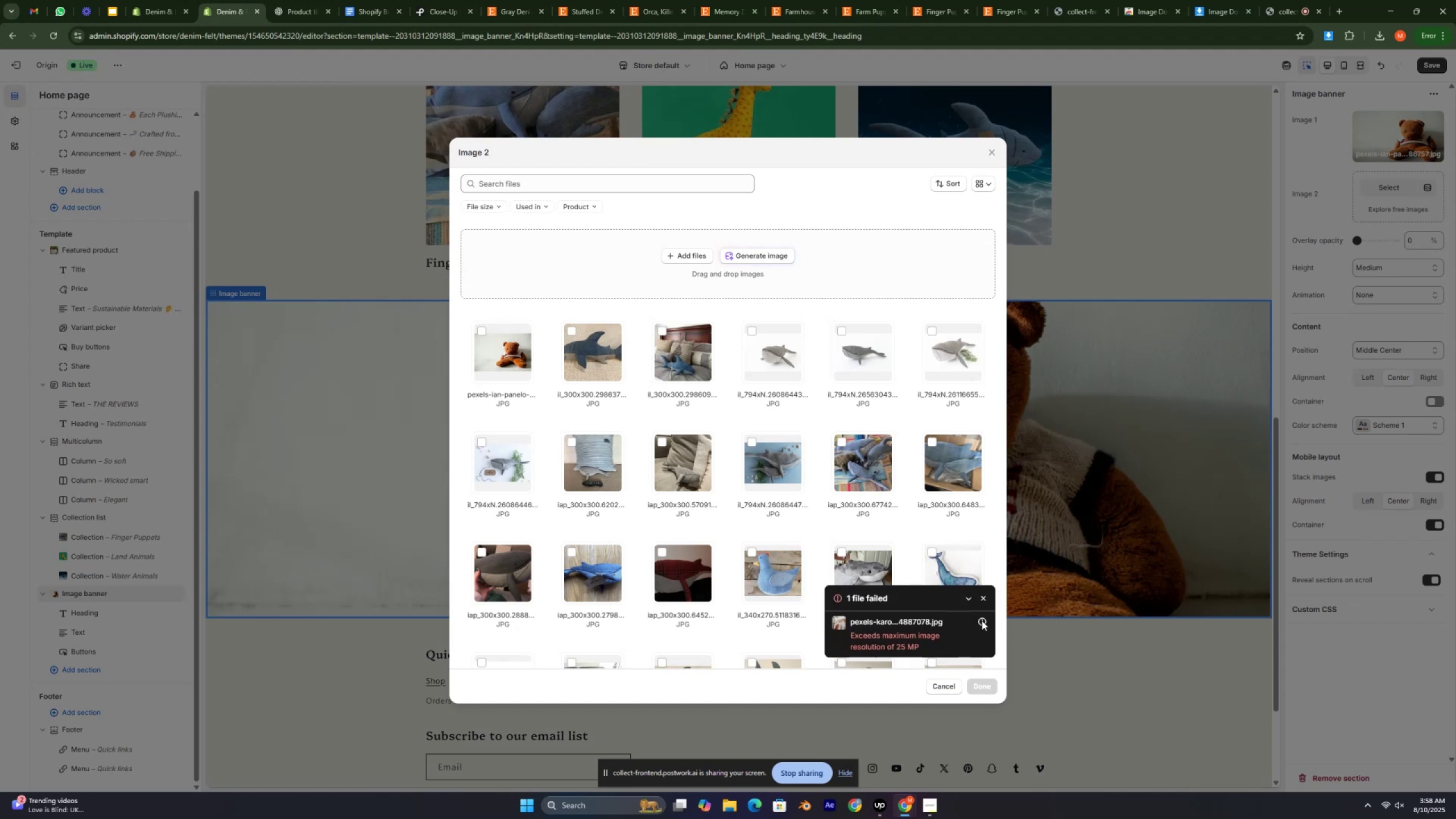 
left_click([982, 595])
 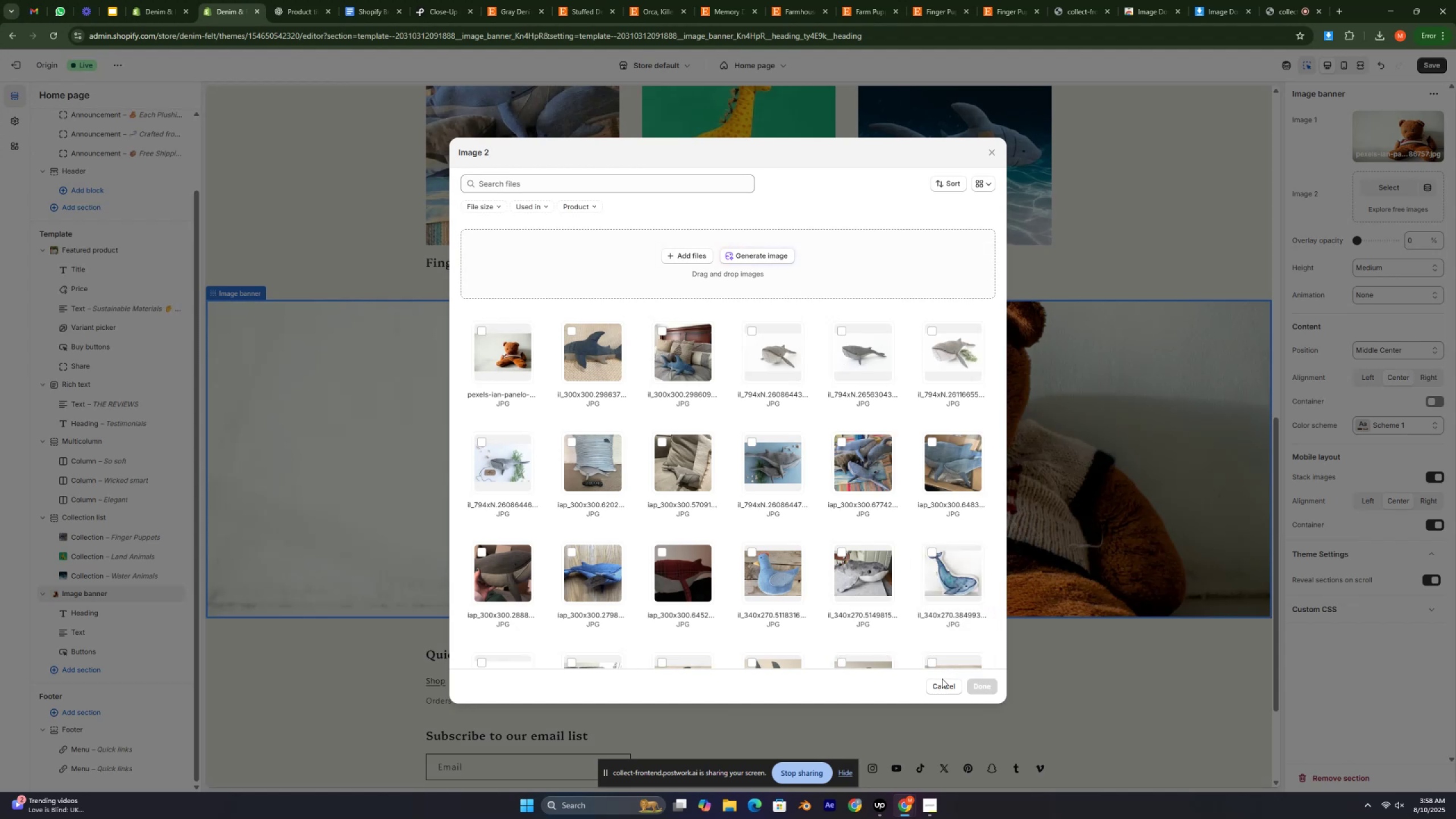 
left_click([943, 687])
 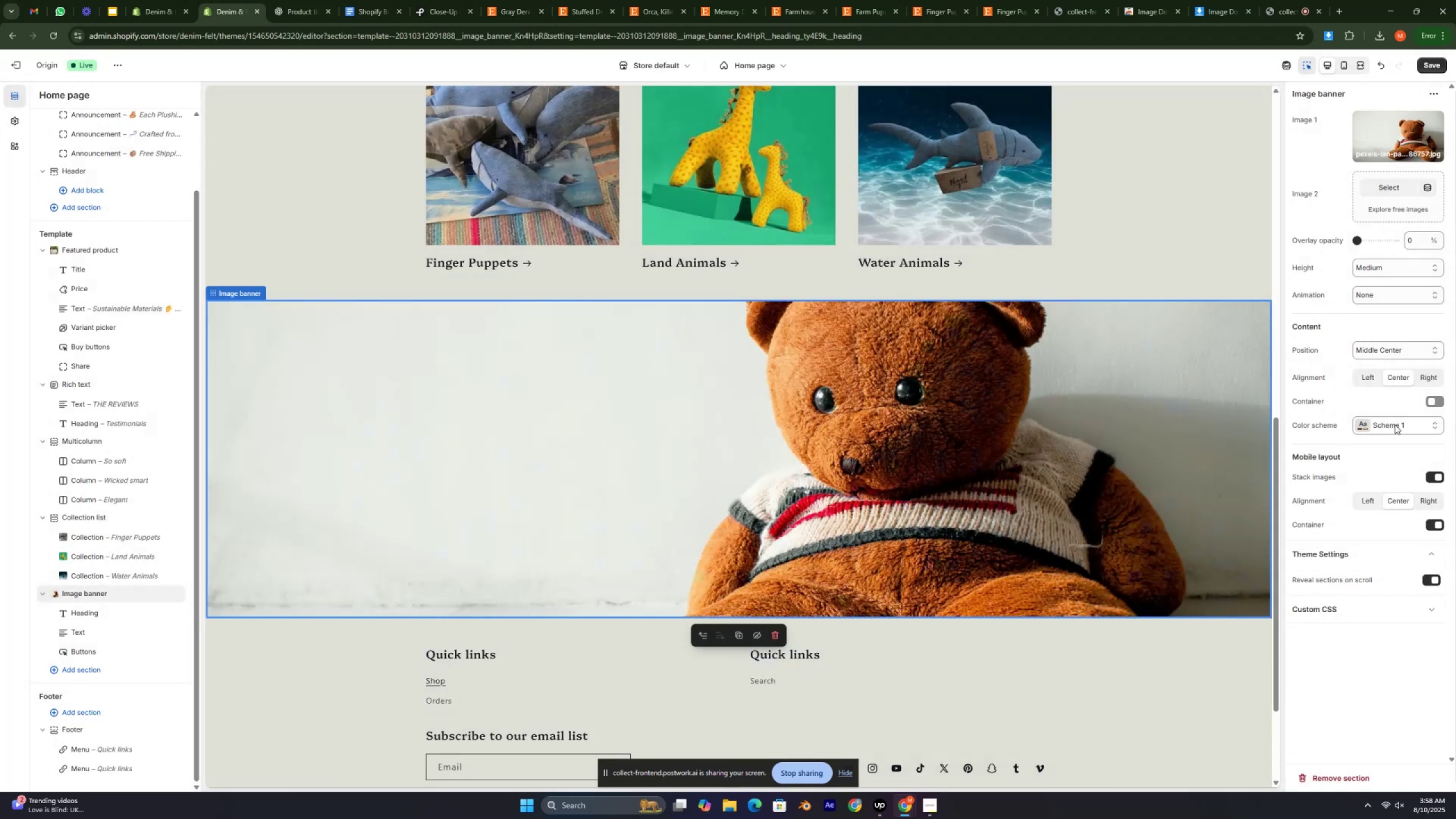 
scroll: coordinate [1390, 464], scroll_direction: down, amount: 5.0
 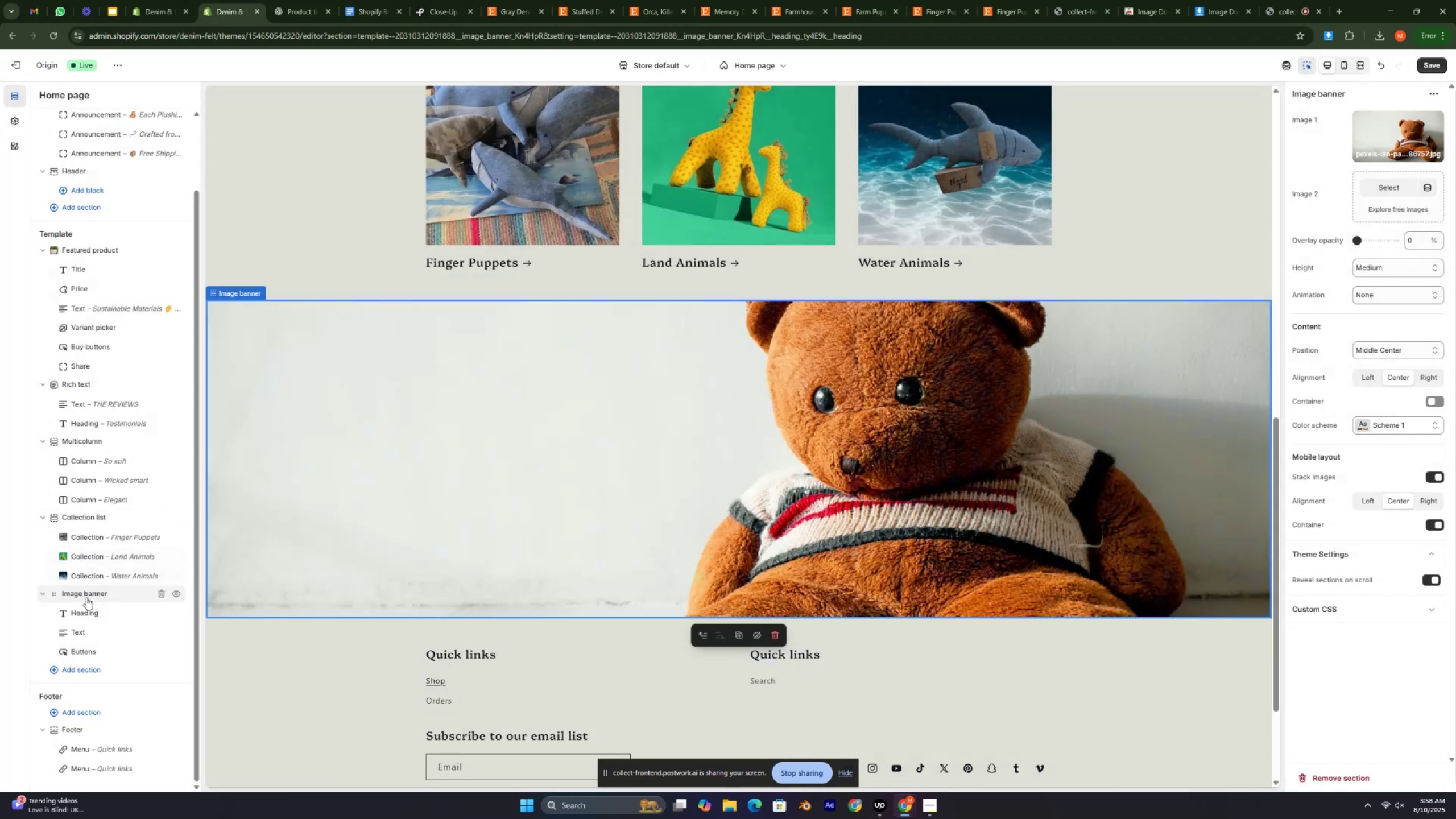 
left_click([86, 614])
 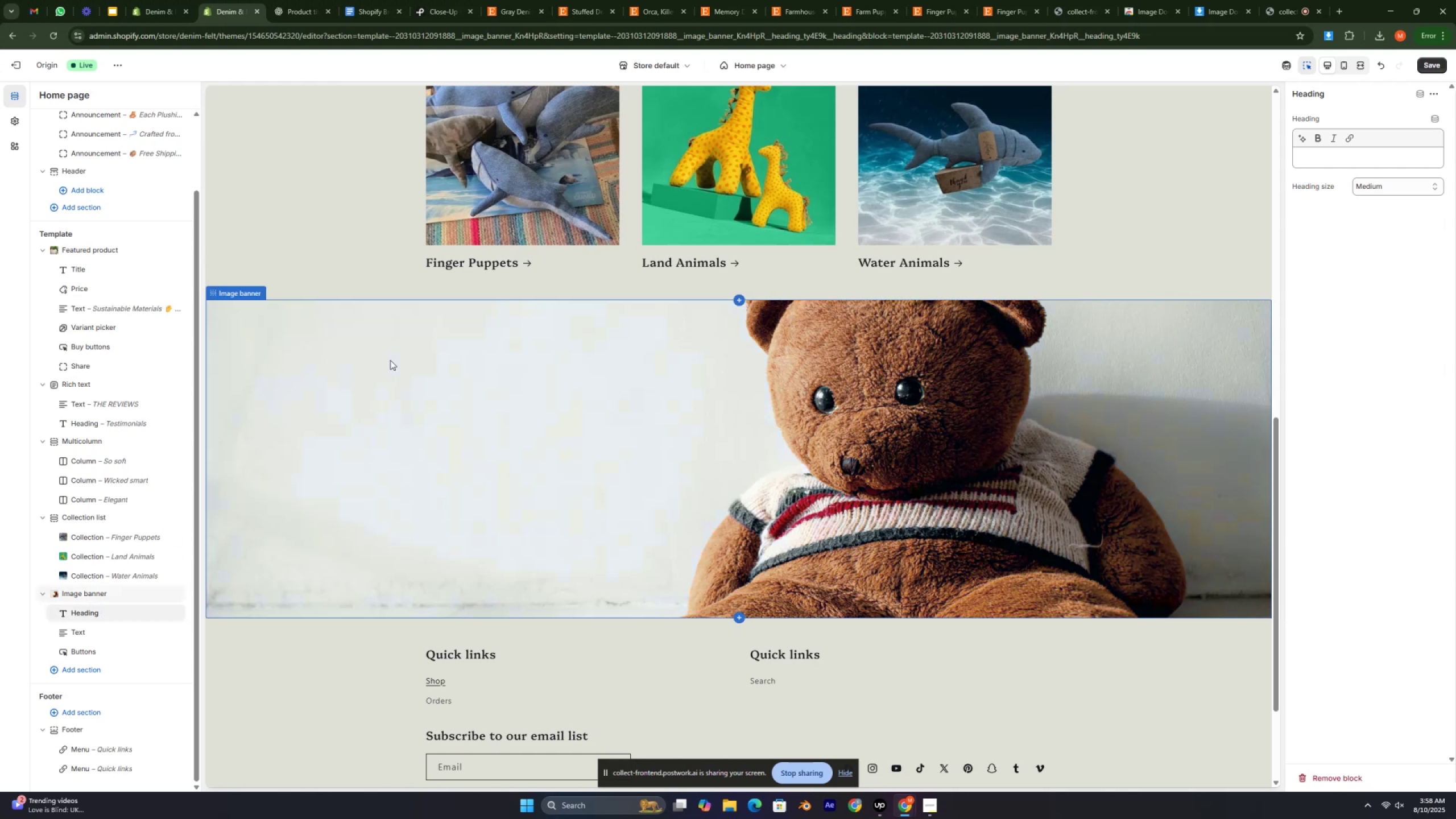 
left_click([1317, 159])
 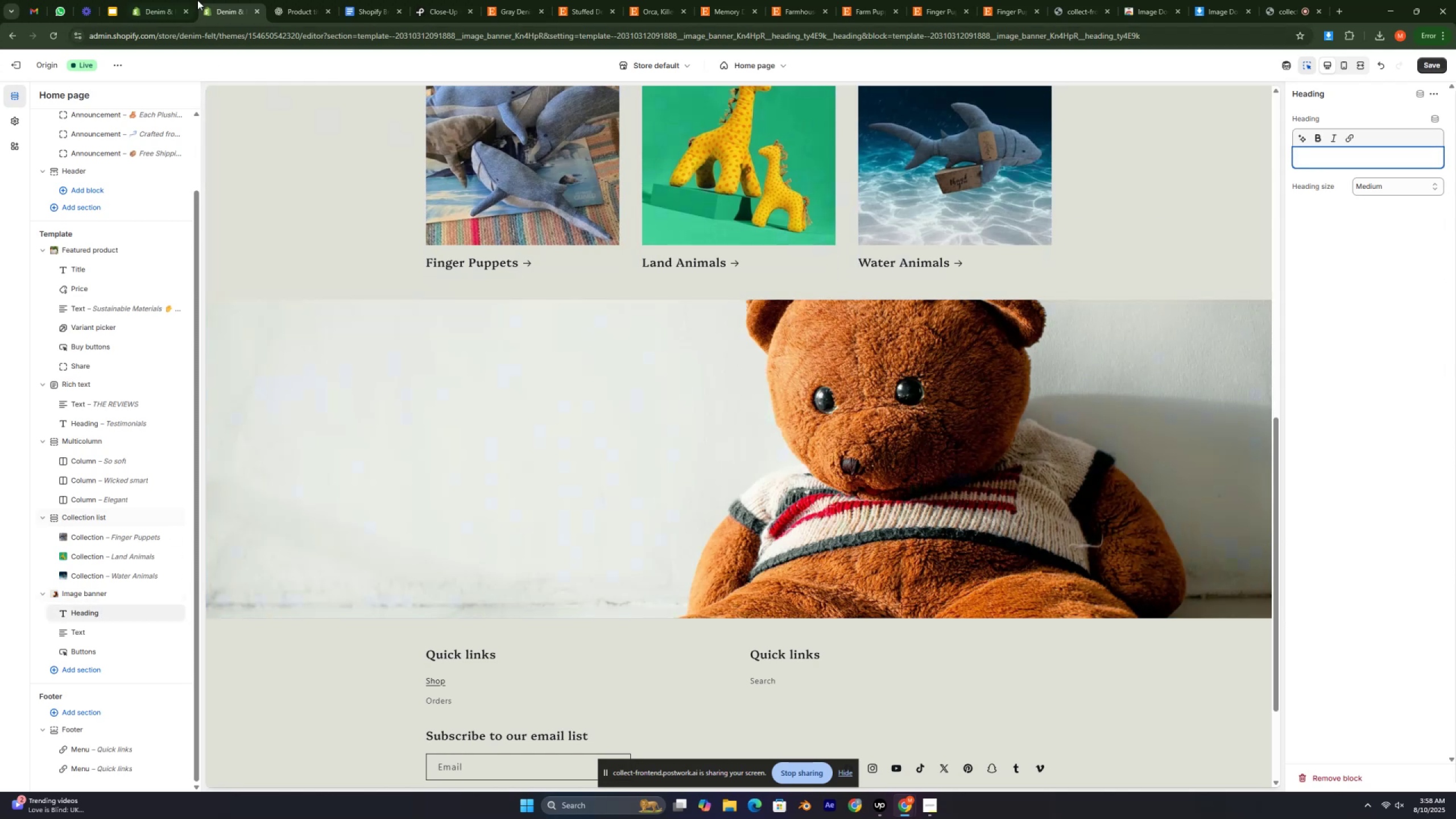 
left_click([295, 0])
 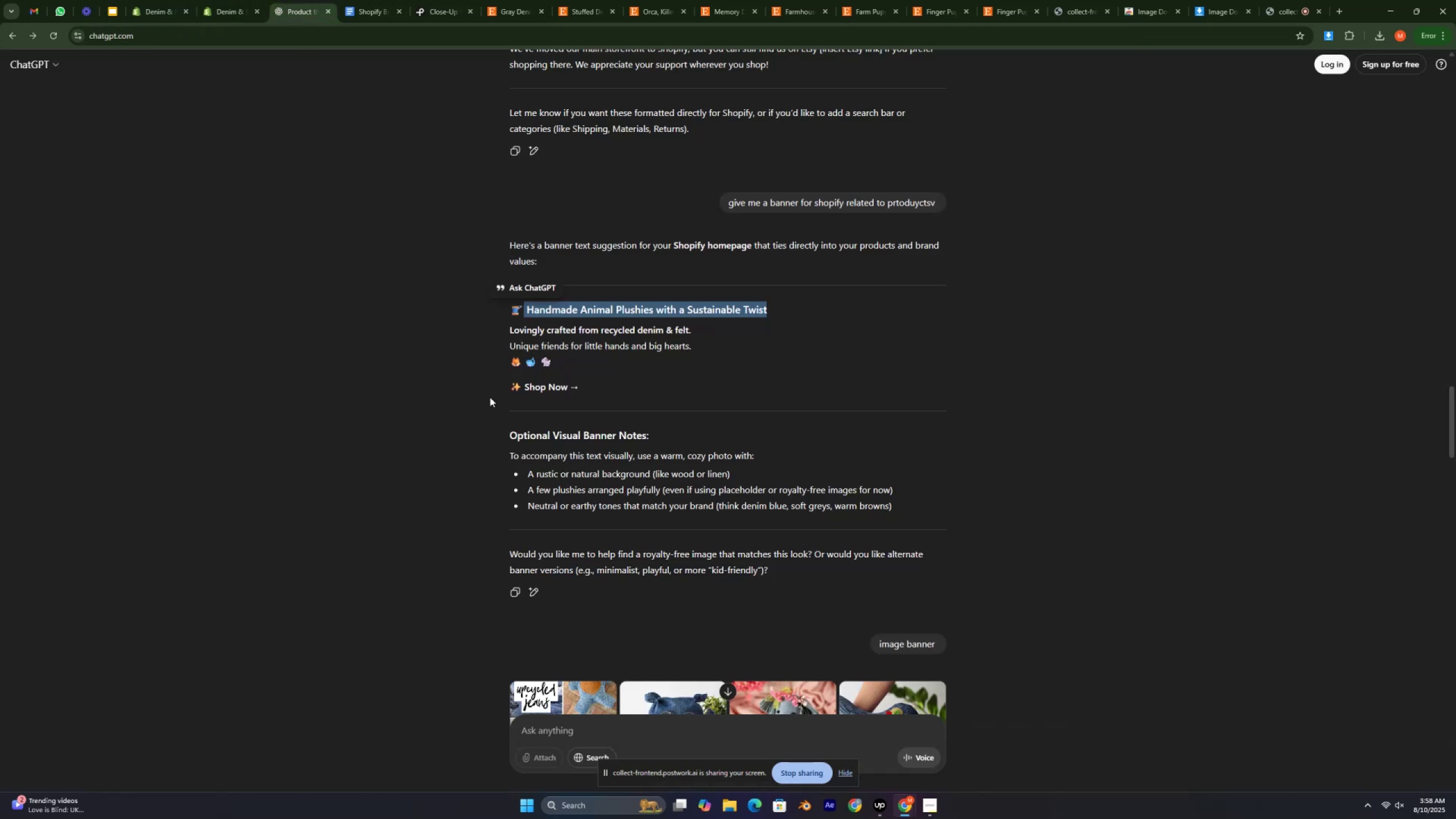 
scroll: coordinate [590, 596], scroll_direction: down, amount: 22.0
 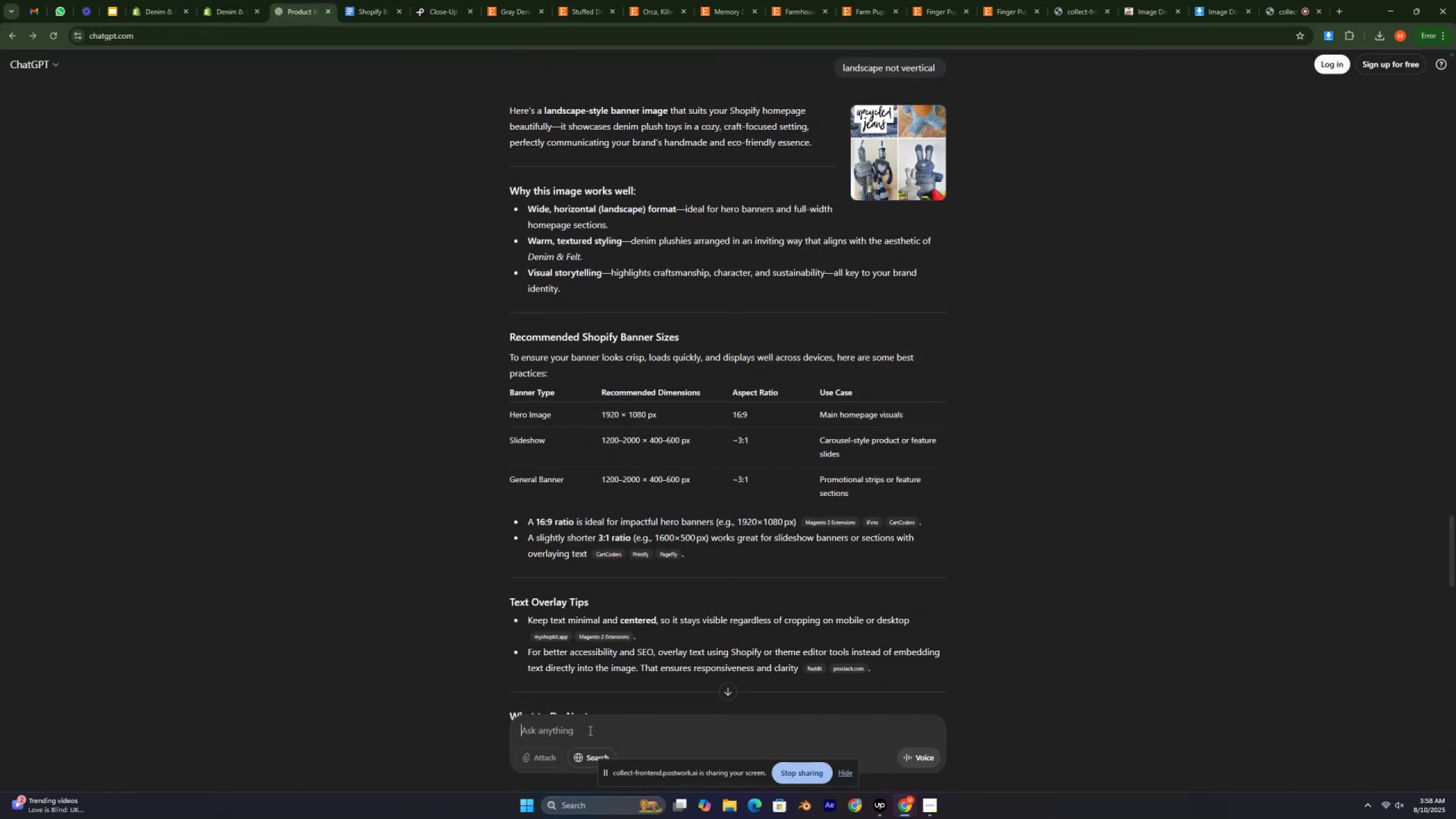 
type(give me )
 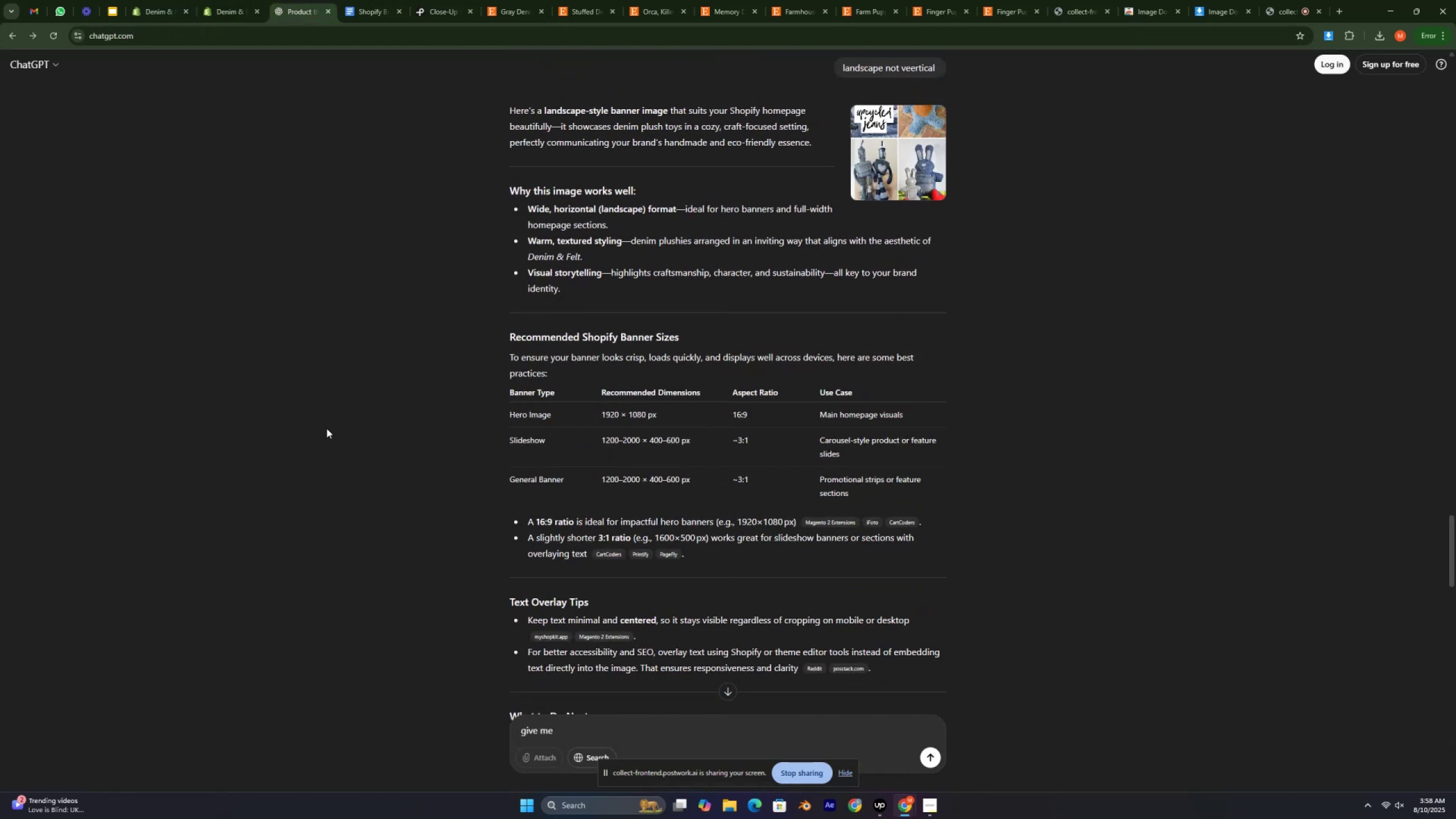 
left_click([253, 0])
 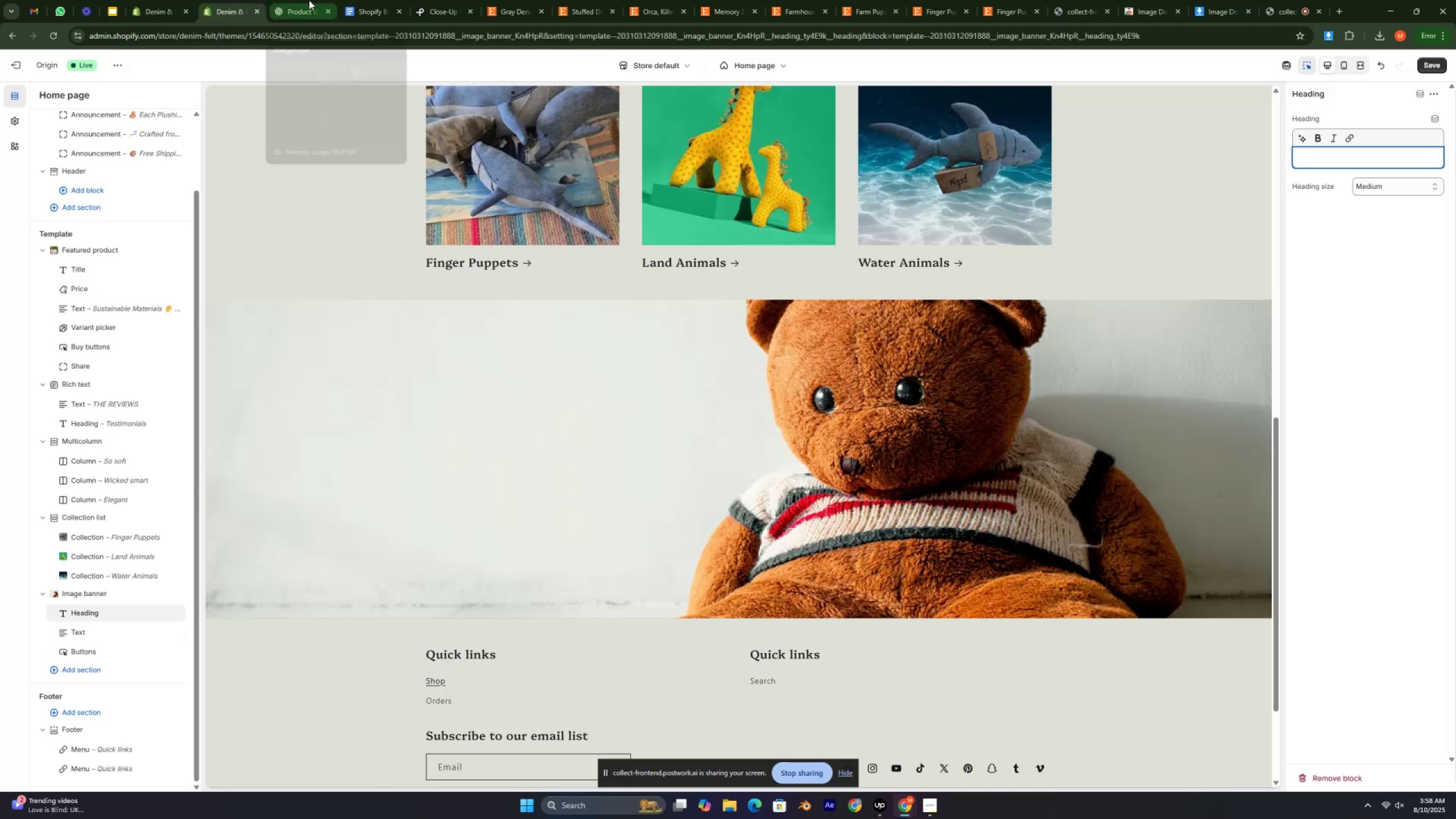 
left_click([309, 0])
 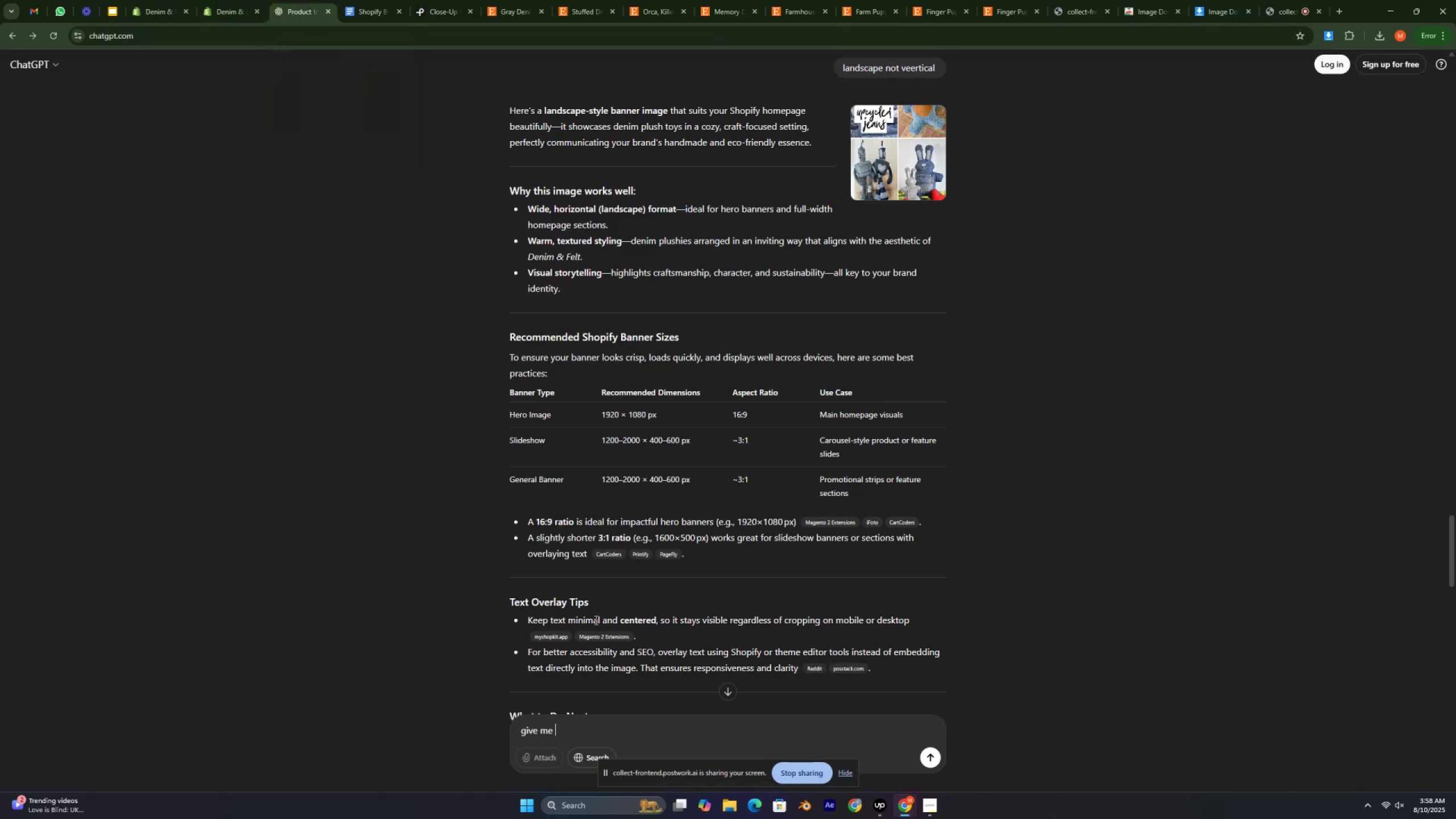 
type(image banner section text , title , description )
 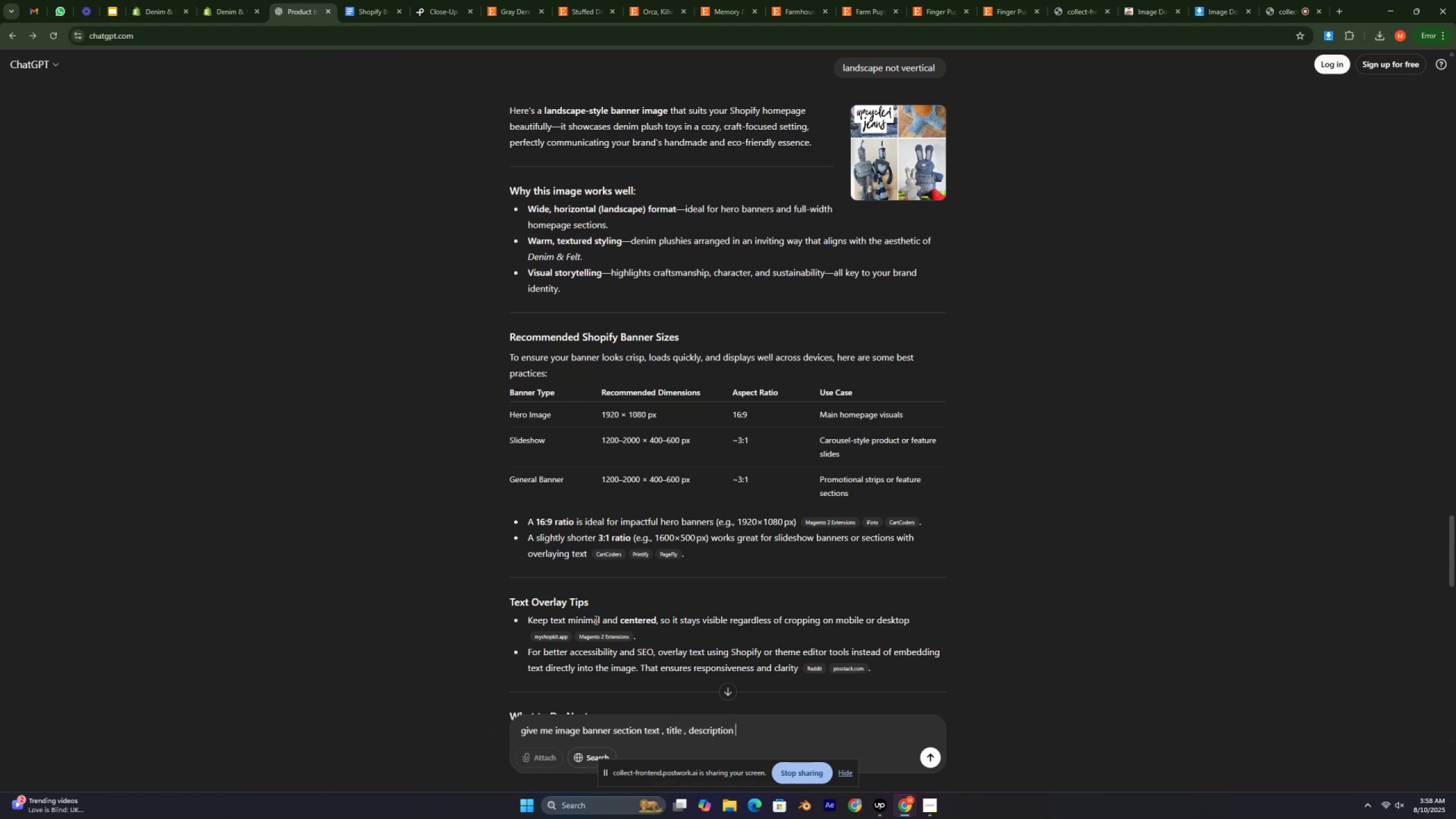 
key(Enter)
 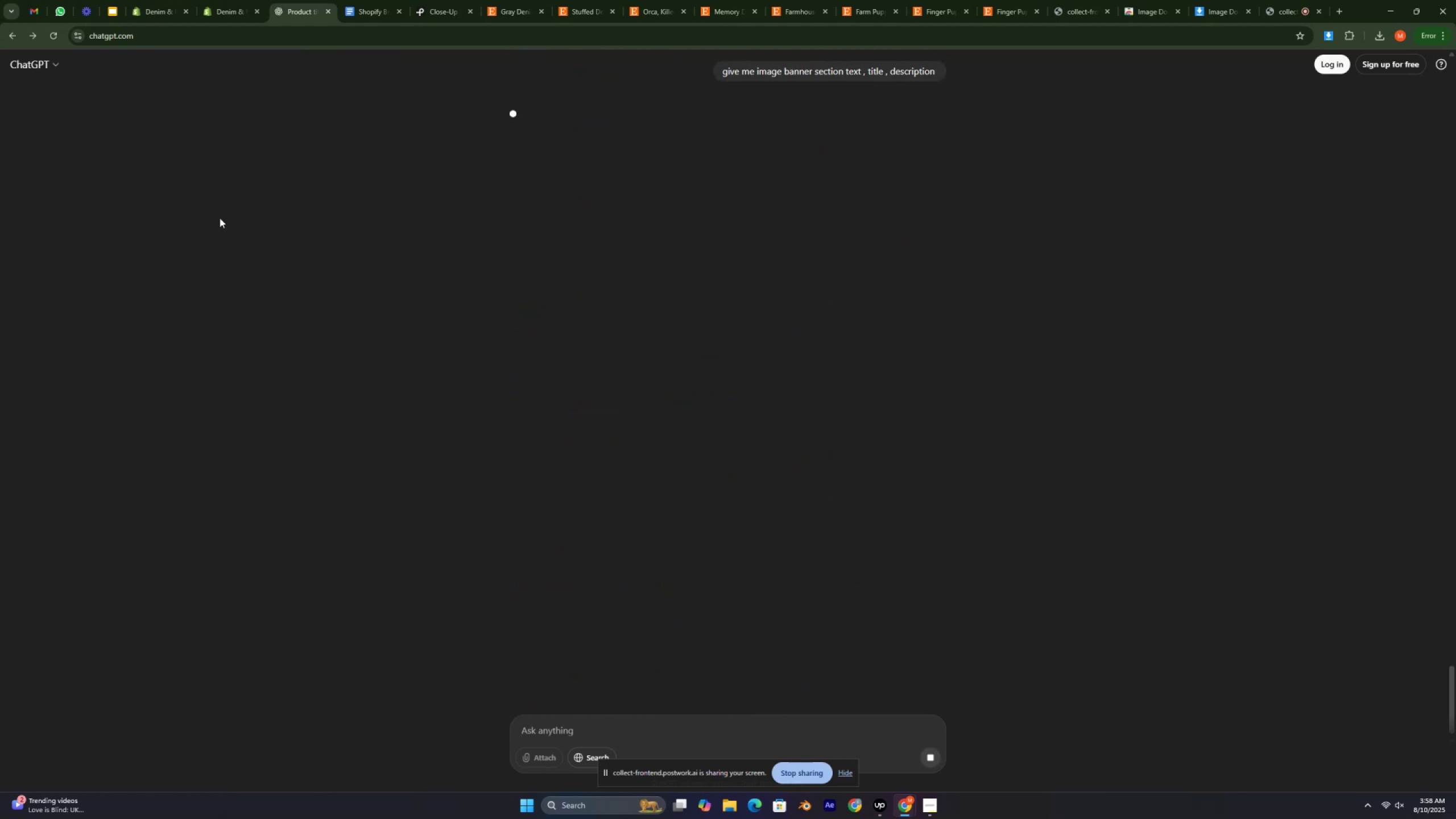 
left_click([224, 0])
 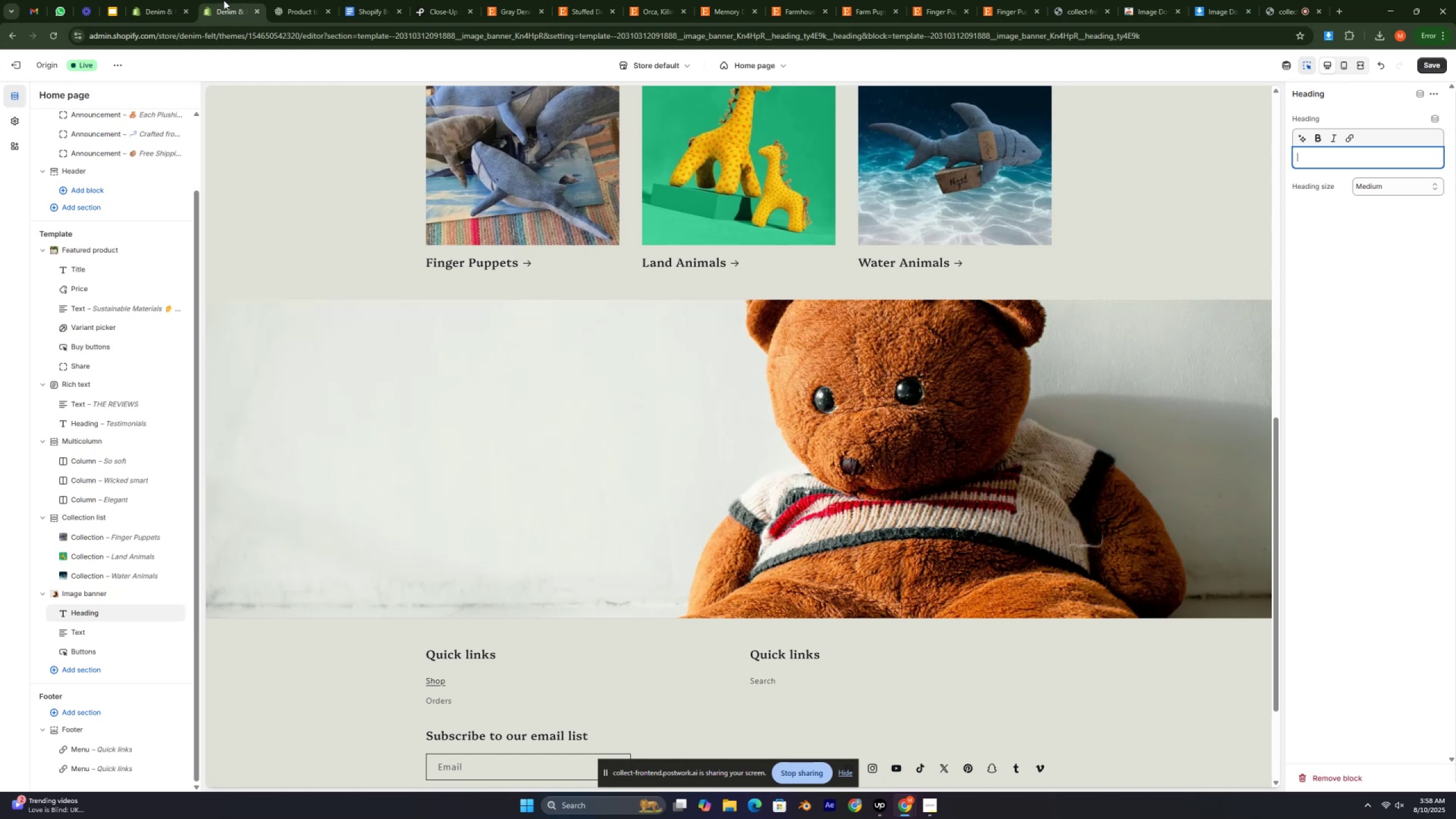 
left_click([296, 0])
 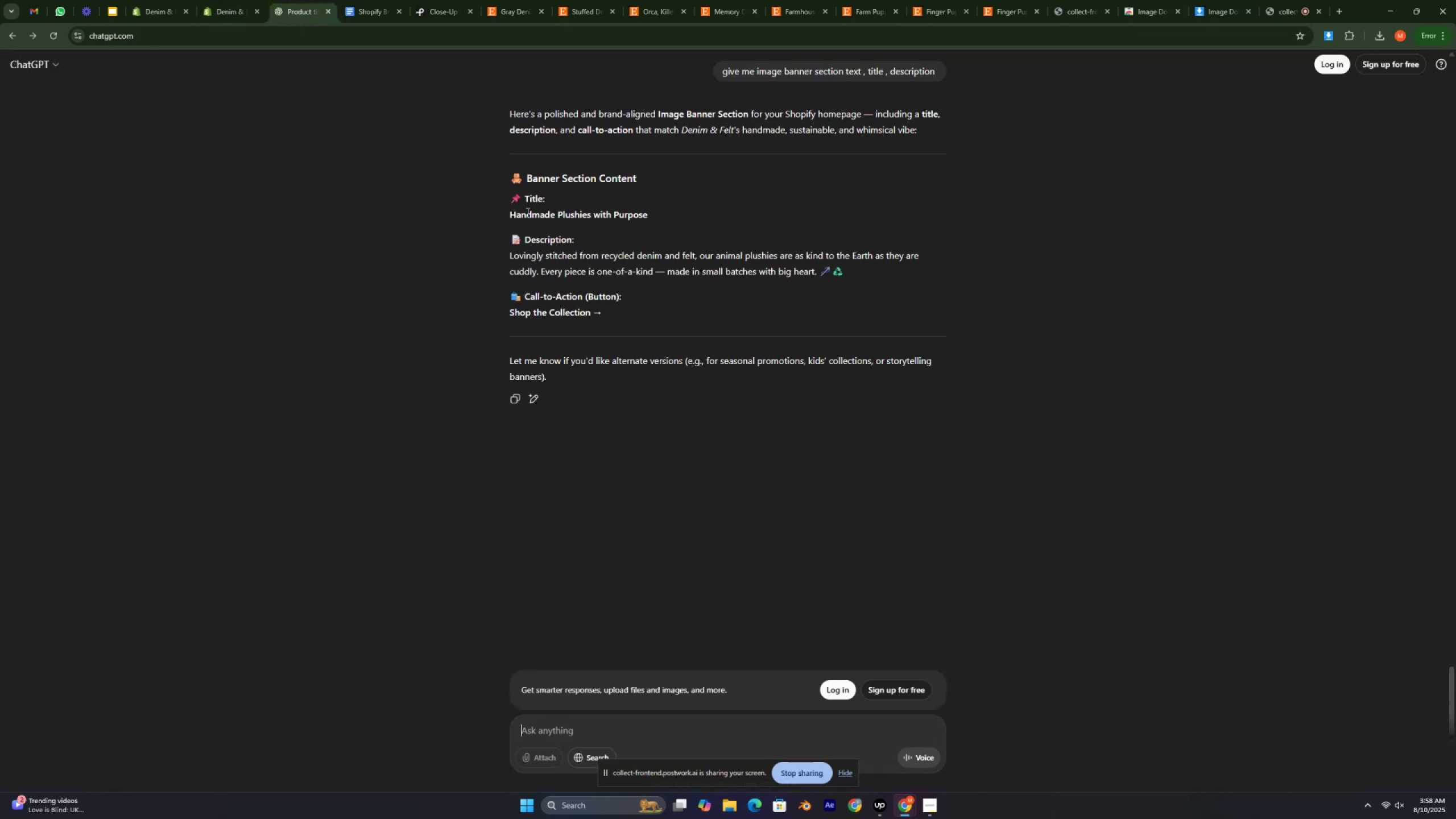 
left_click_drag(start_coordinate=[503, 212], to_coordinate=[661, 212])
 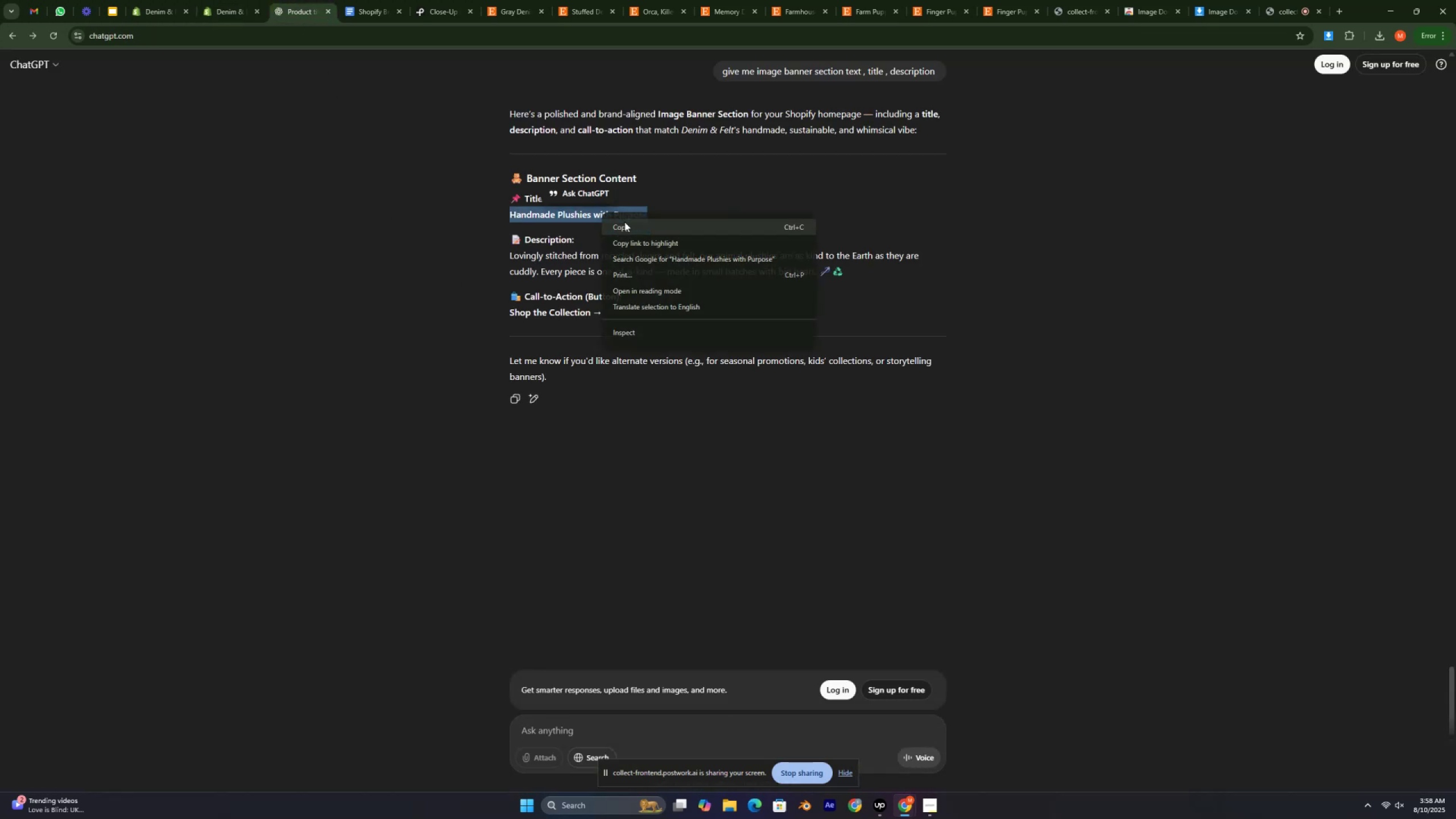 
left_click([643, 227])
 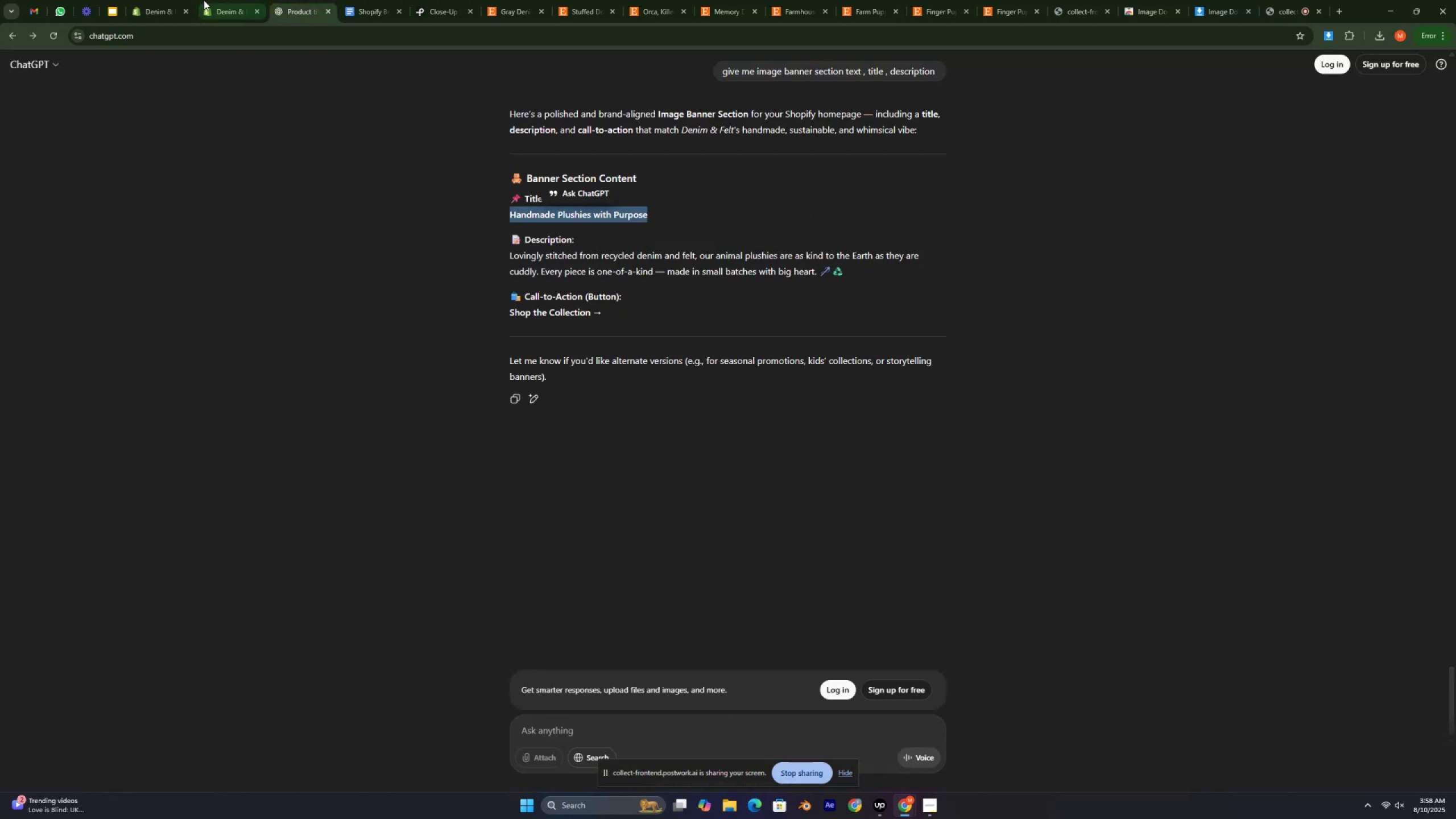 
left_click([204, 0])
 